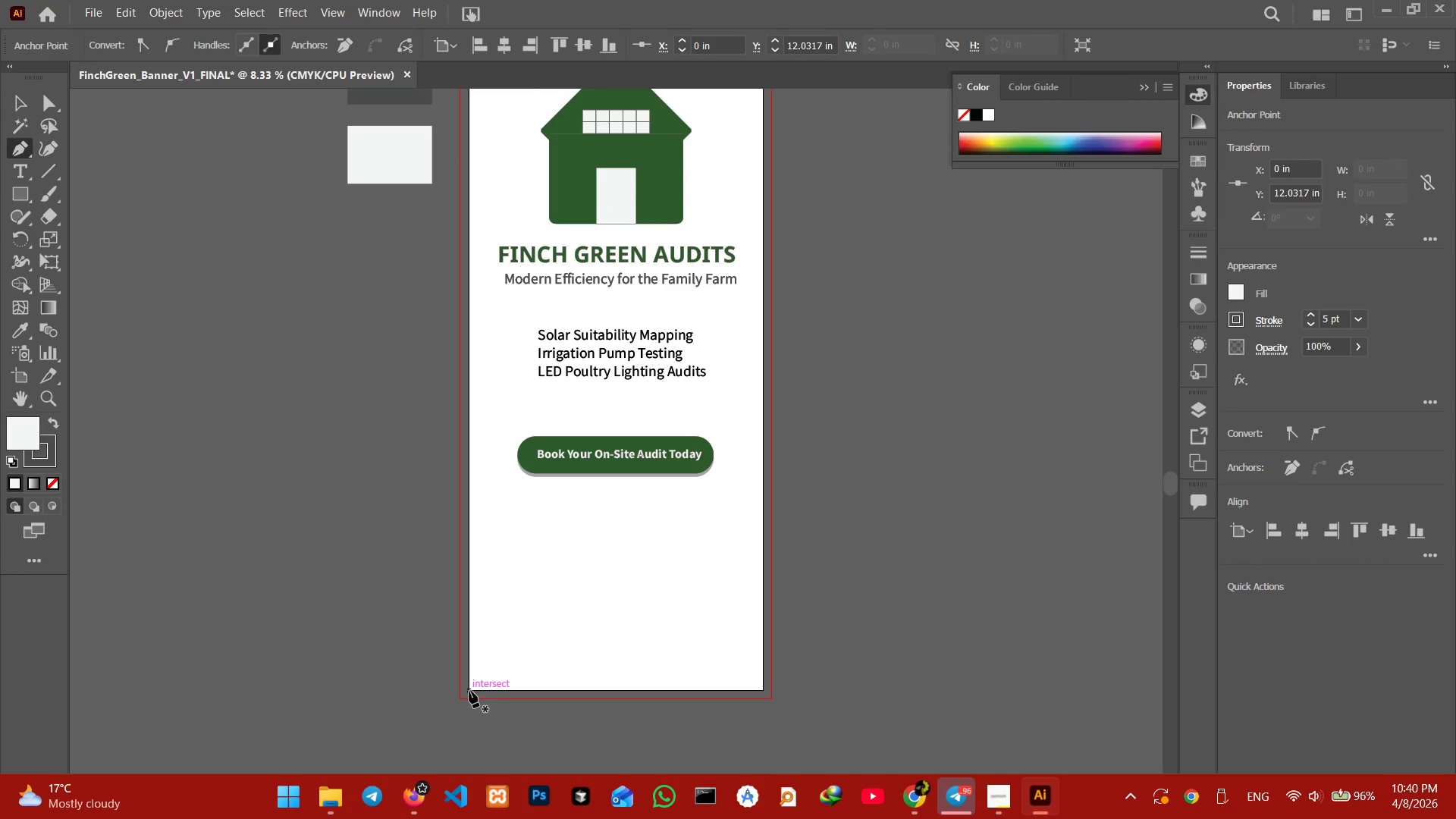 
left_click([469, 691])
 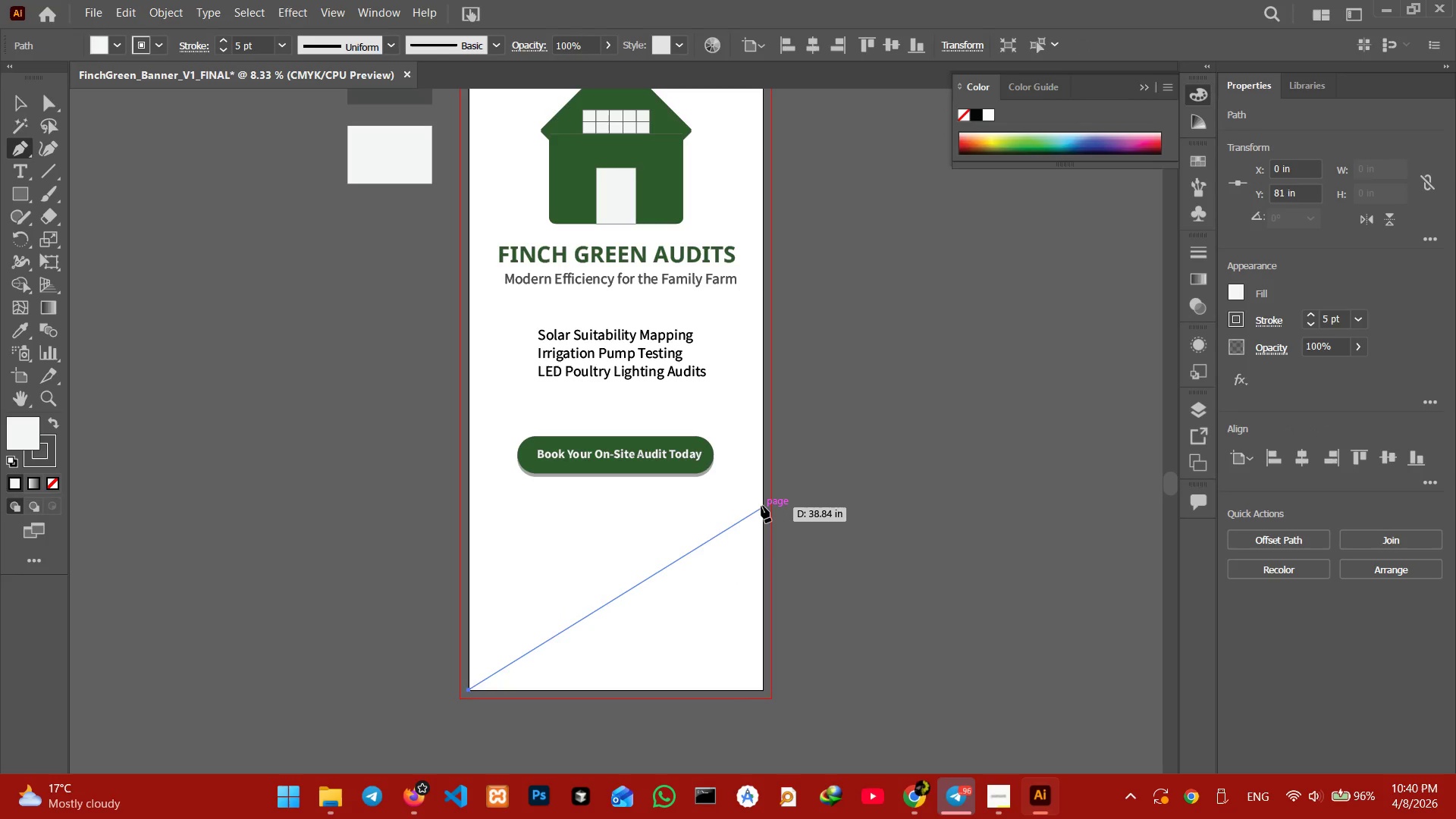 
left_click([761, 504])
 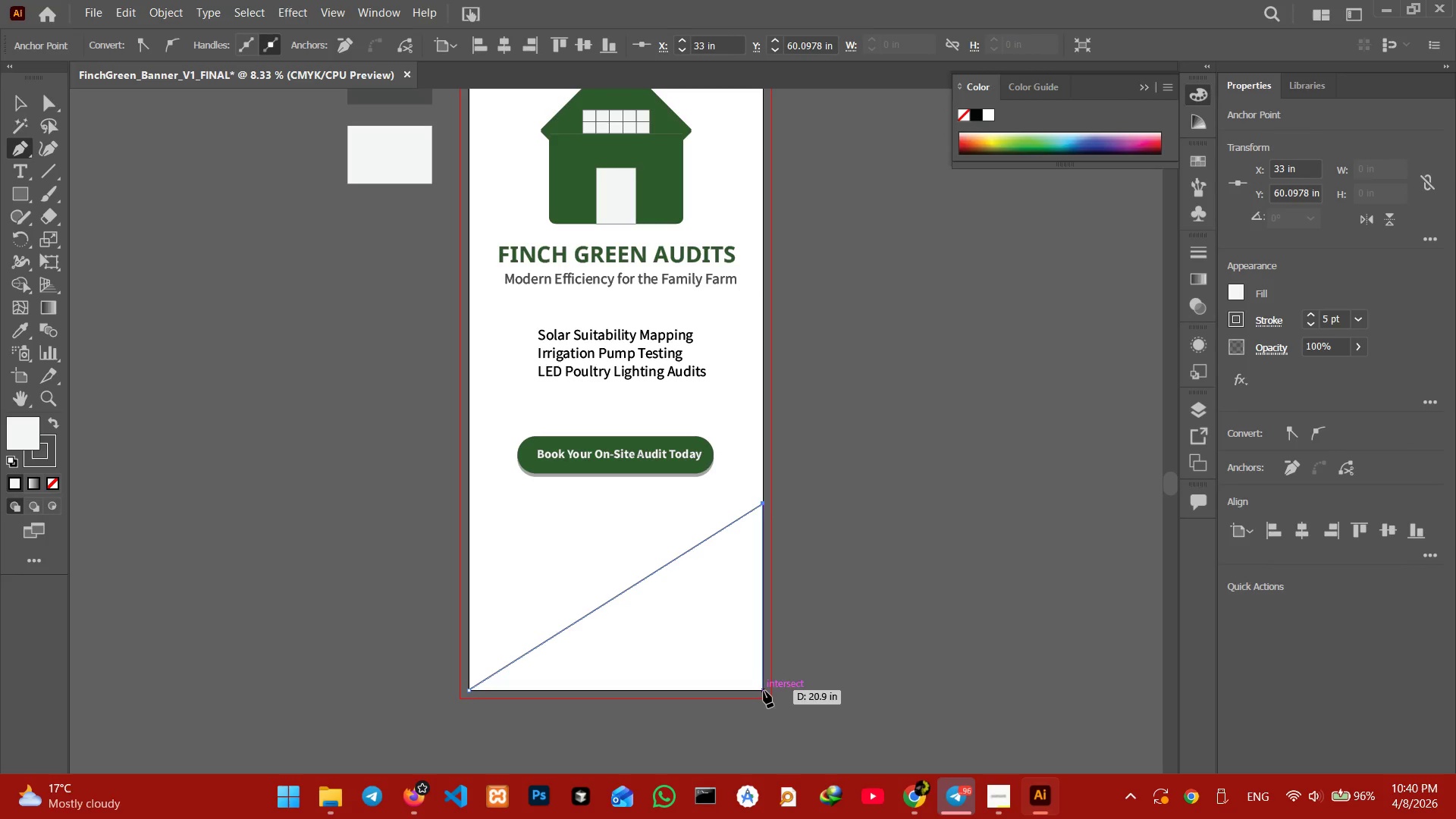 
left_click([764, 691])
 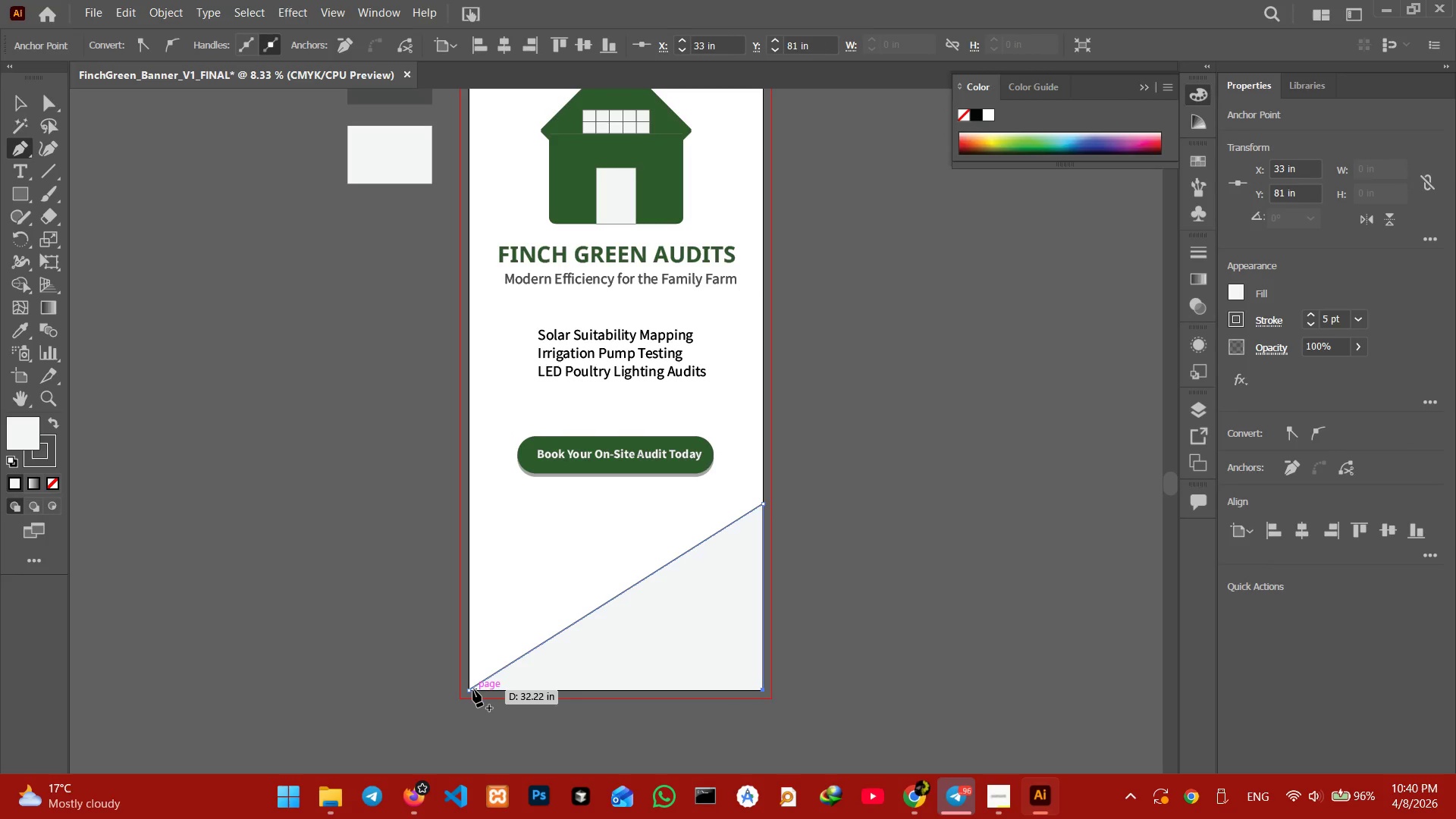 
left_click([471, 691])
 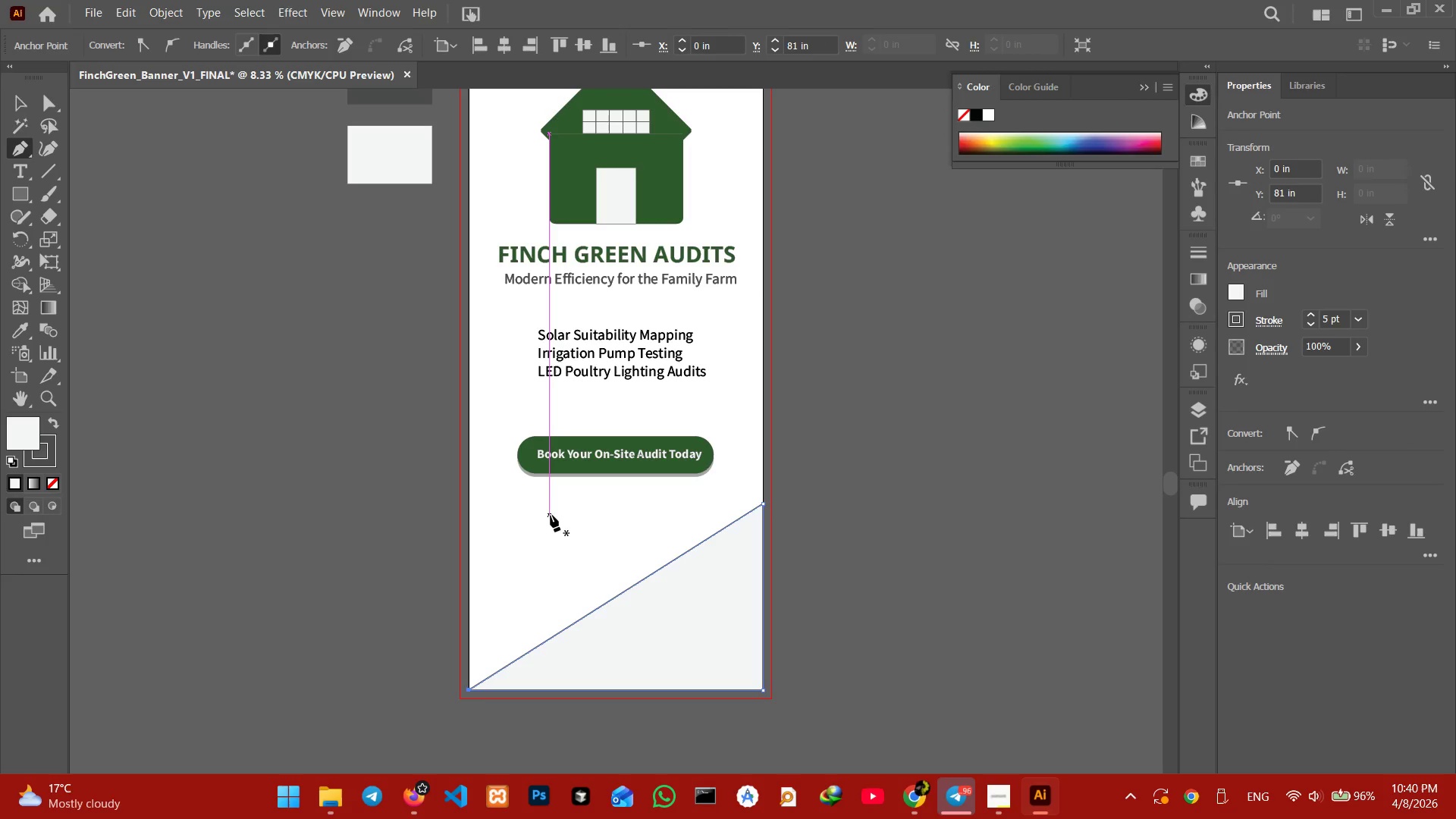 
scroll: coordinate [551, 515], scroll_direction: up, amount: 2.0
 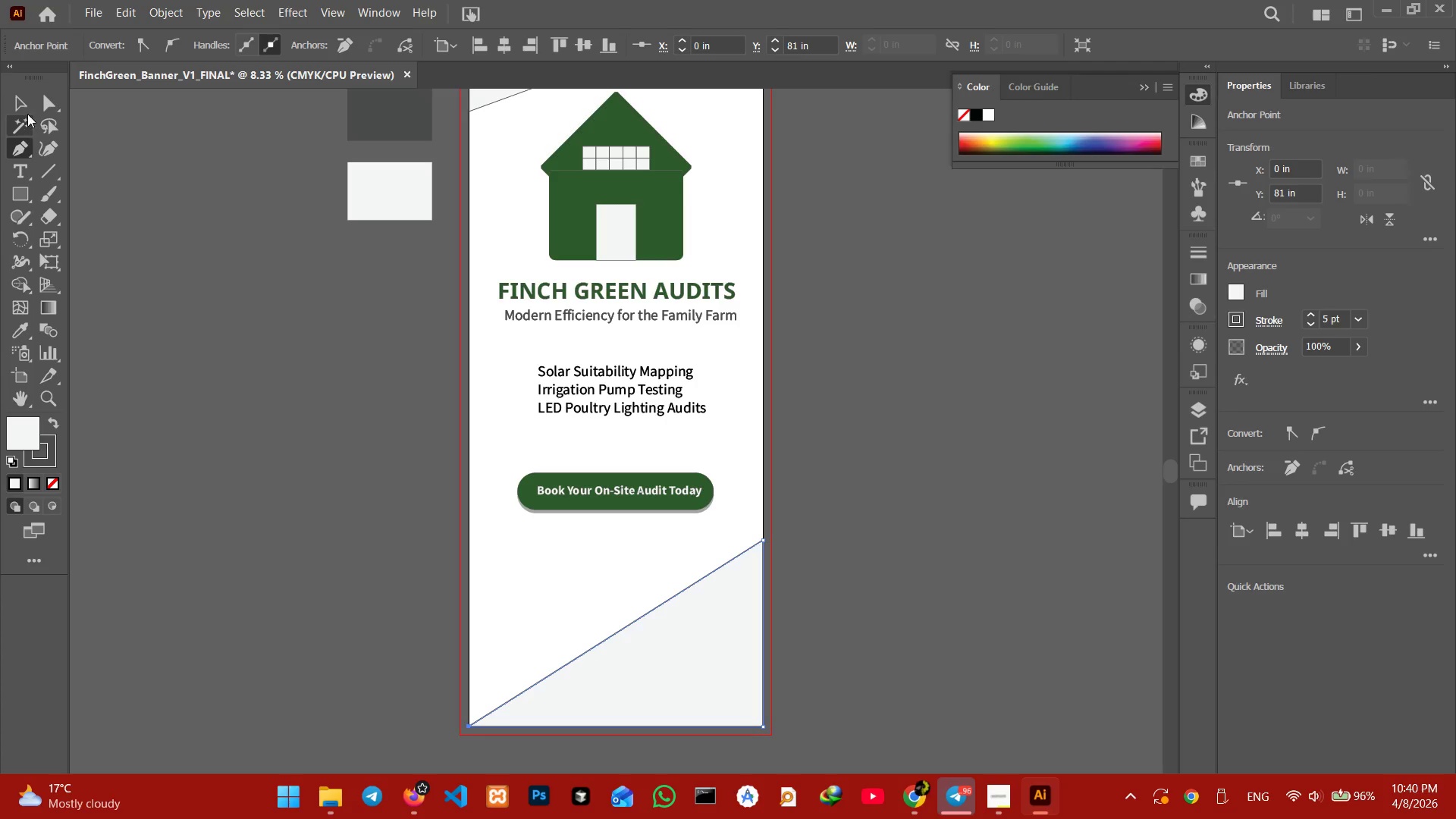 
left_click([27, 107])
 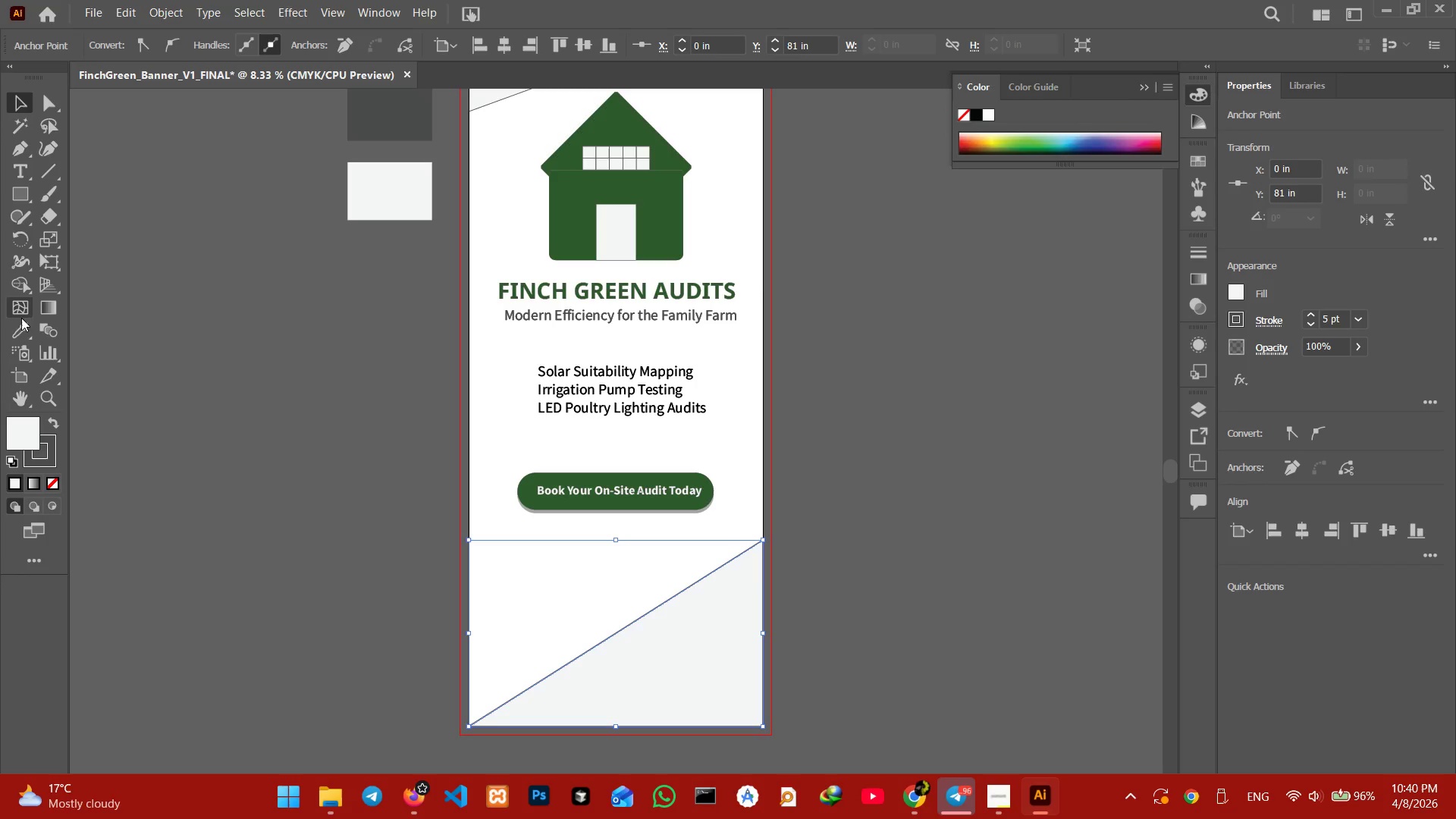 
left_click([19, 328])
 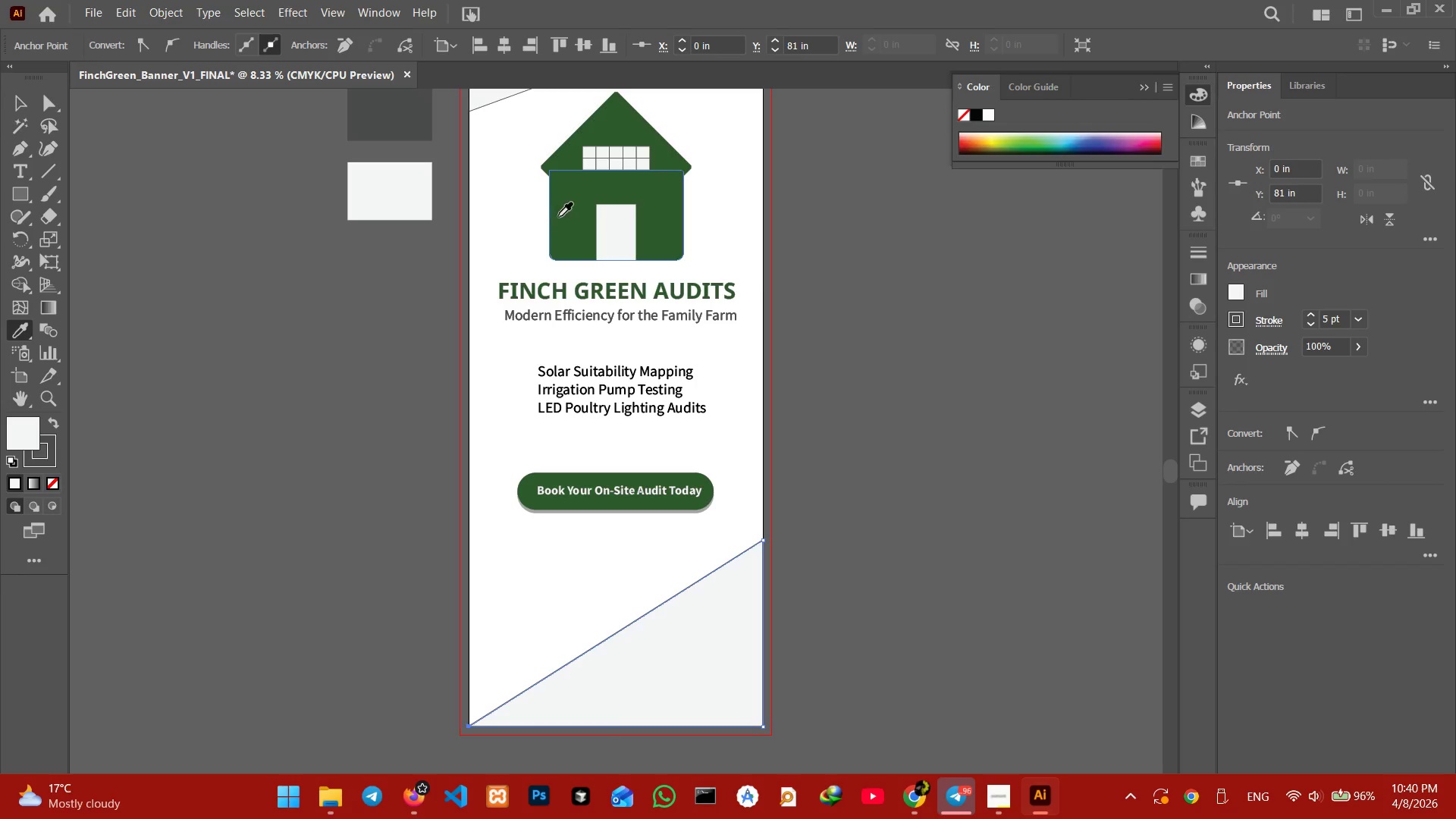 
left_click([559, 216])
 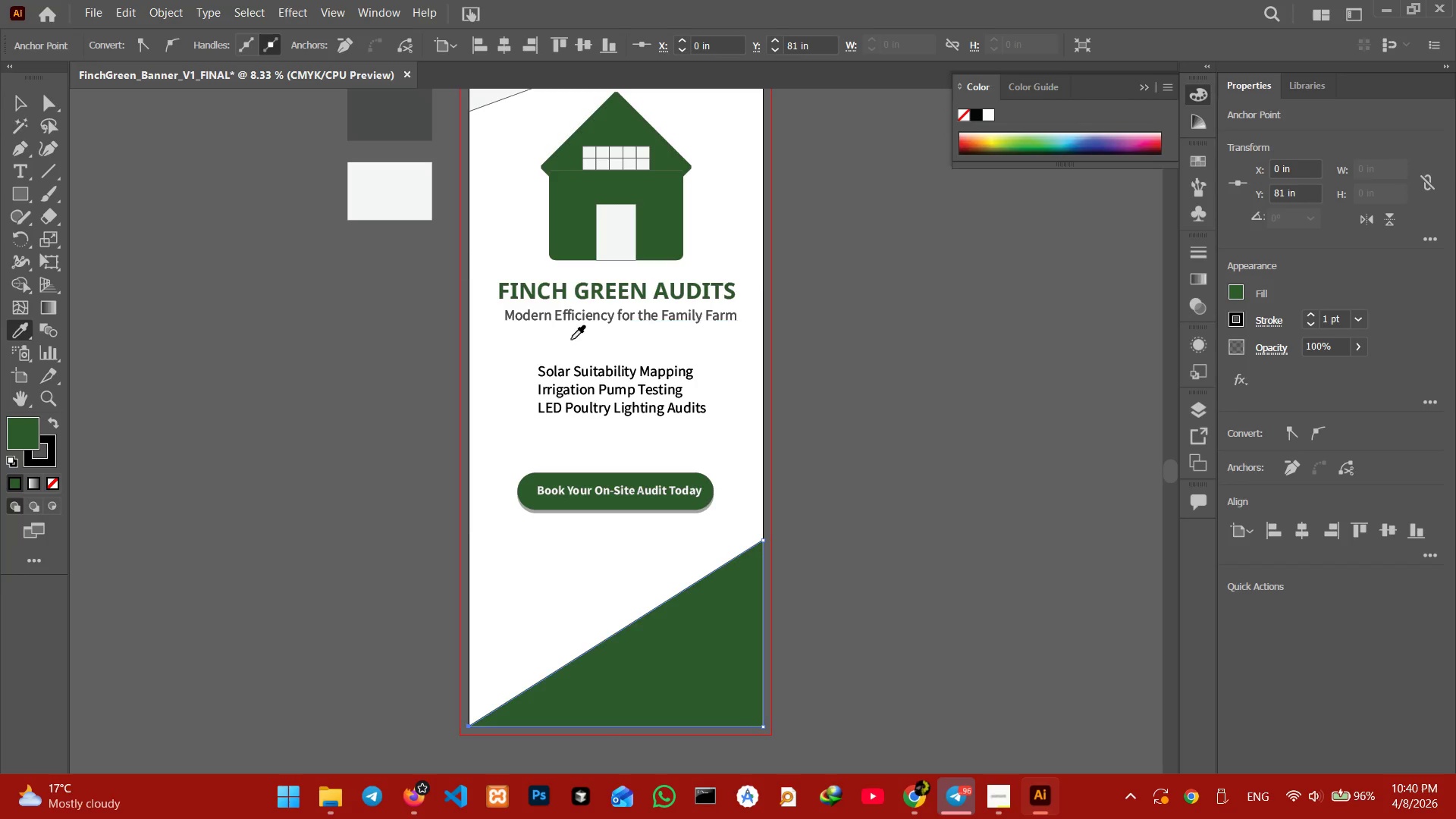 
scroll: coordinate [553, 318], scroll_direction: up, amount: 9.0
 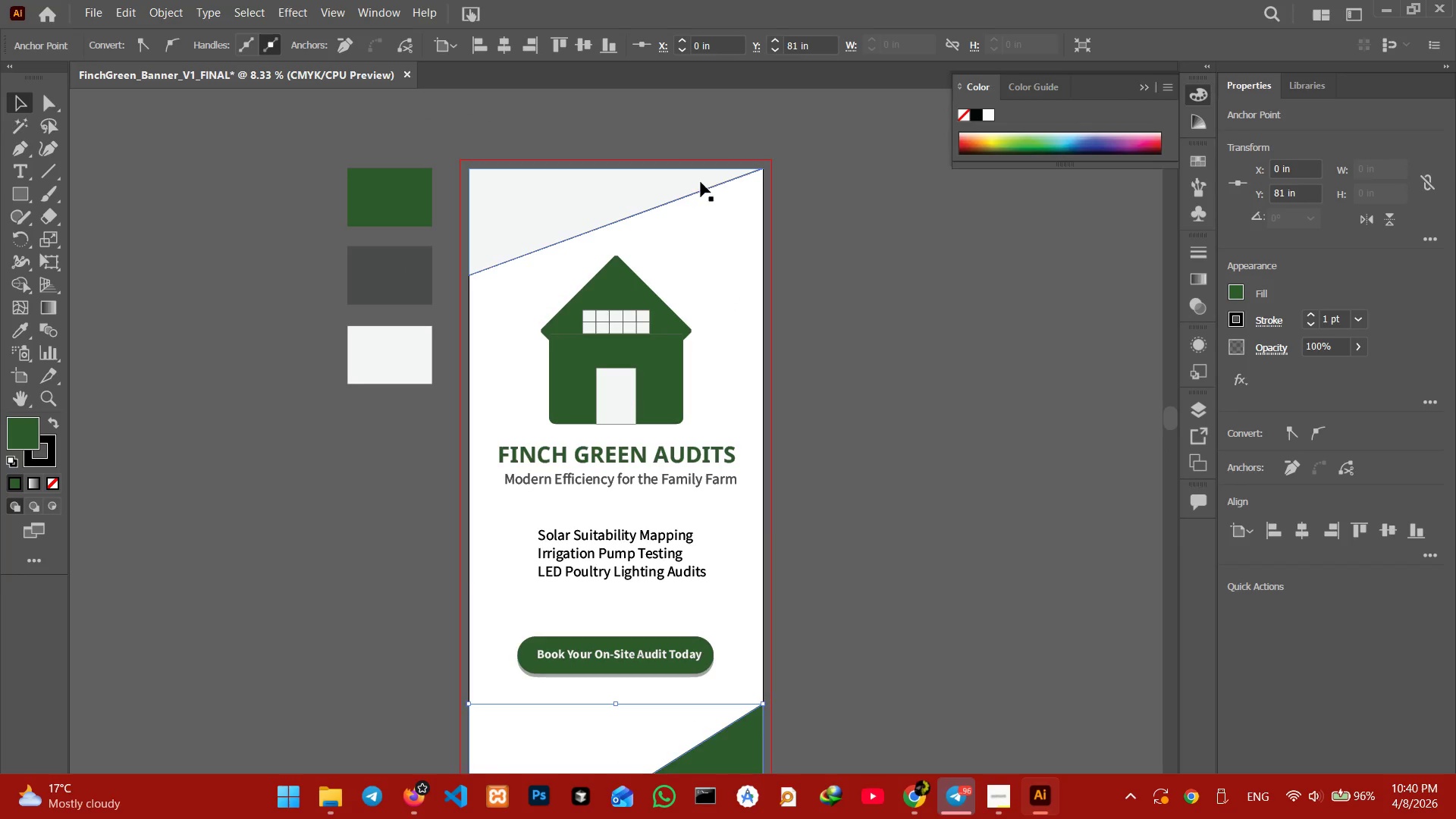 
left_click([602, 183])
 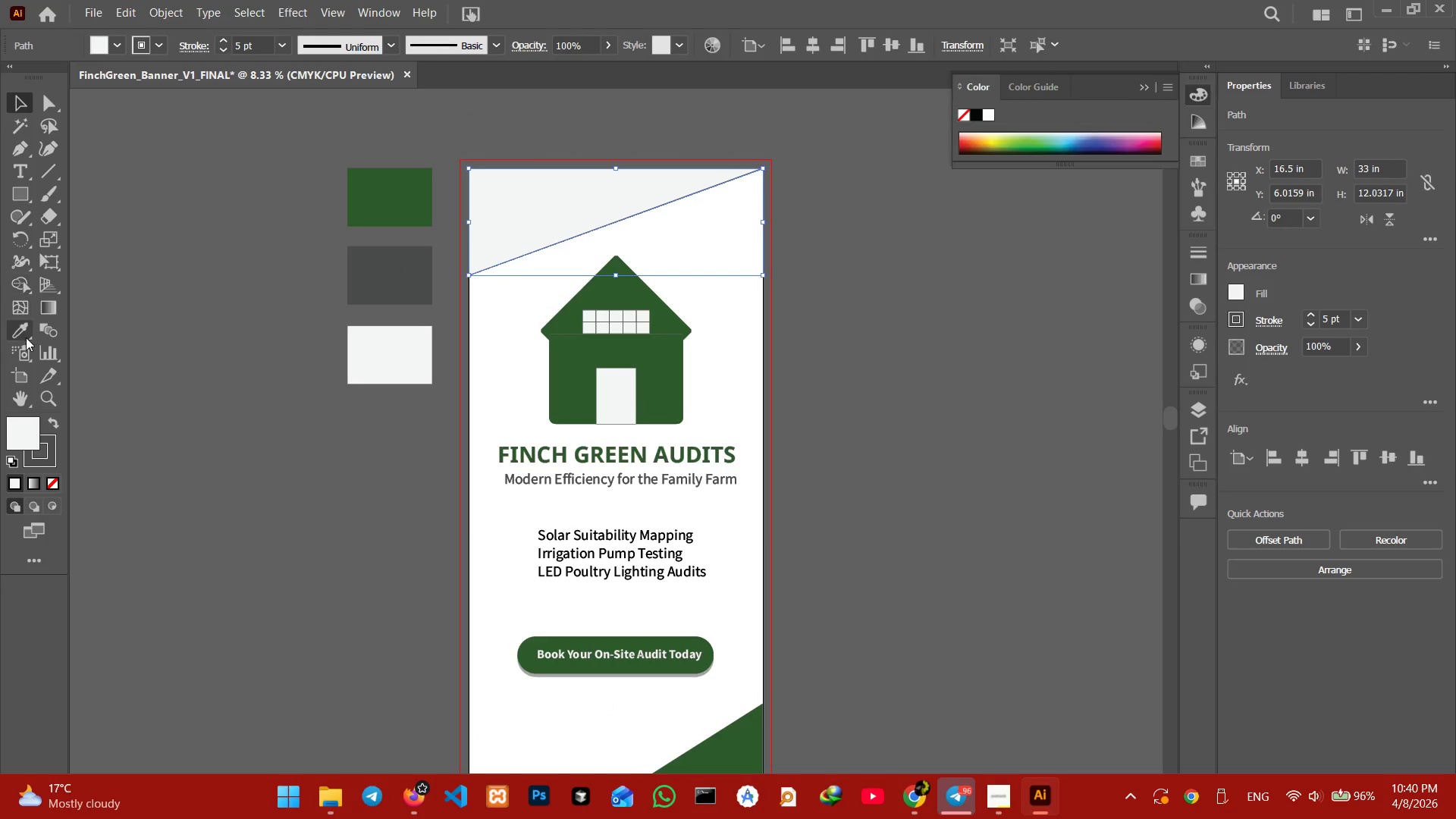 
left_click_drag(start_coordinate=[26, 339], to_coordinate=[27, 335])
 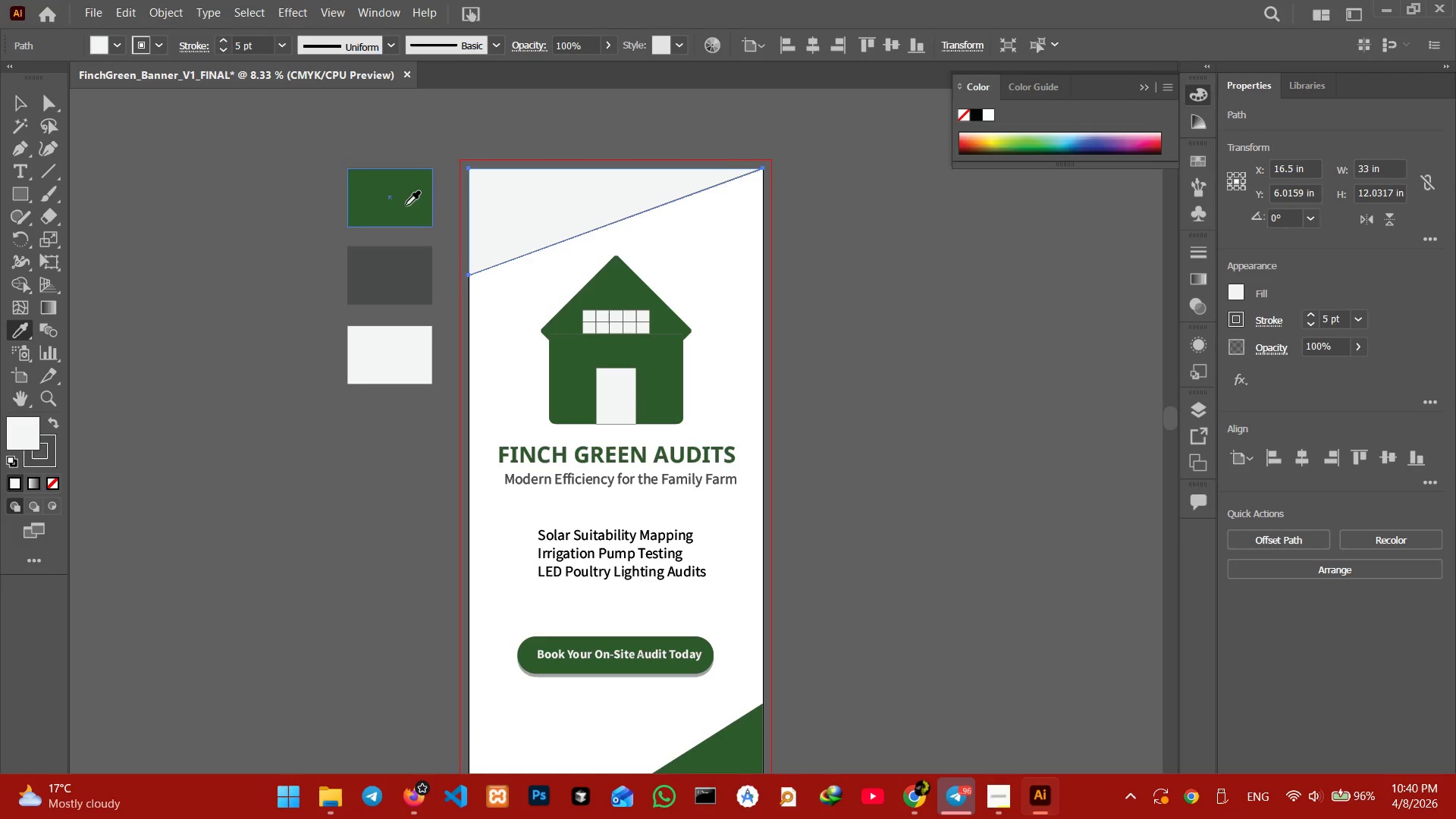 
left_click([406, 206])
 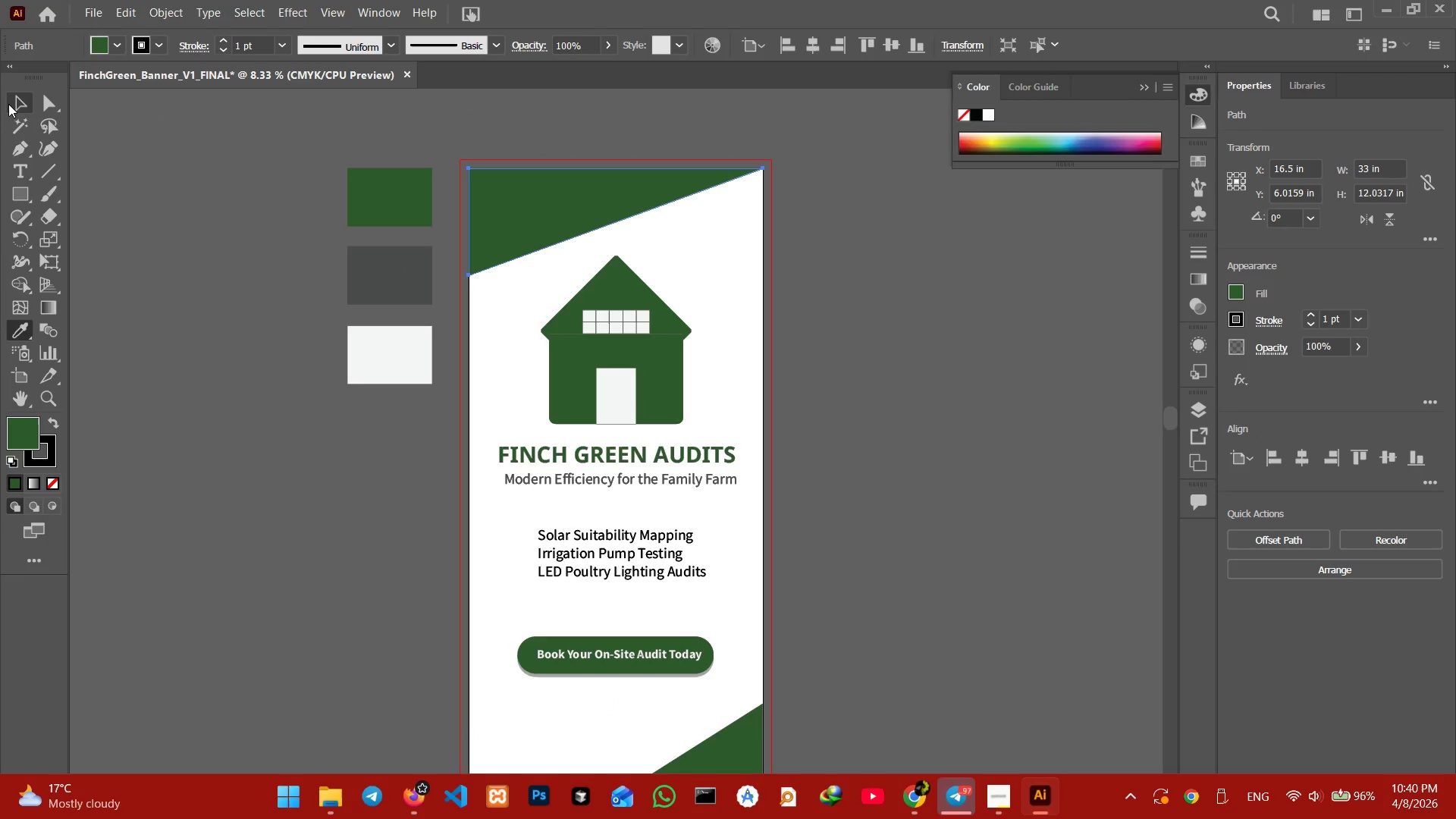 
left_click([9, 104])
 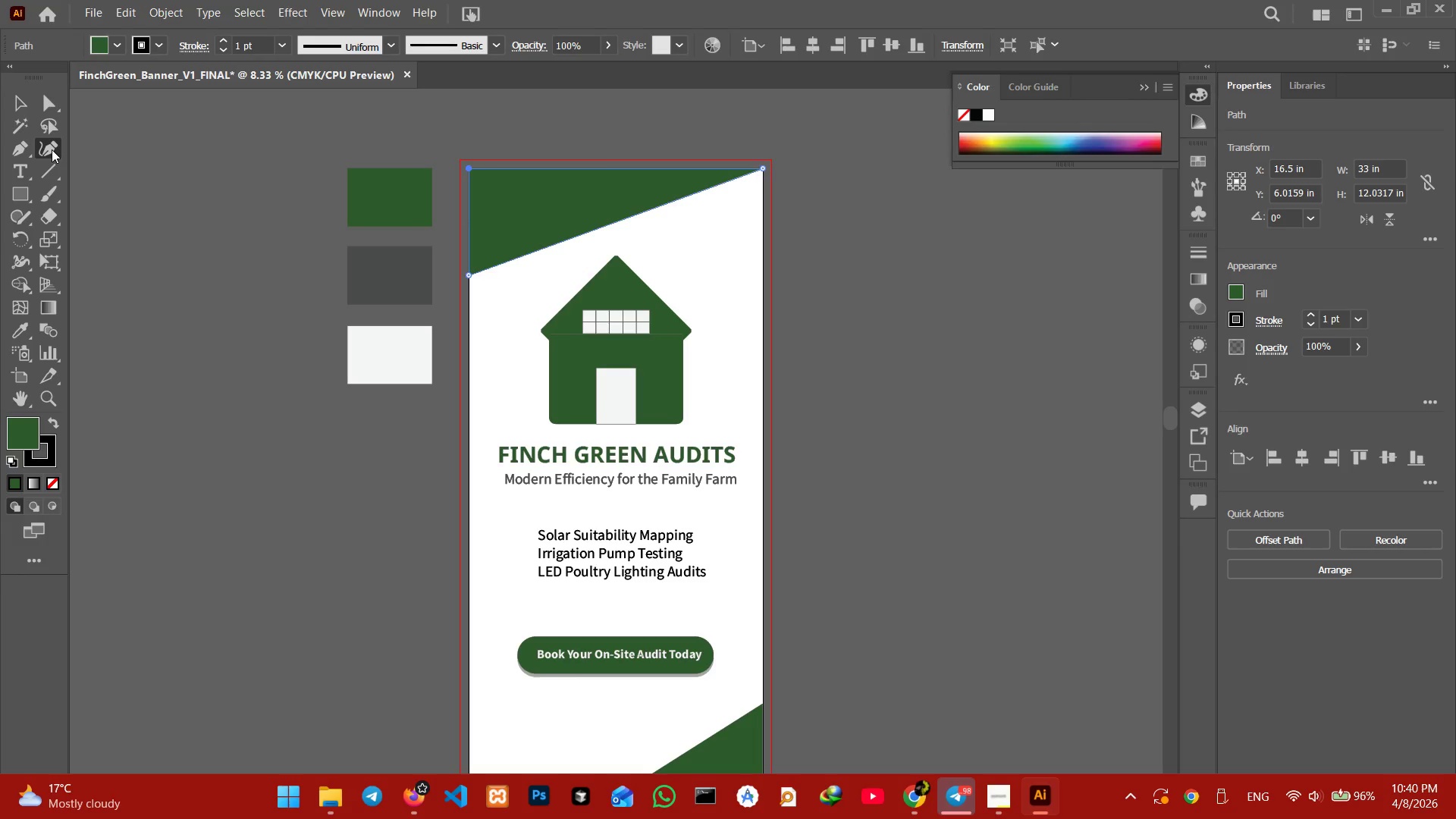 
key(Control+Equal)
 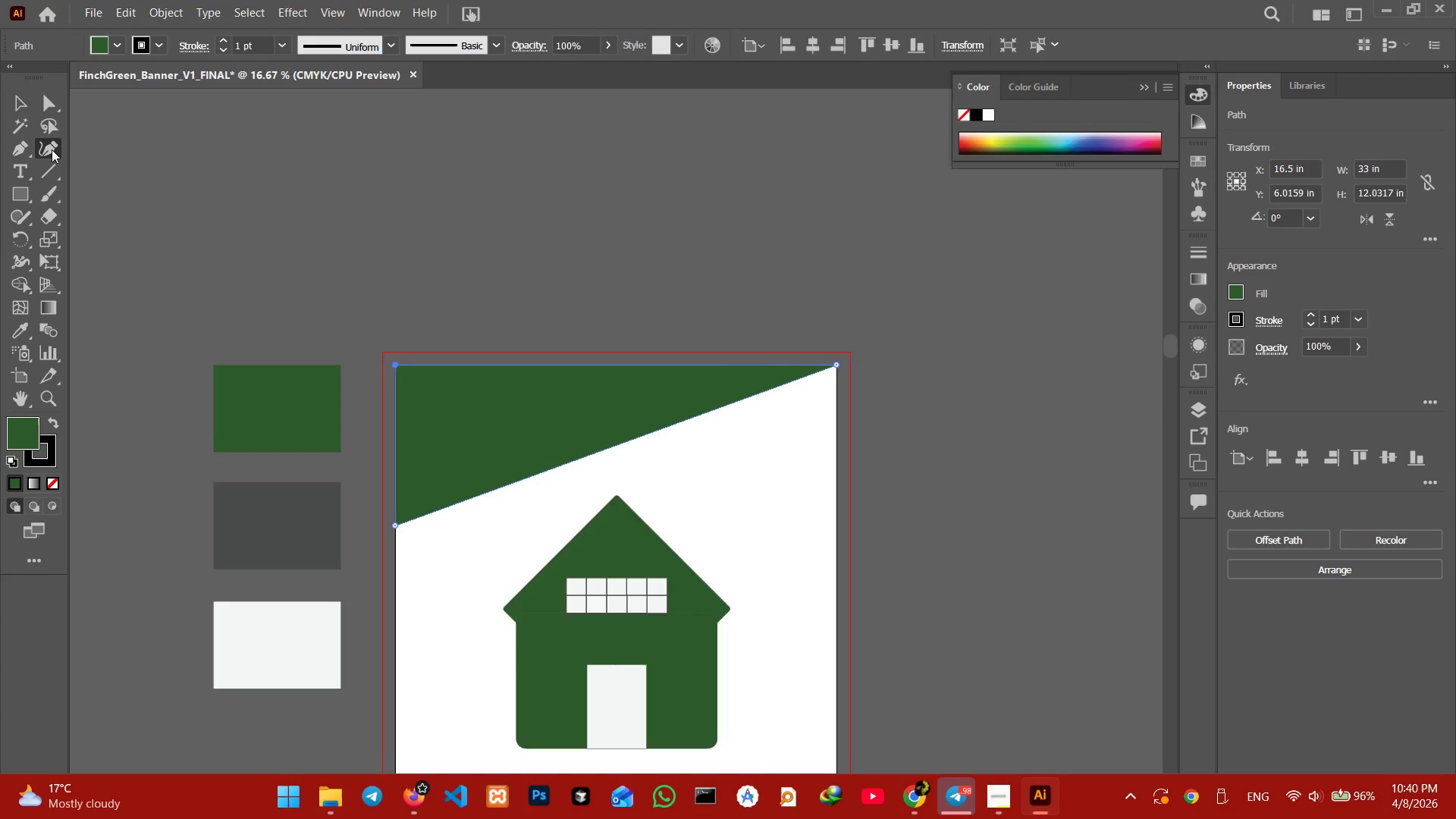 
key(Control+Equal)
 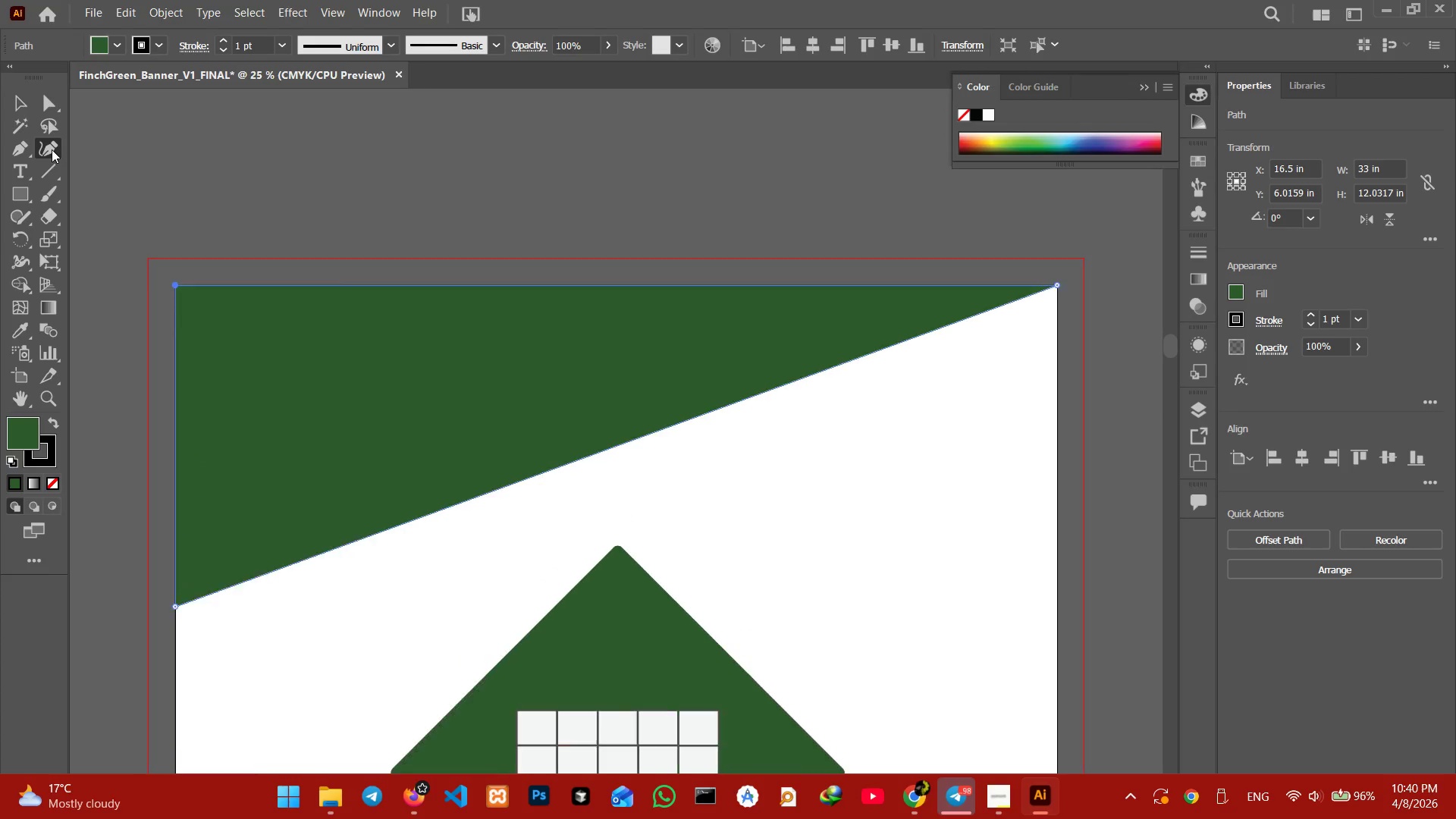 
key(Control+Equal)
 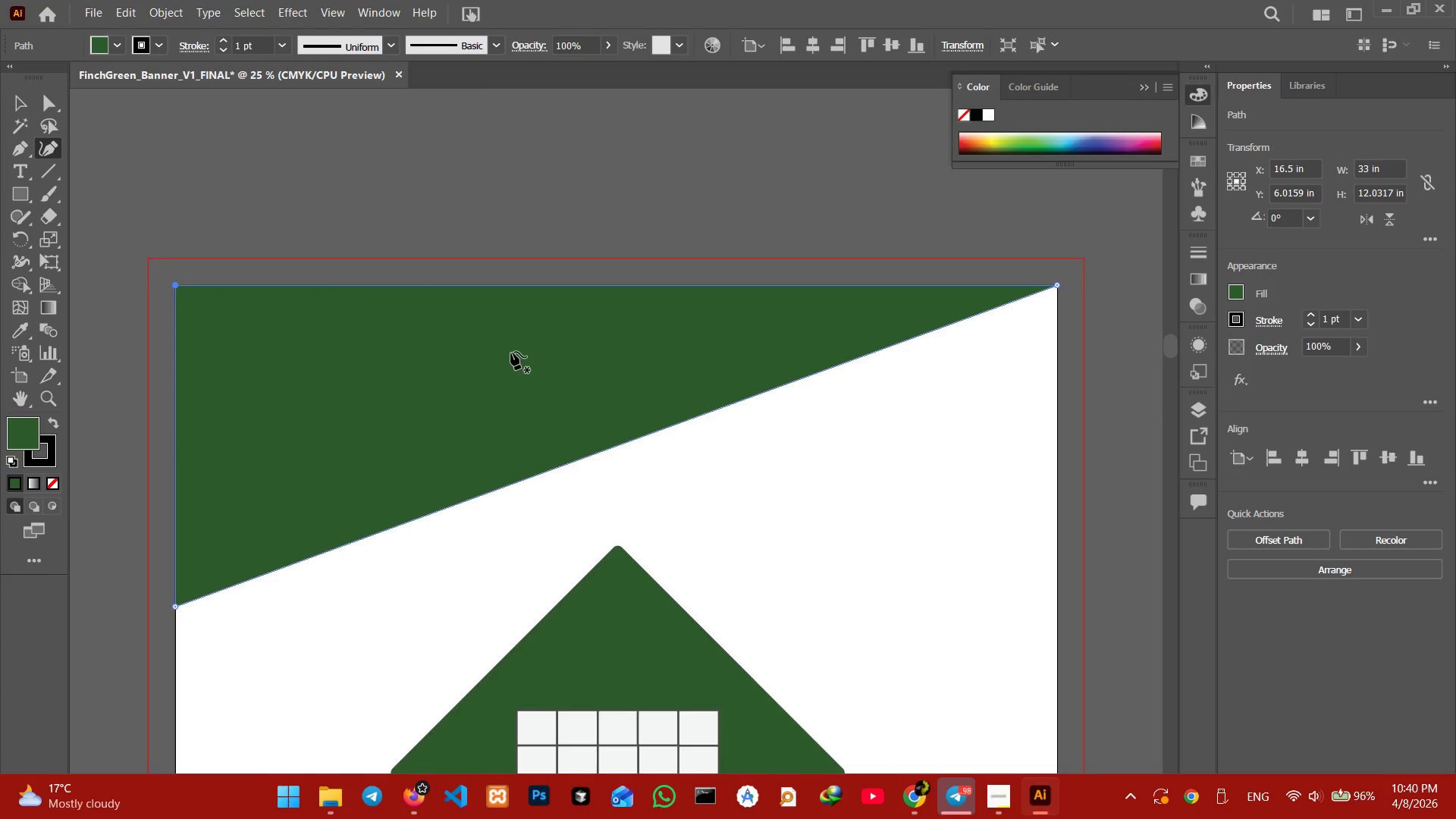 
scroll: coordinate [551, 385], scroll_direction: down, amount: 2.0
 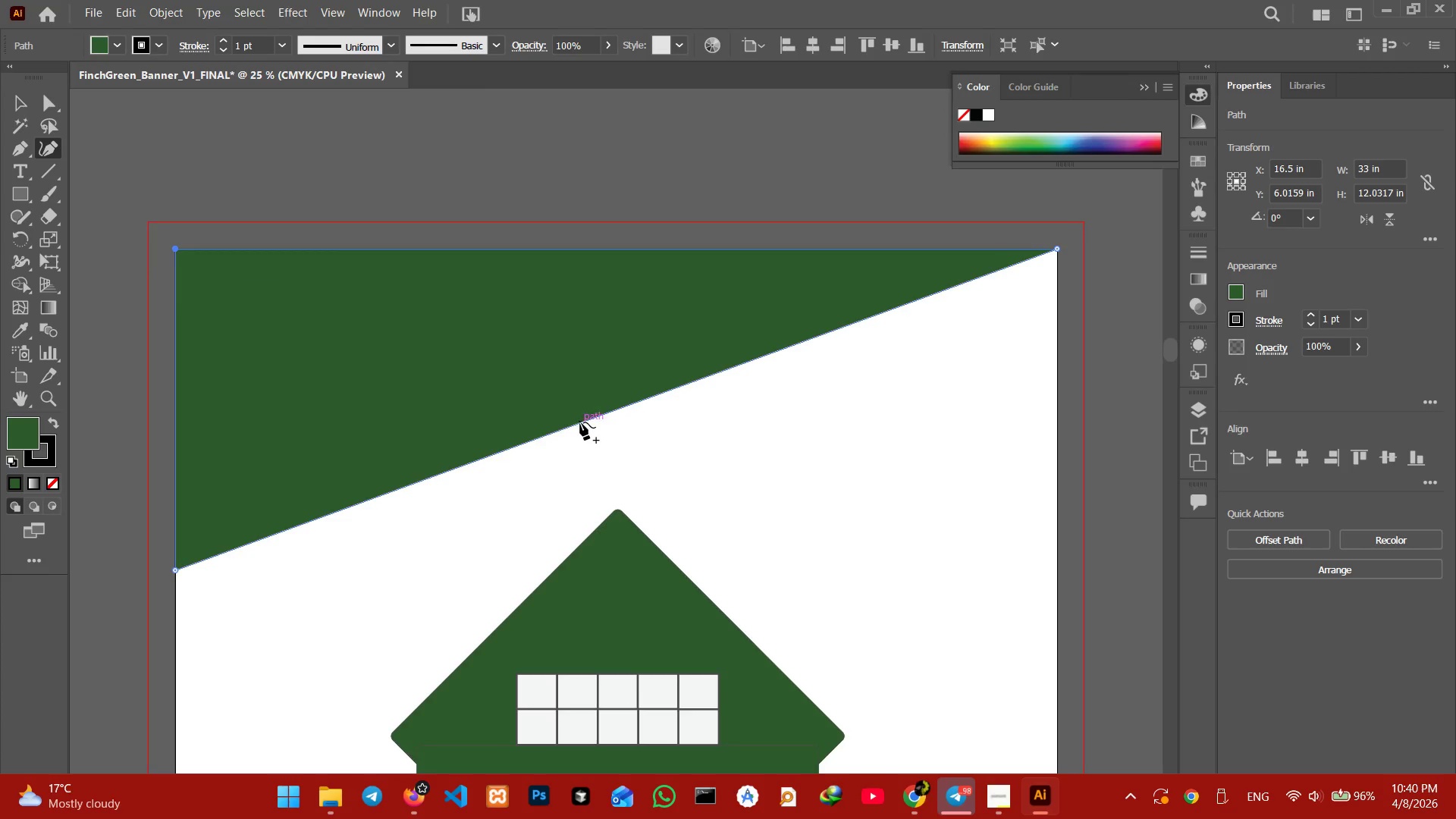 
left_click([581, 422])
 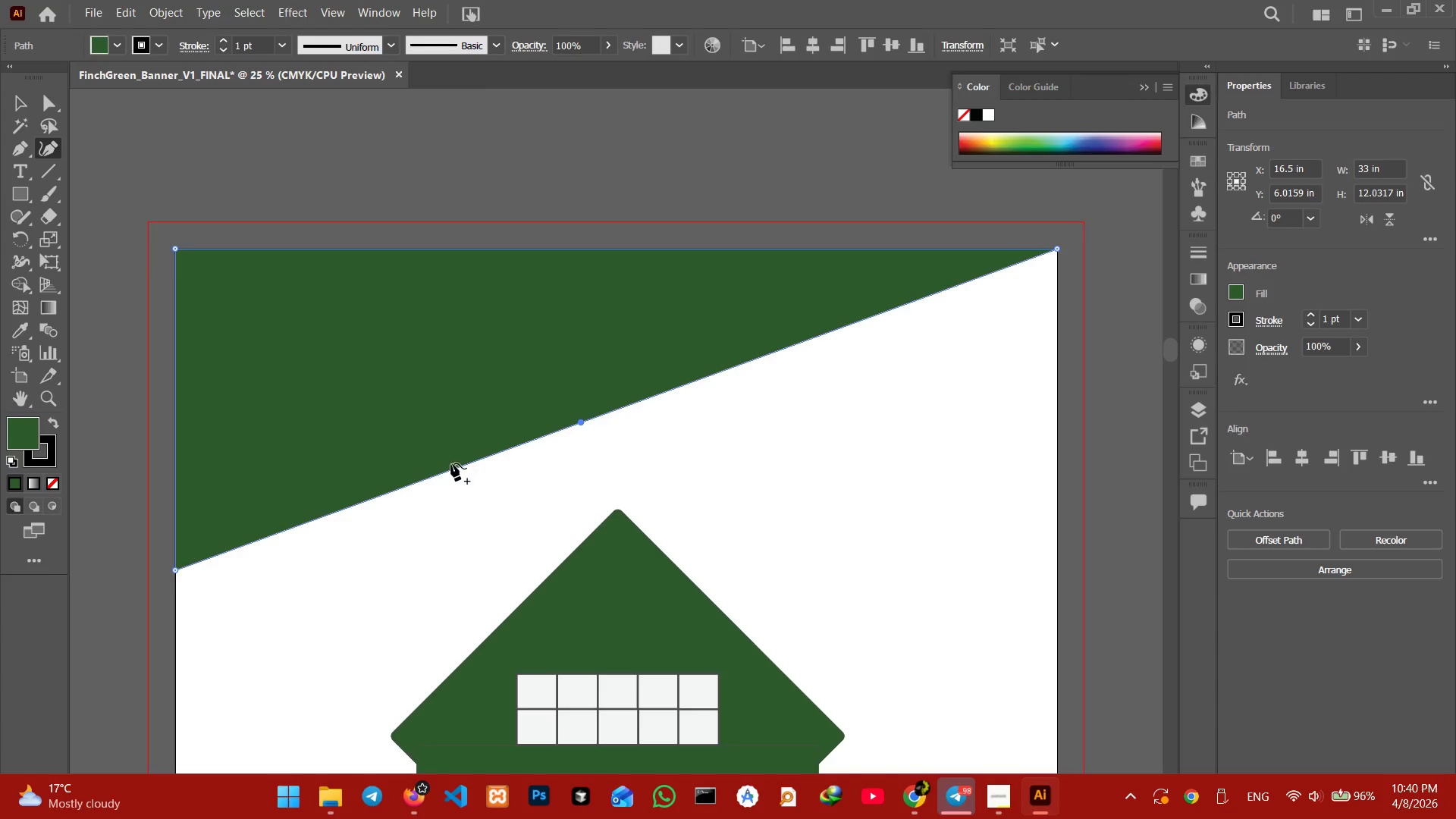 
left_click_drag(start_coordinate=[451, 463], to_coordinate=[436, 421])
 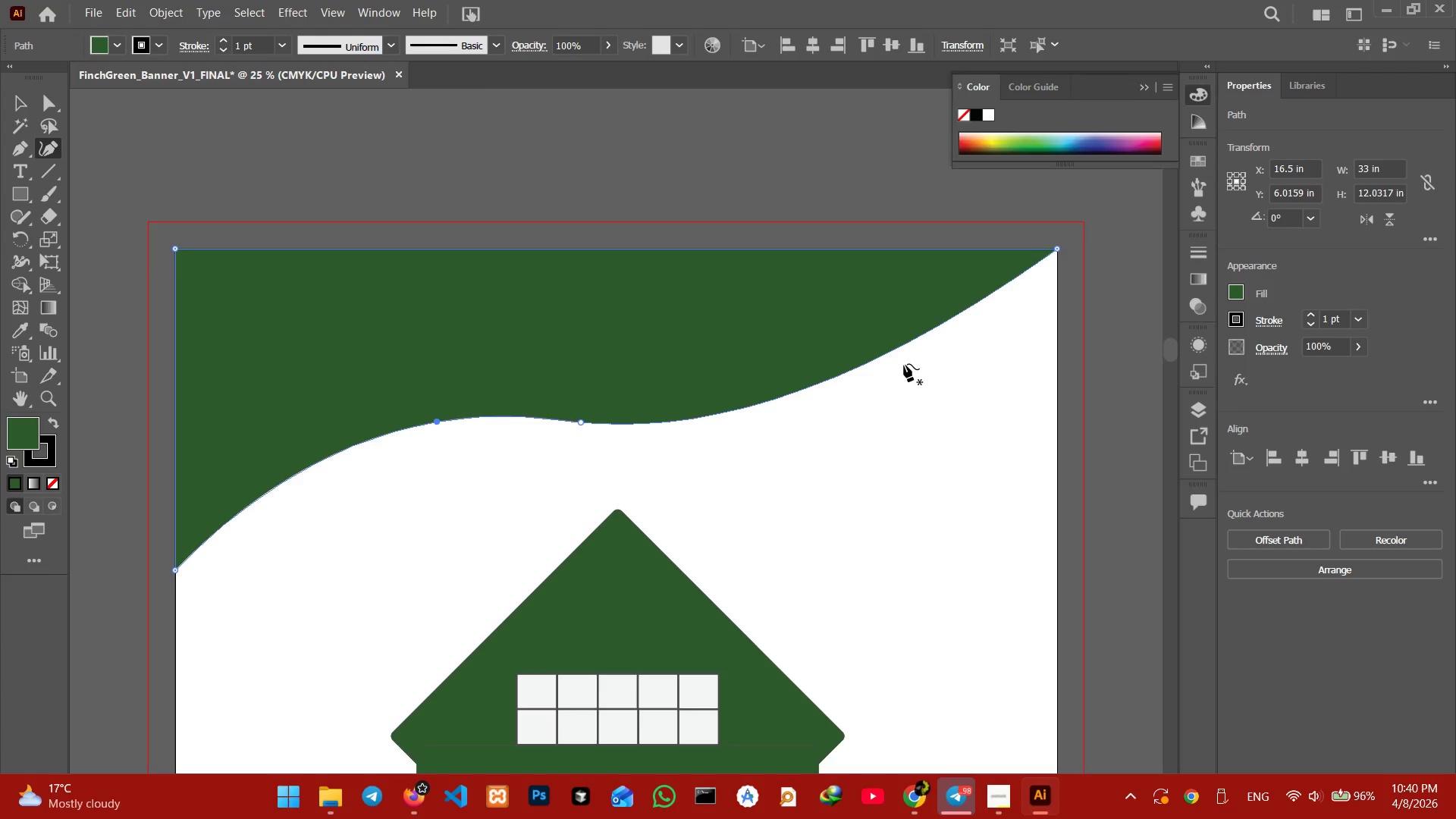 
scroll: coordinate [902, 356], scroll_direction: down, amount: 40.0
 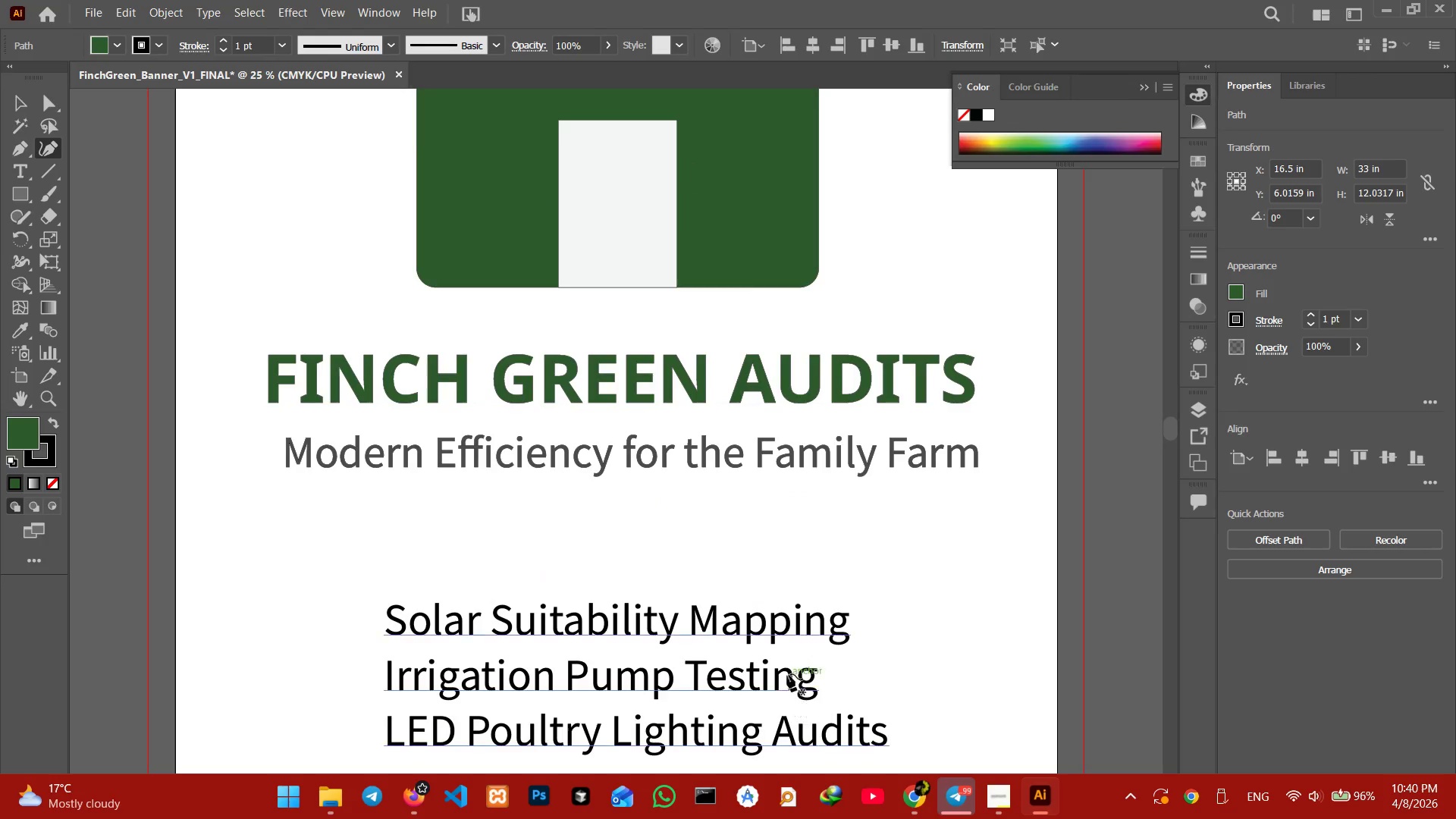 
hold_key(key=Space, duration=1.52)
 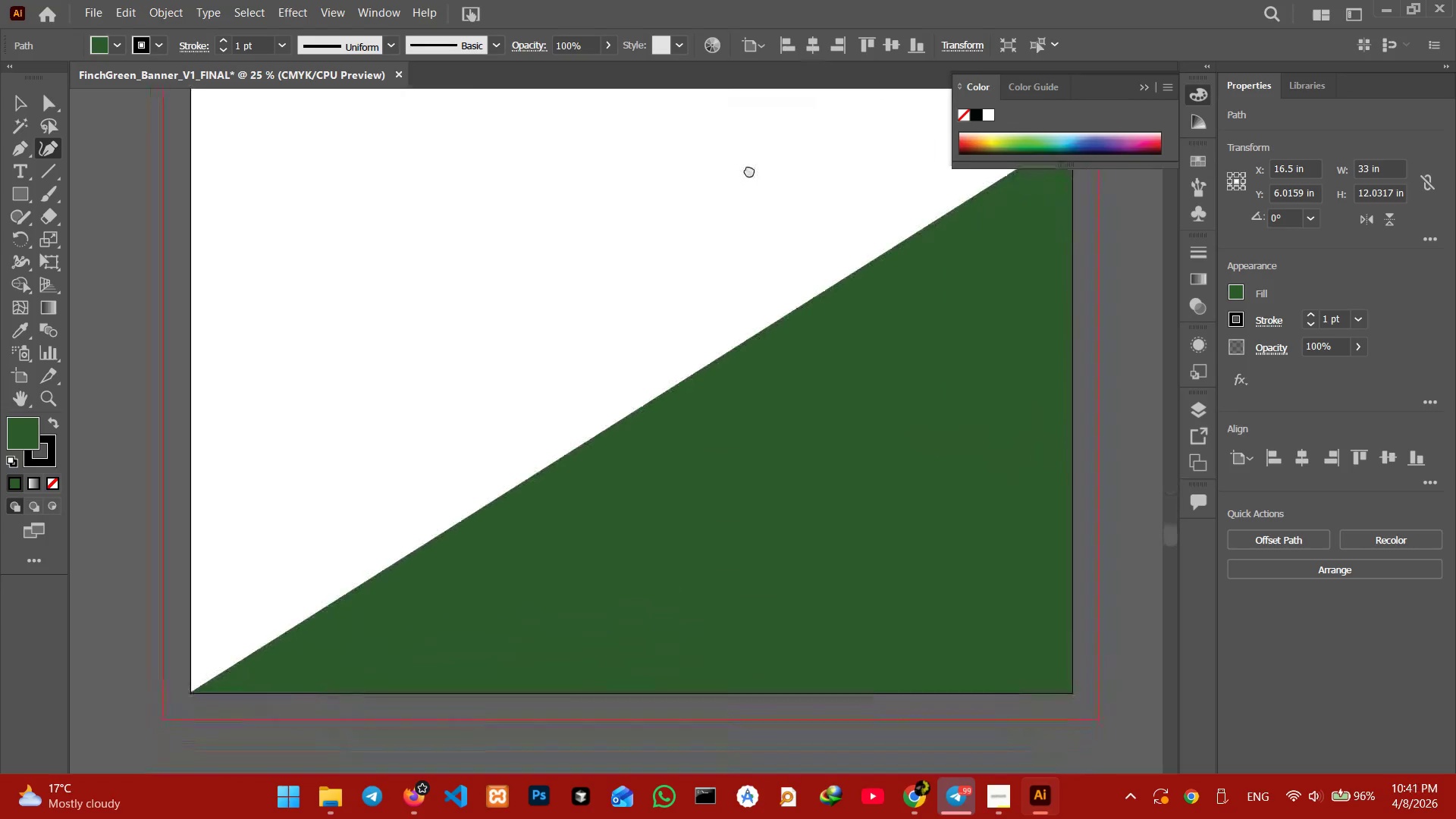 
left_click_drag(start_coordinate=[788, 673], to_coordinate=[793, 172])
 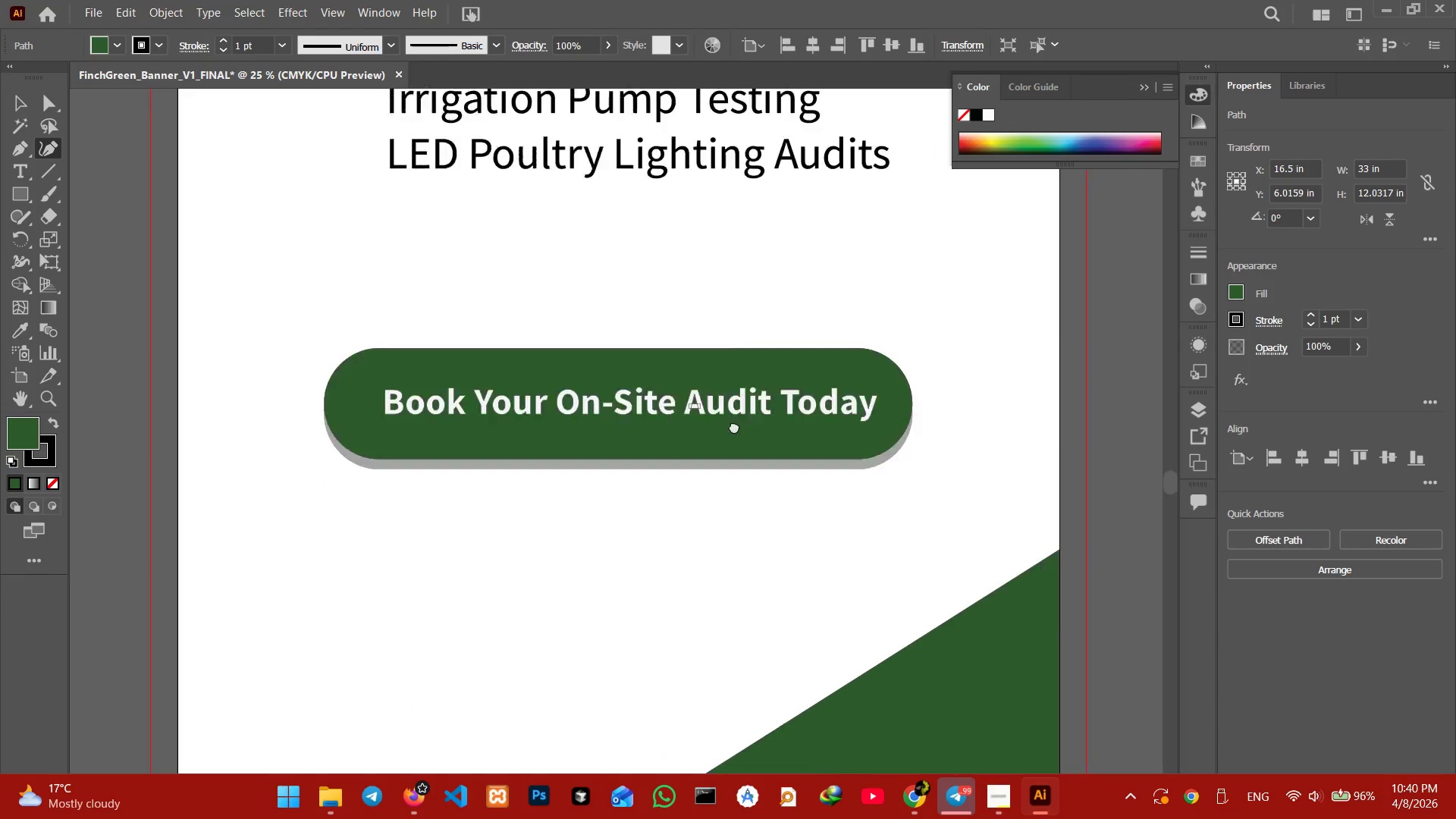 
left_click_drag(start_coordinate=[740, 662], to_coordinate=[671, 212])
 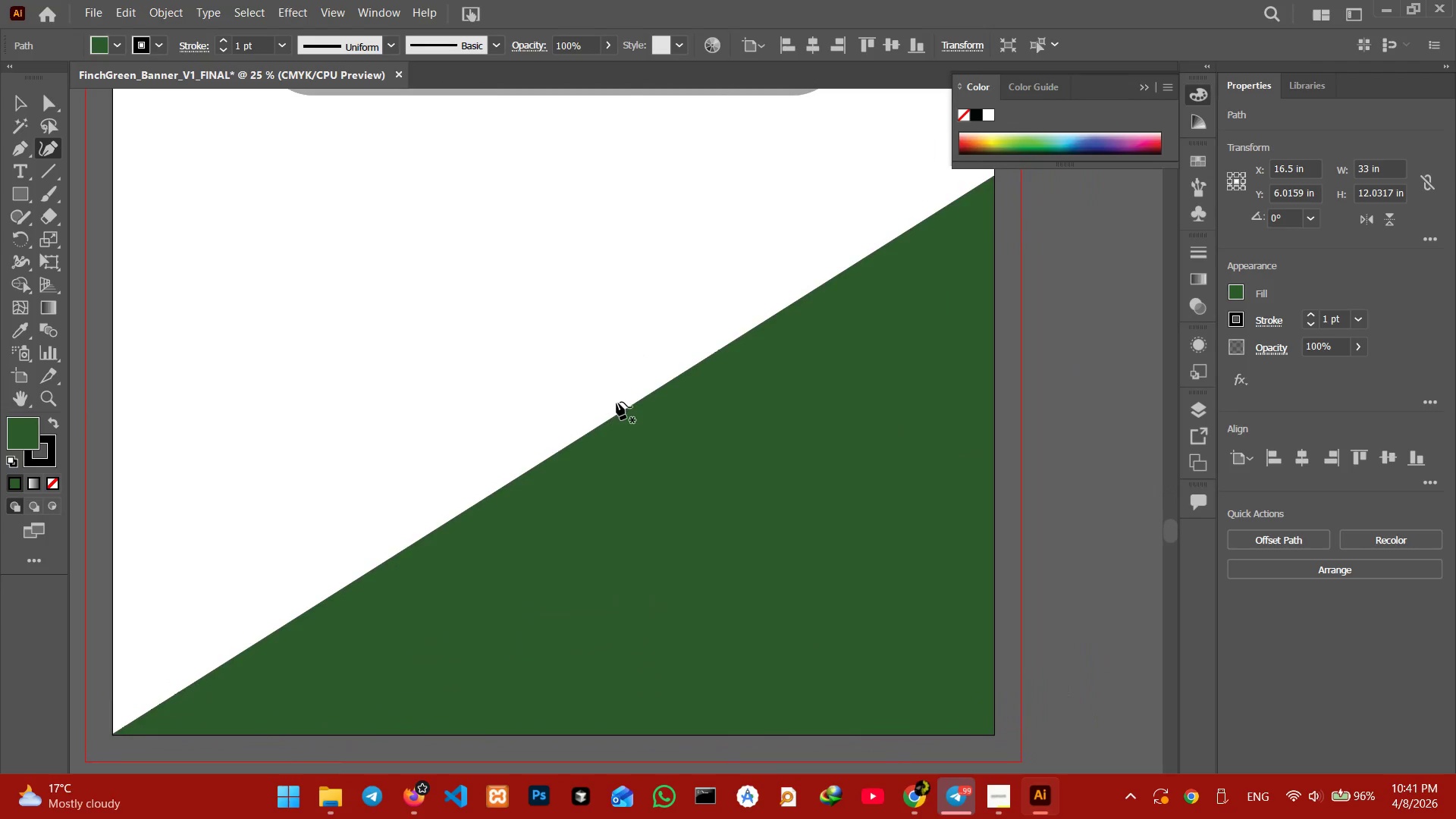 
hold_key(key=Space, duration=1.45)
 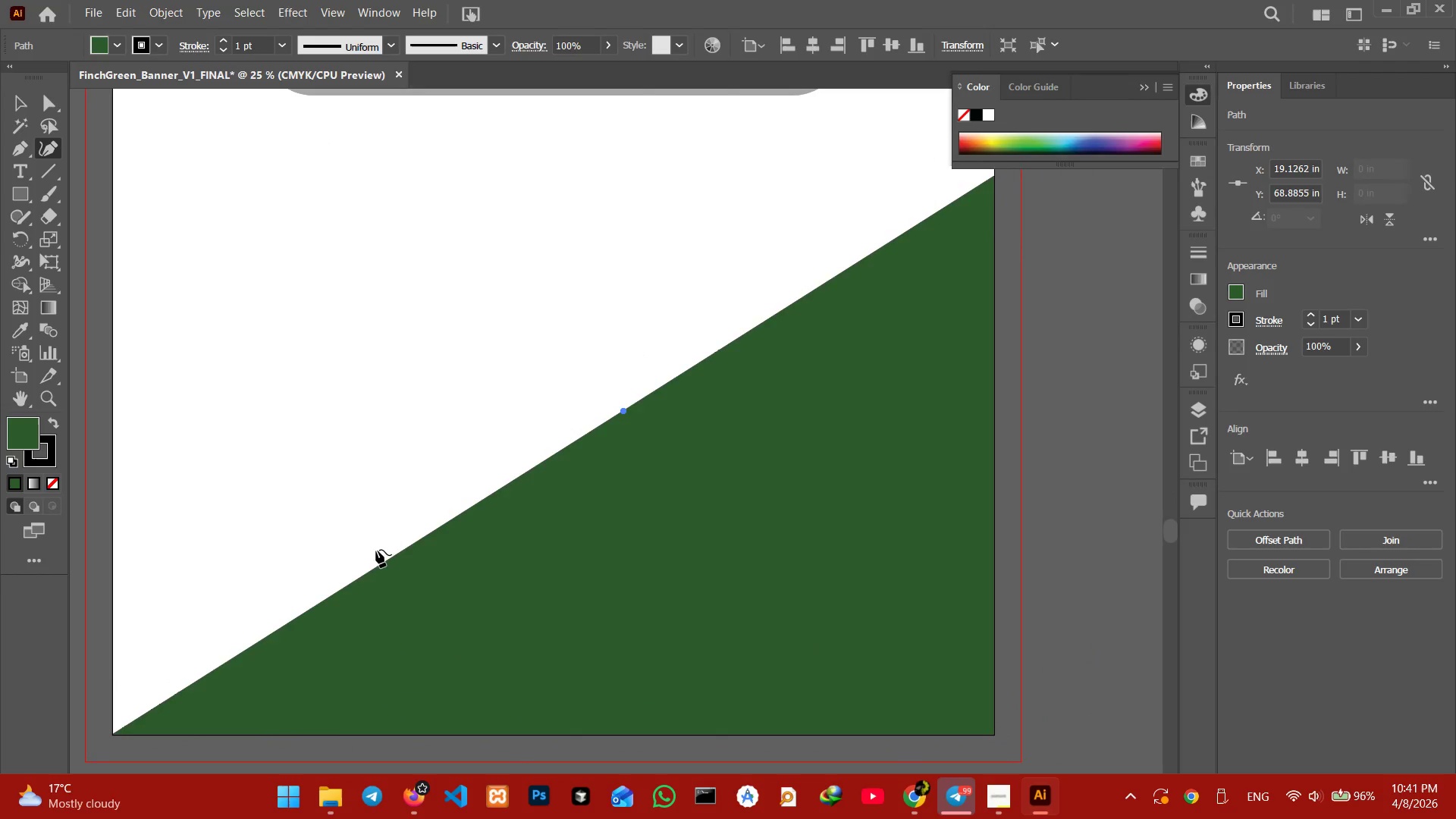 
left_click_drag(start_coordinate=[356, 580], to_coordinate=[342, 510])
 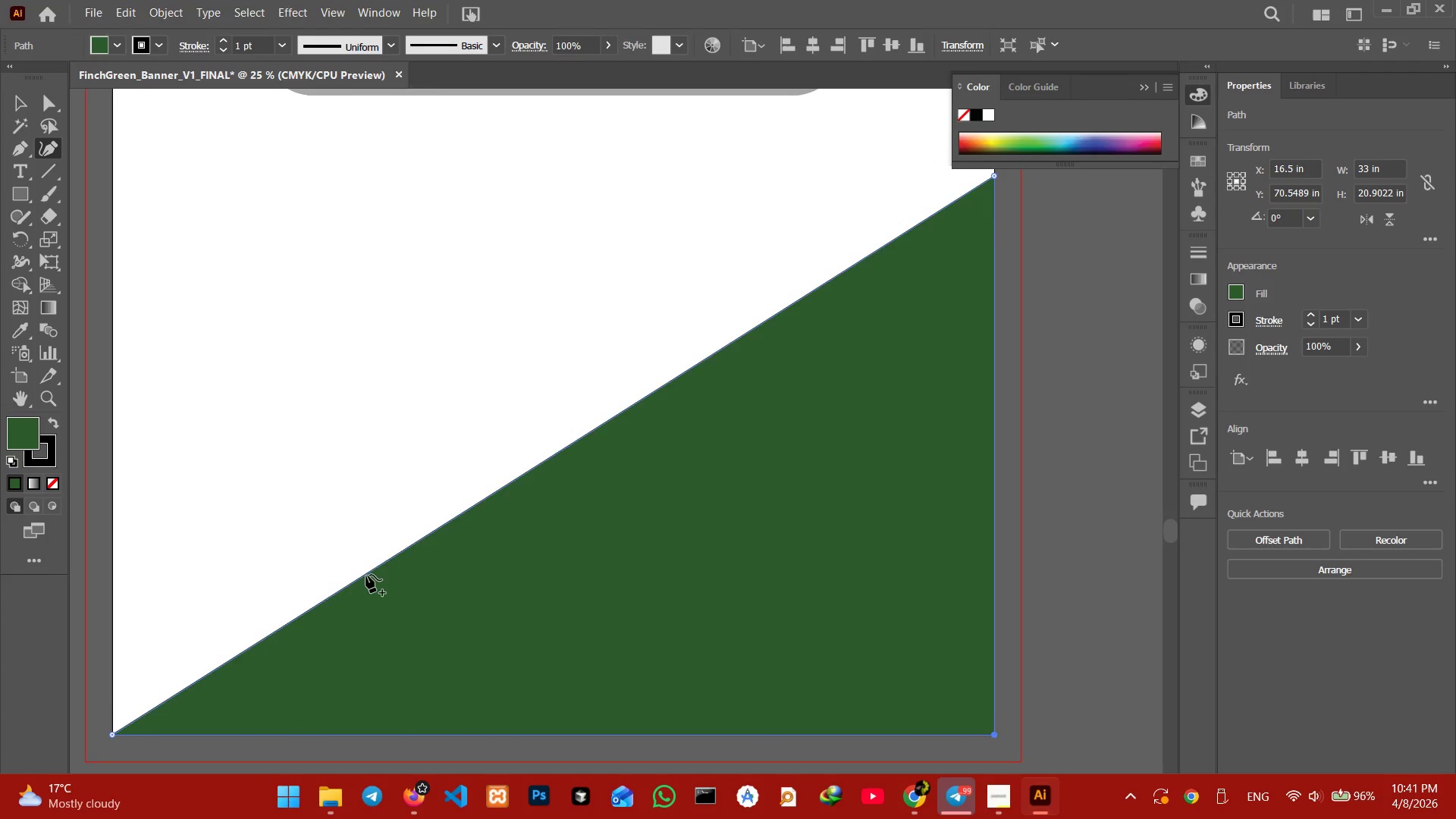 
left_click([365, 575])
 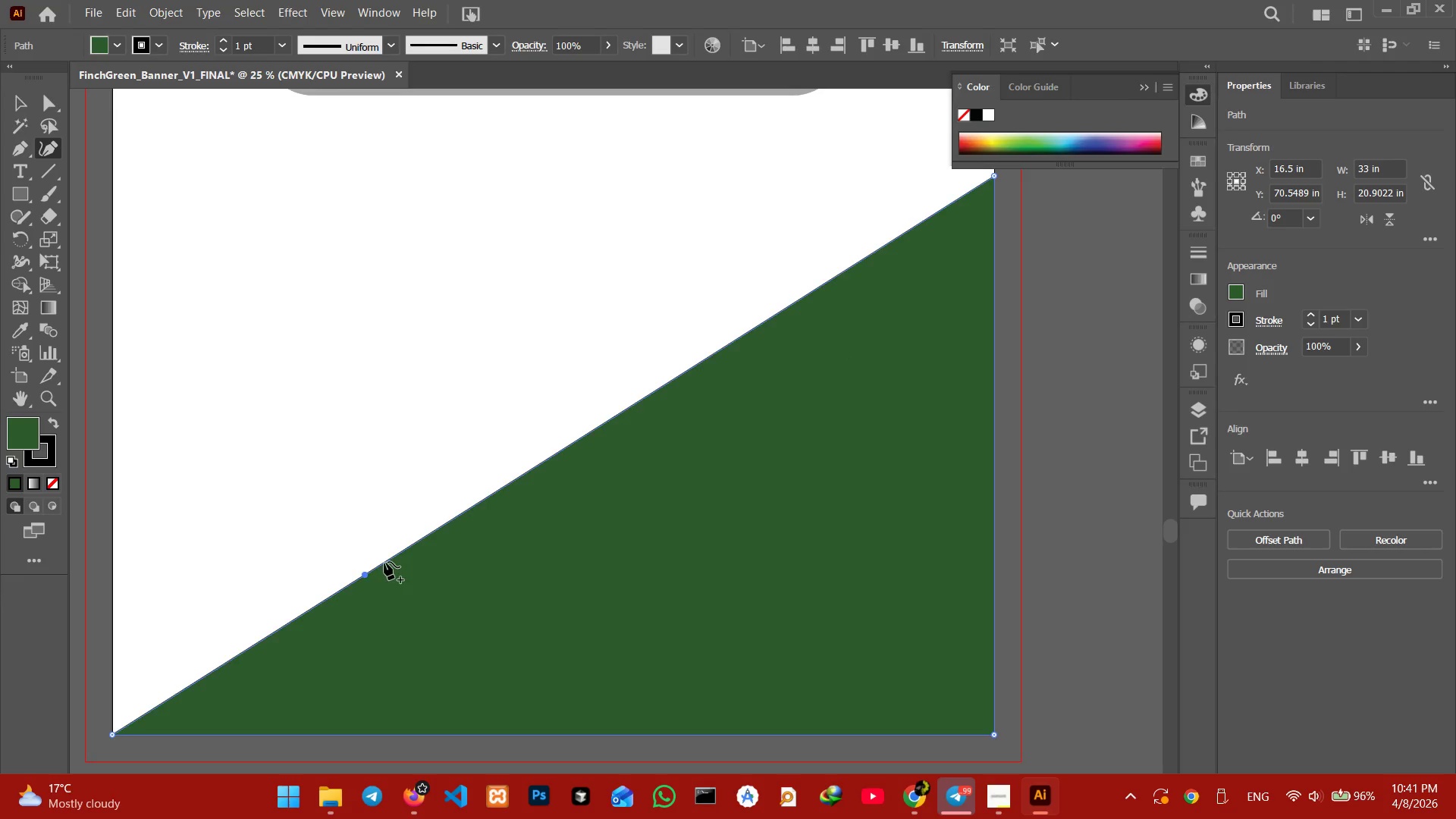 
left_click_drag(start_coordinate=[369, 576], to_coordinate=[351, 509])
 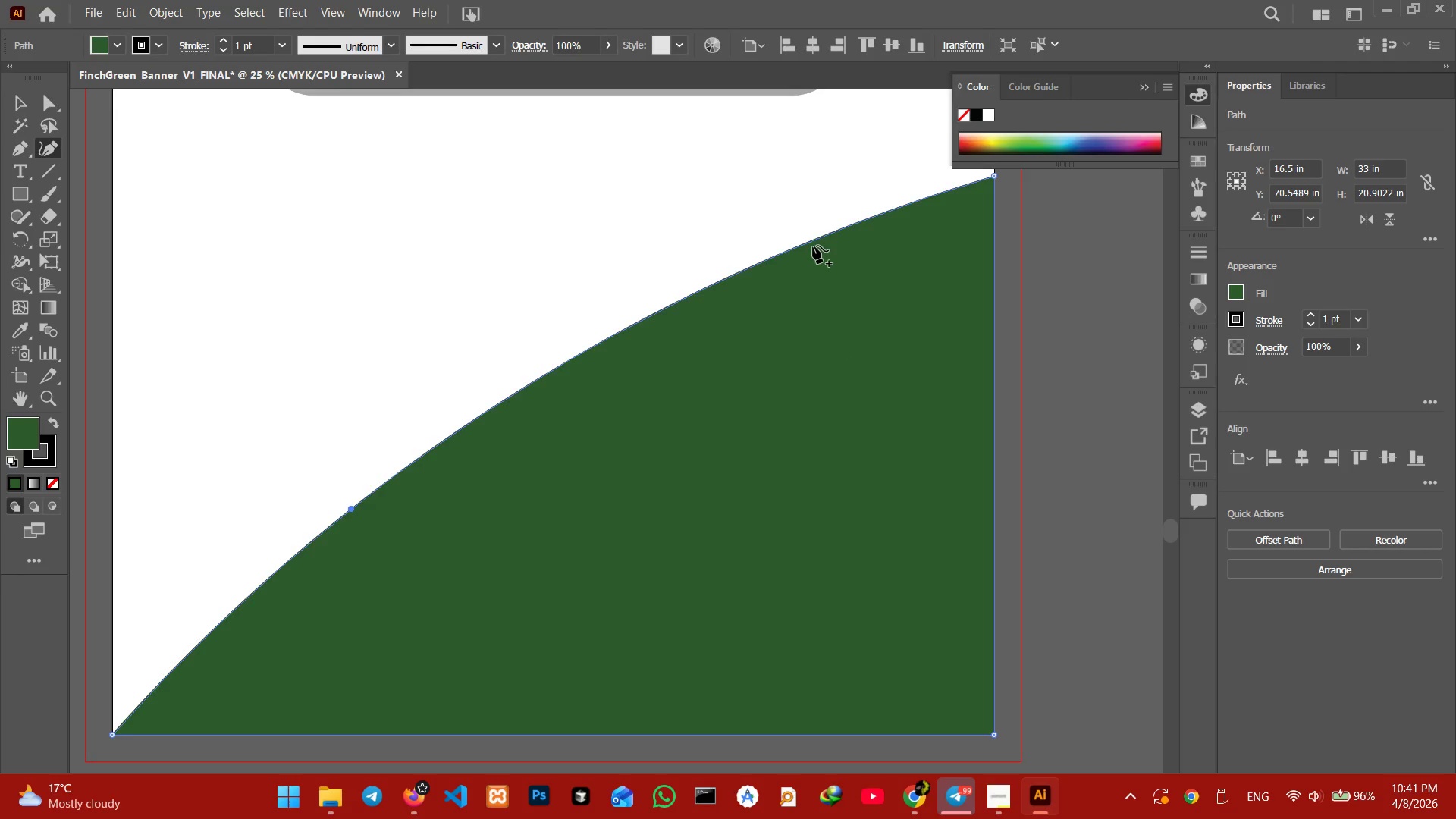 
left_click_drag(start_coordinate=[813, 246], to_coordinate=[833, 329])
 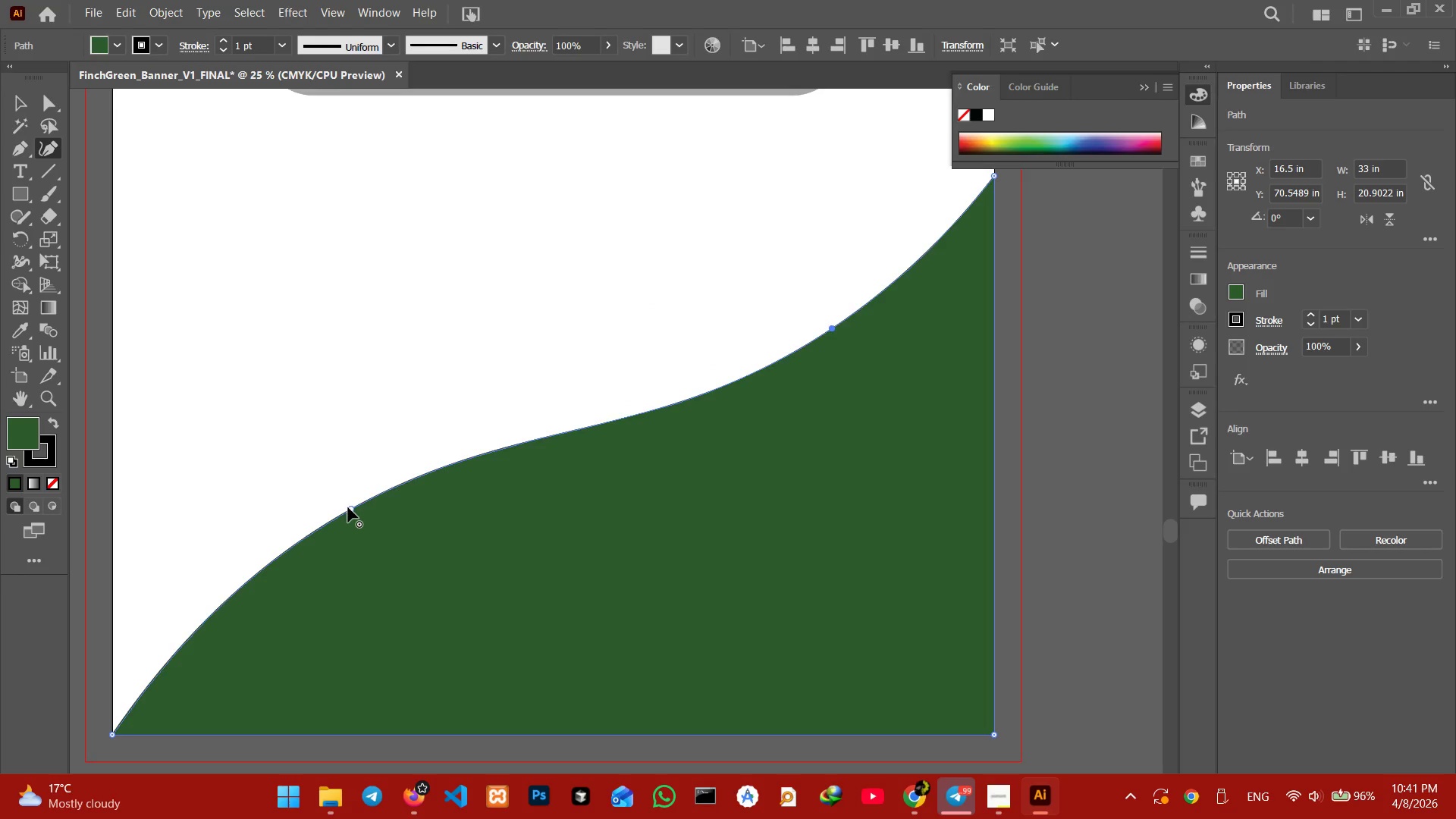 
left_click_drag(start_coordinate=[350, 507], to_coordinate=[331, 500])
 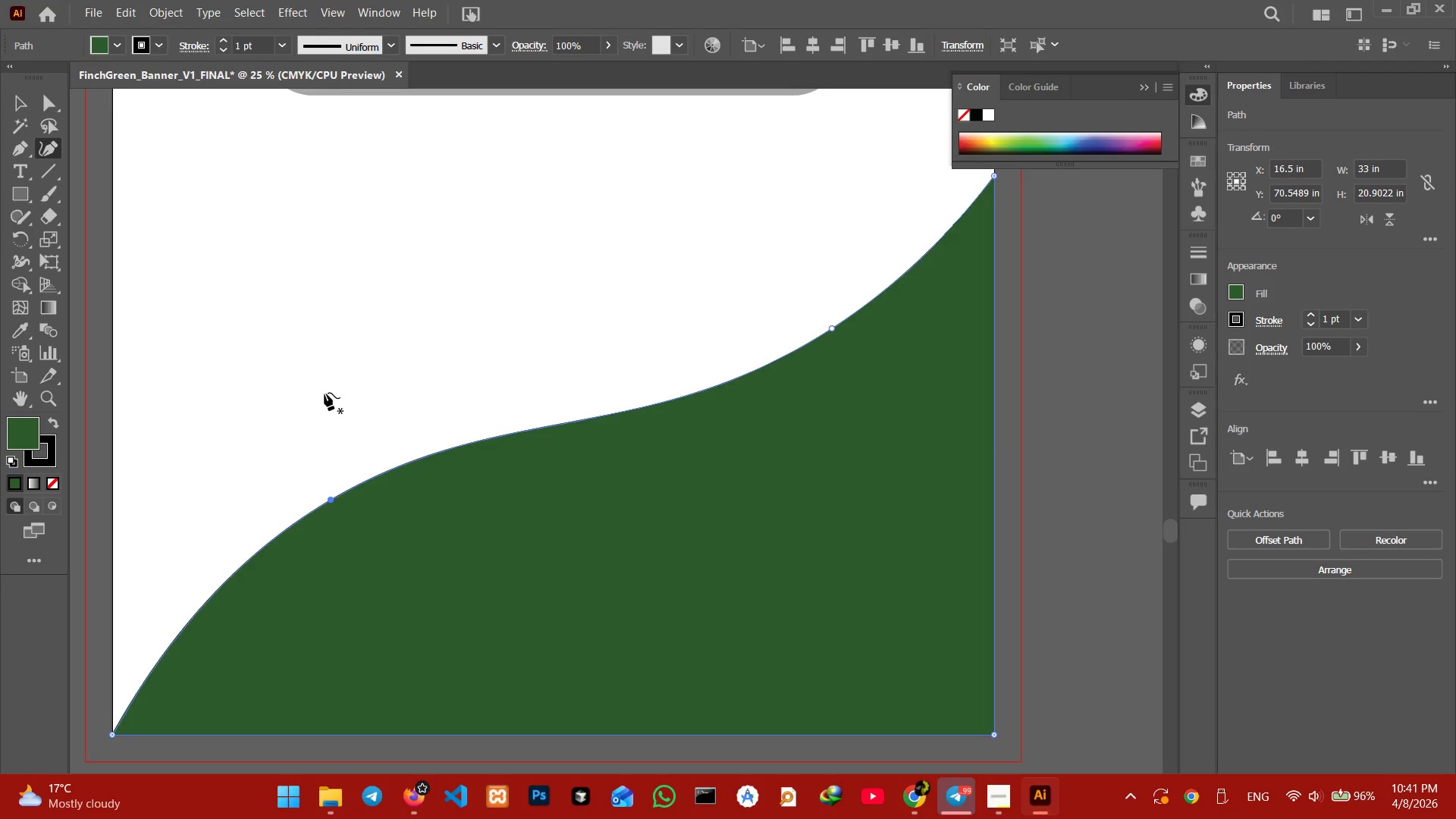 
key(Control+Minus)
 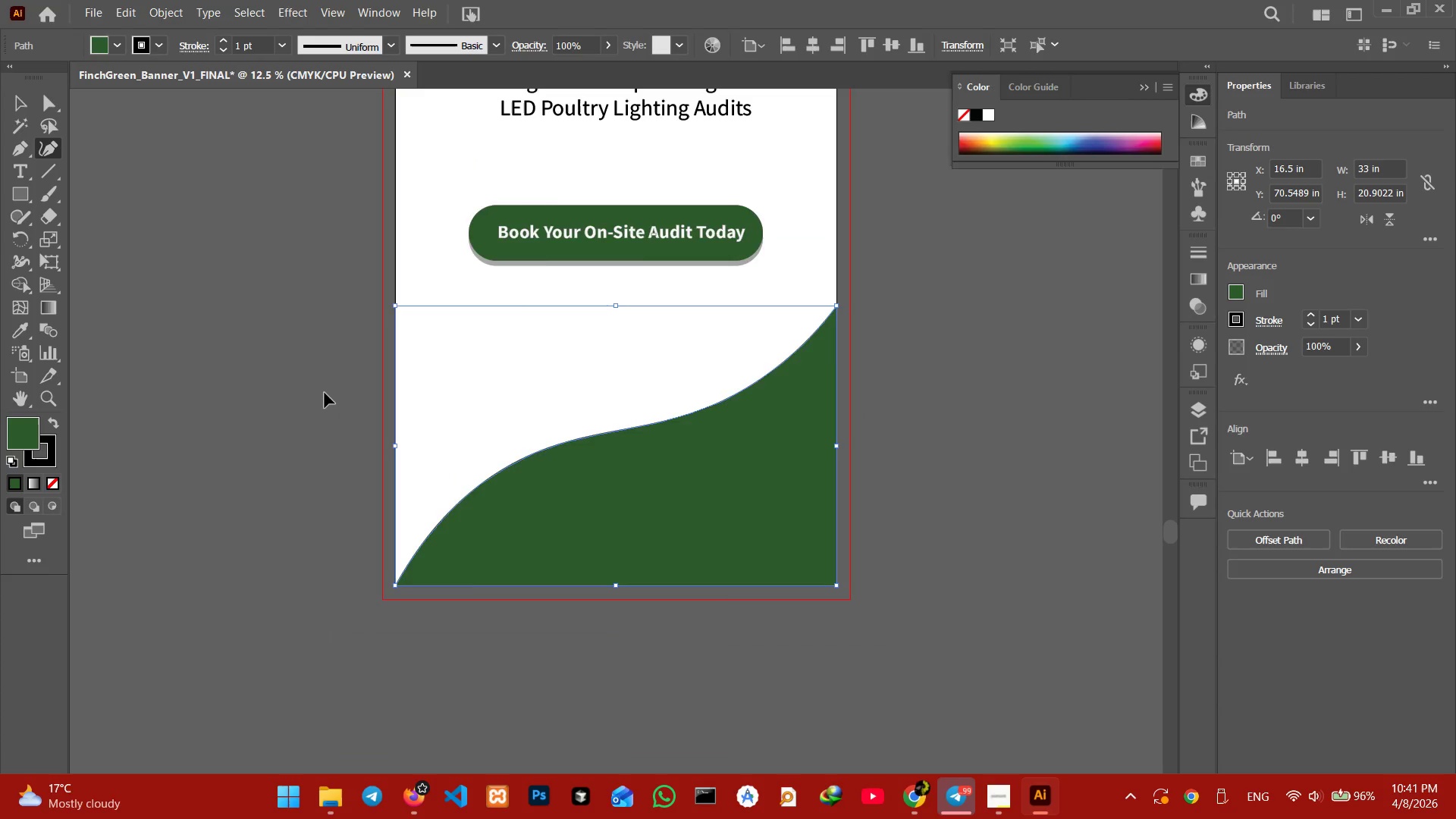 
key(Control+Minus)
 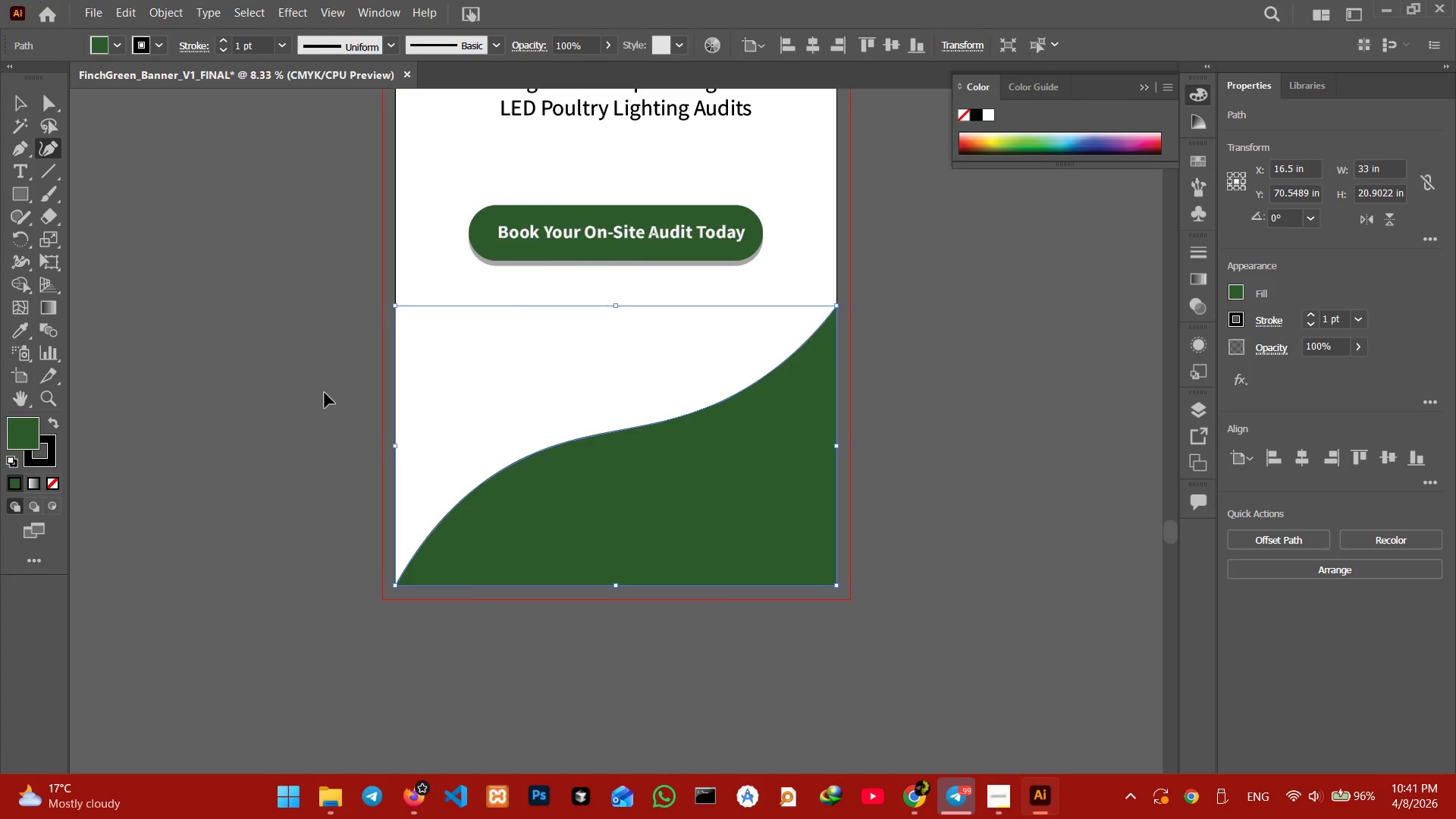 
key(Control+Minus)
 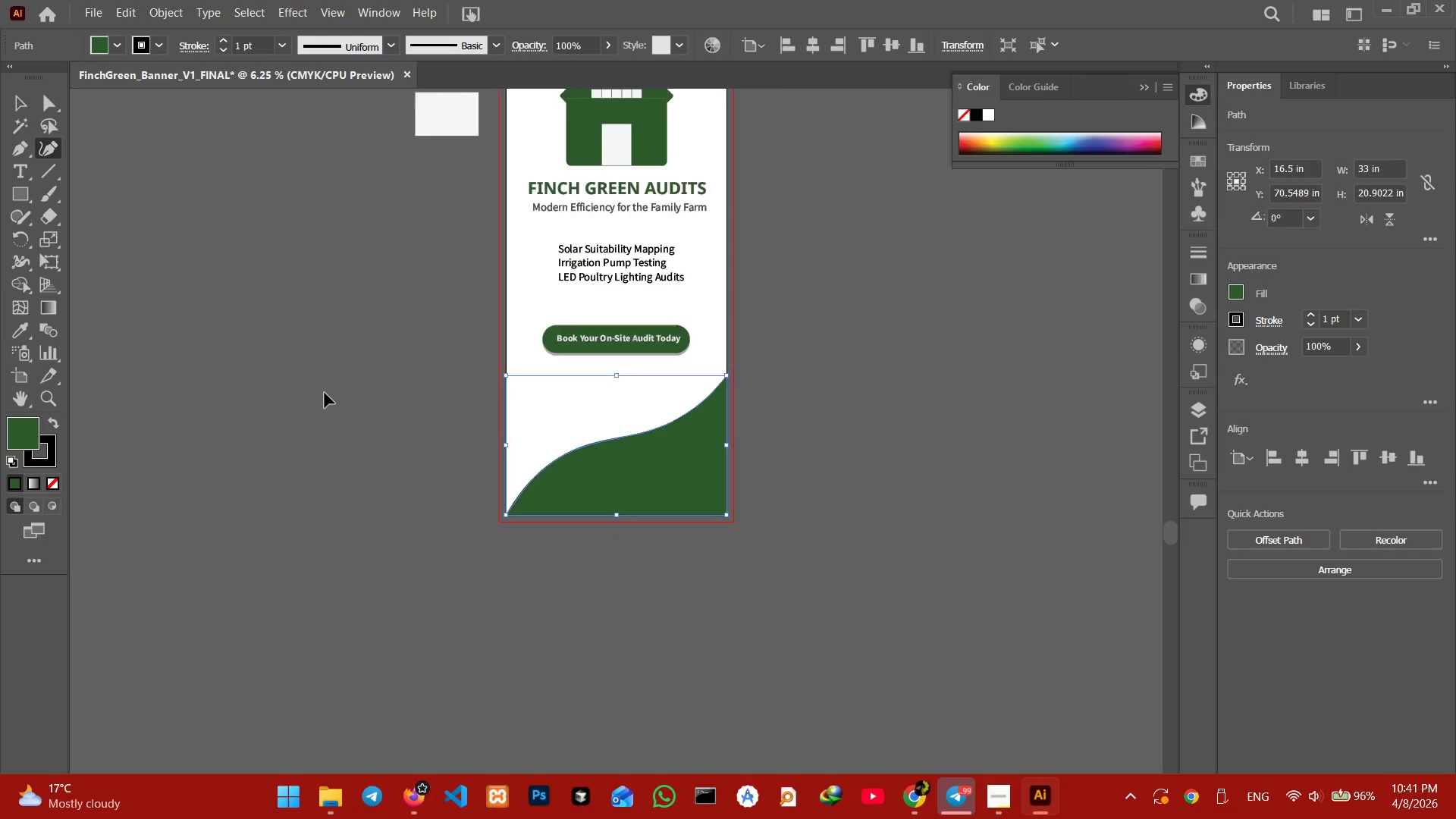 
key(Control+Minus)
 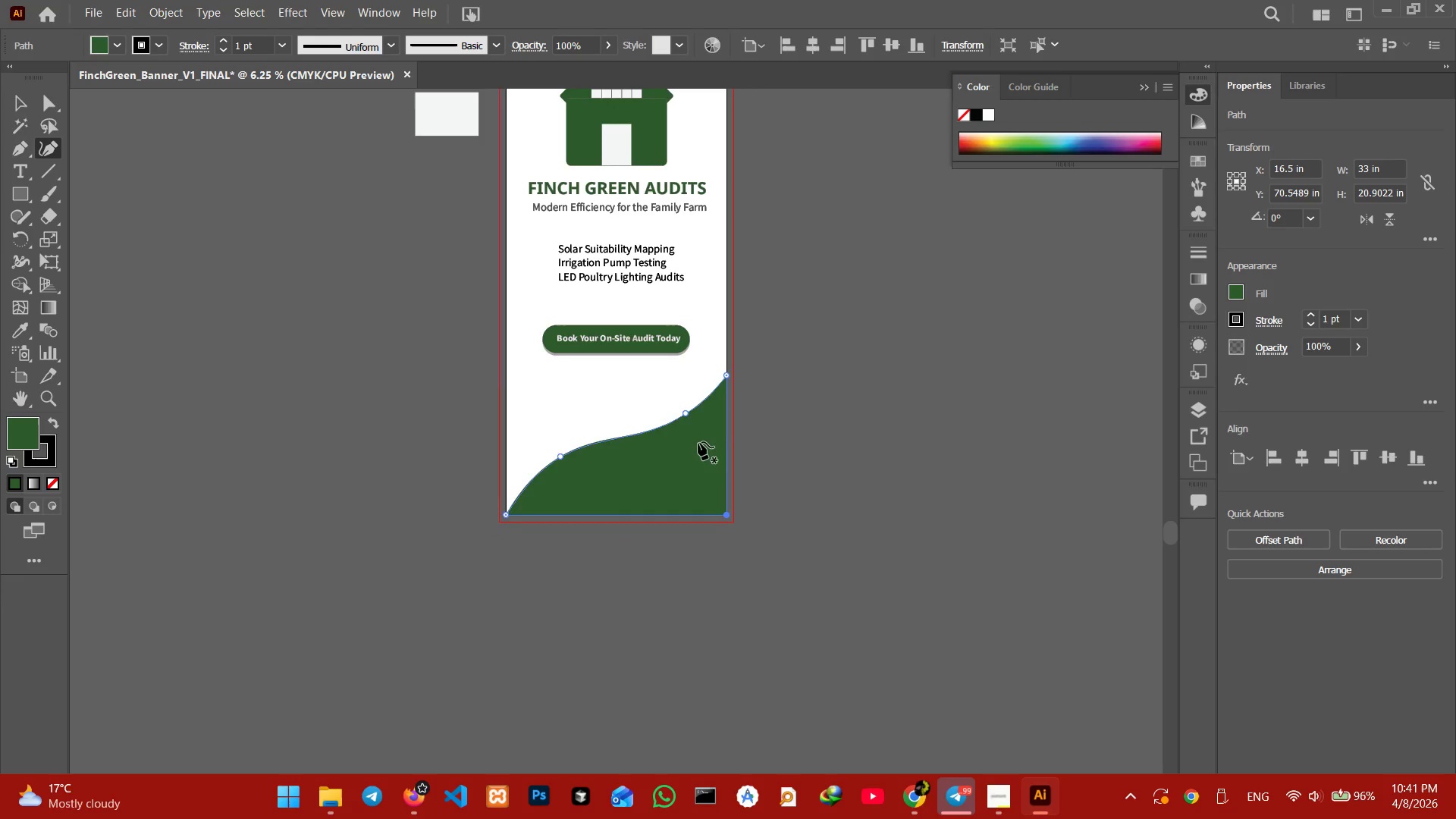 
scroll: coordinate [698, 442], scroll_direction: up, amount: 7.0
 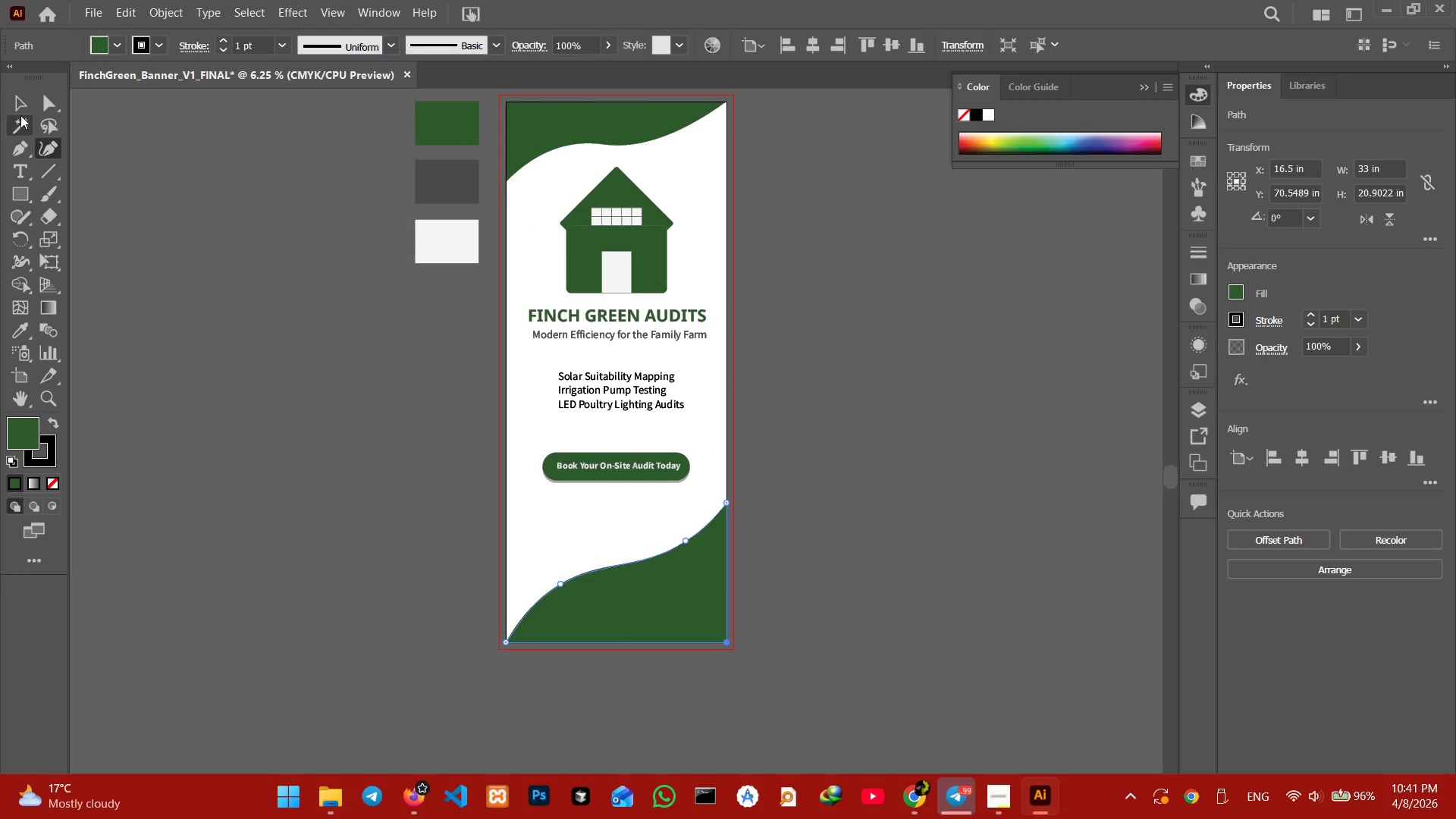 
wait(5.9)
 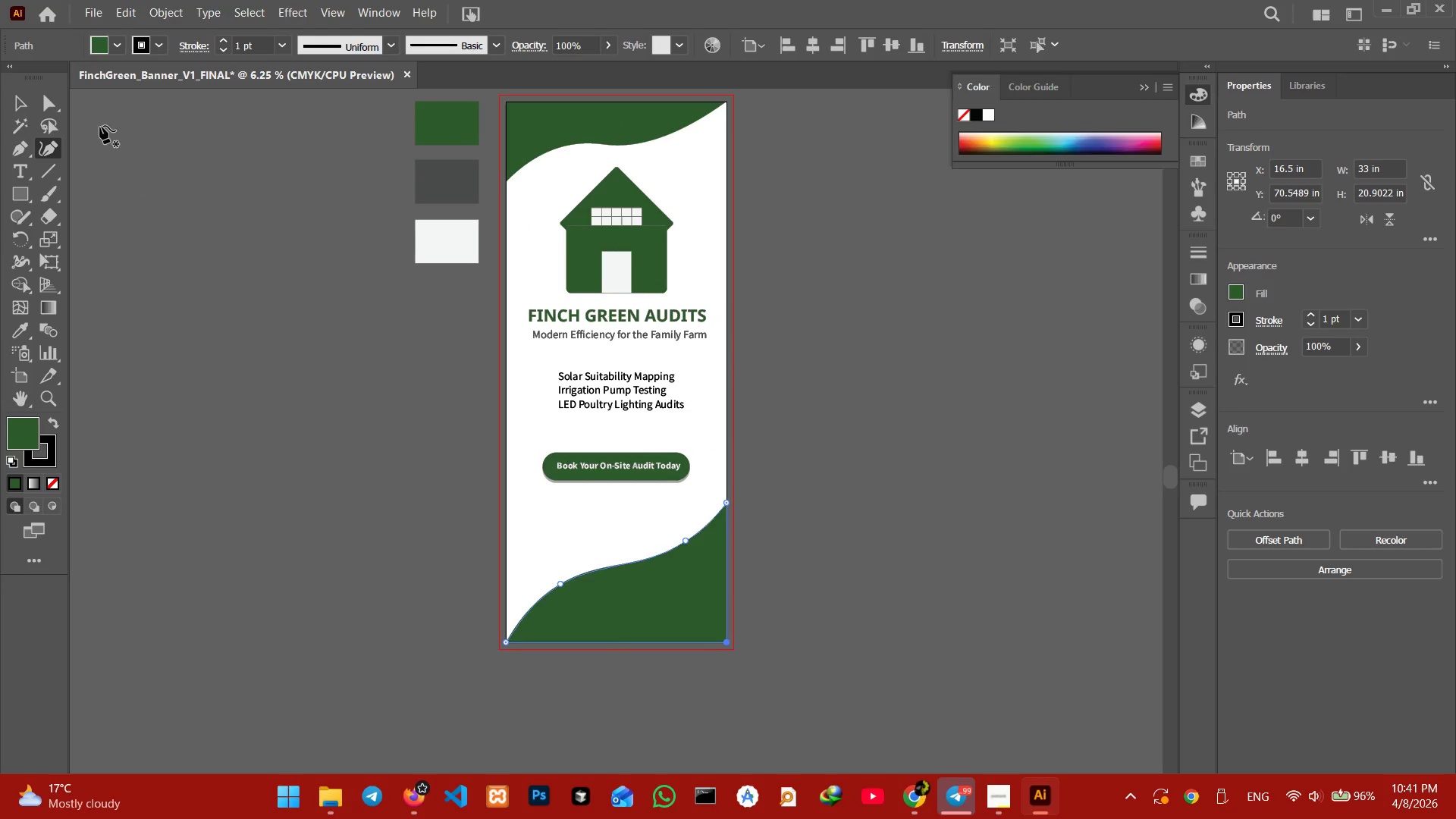 
key(Control+Equal)
 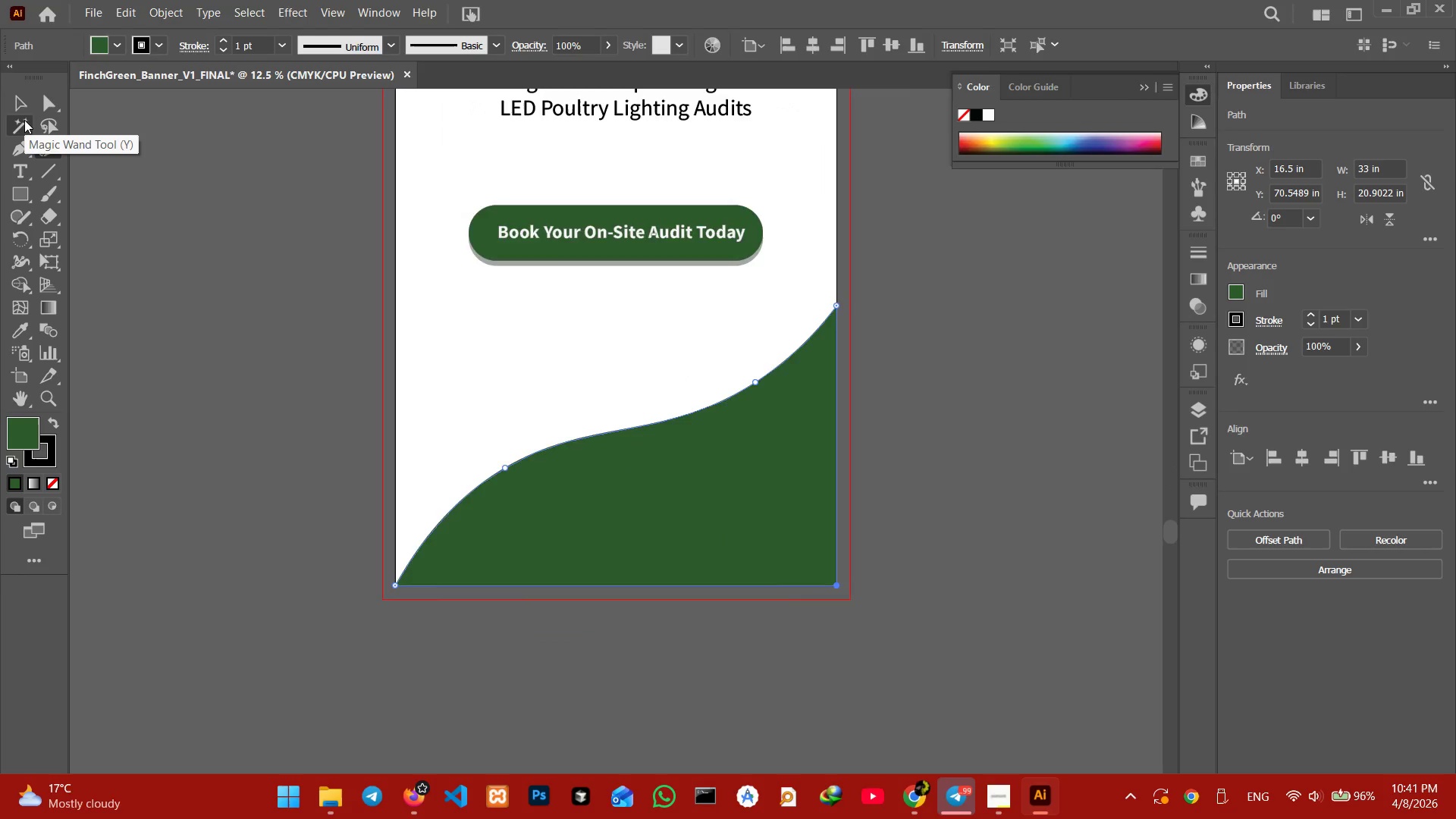 
key(Control+Equal)
 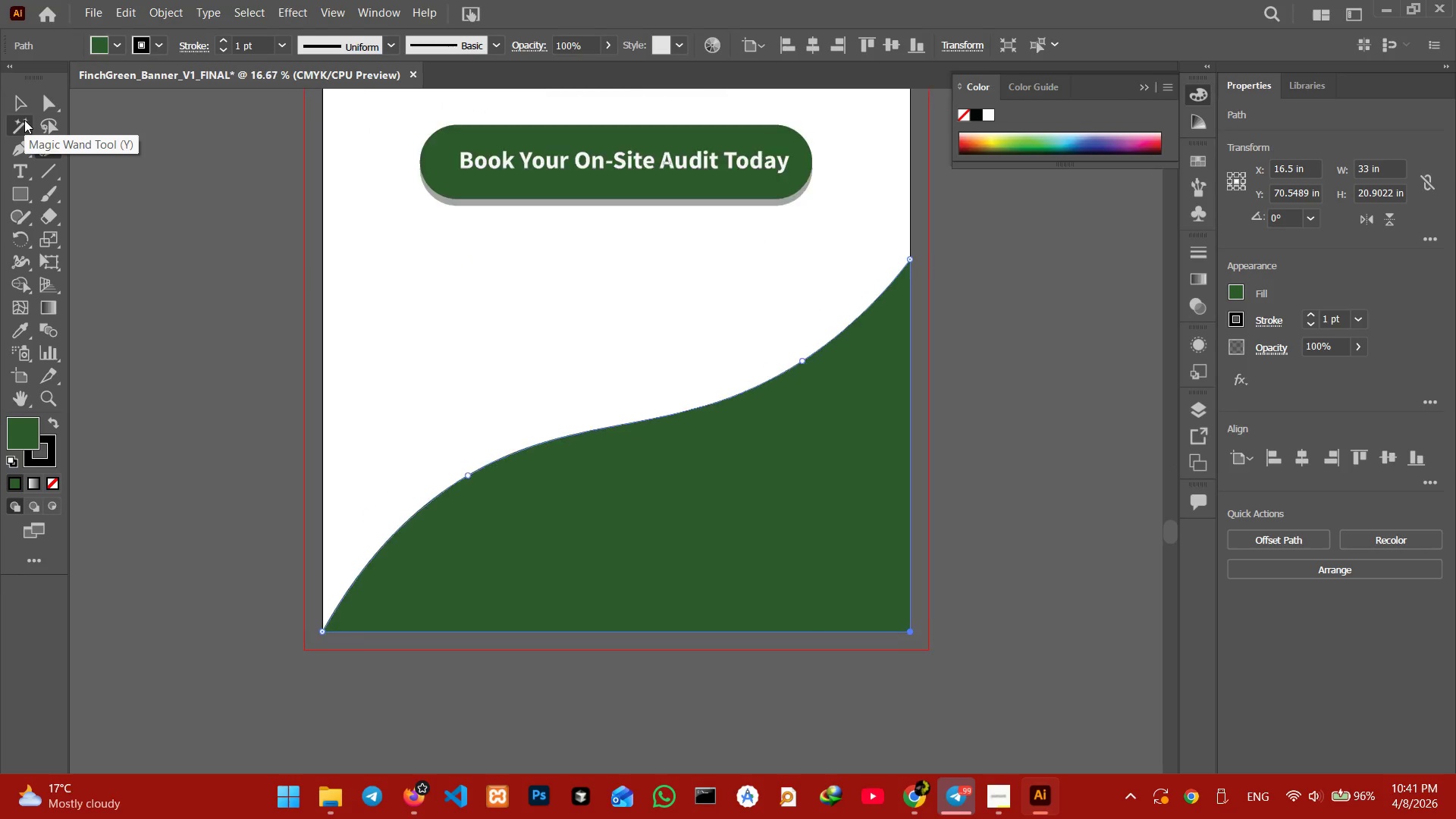 
key(Control+Equal)
 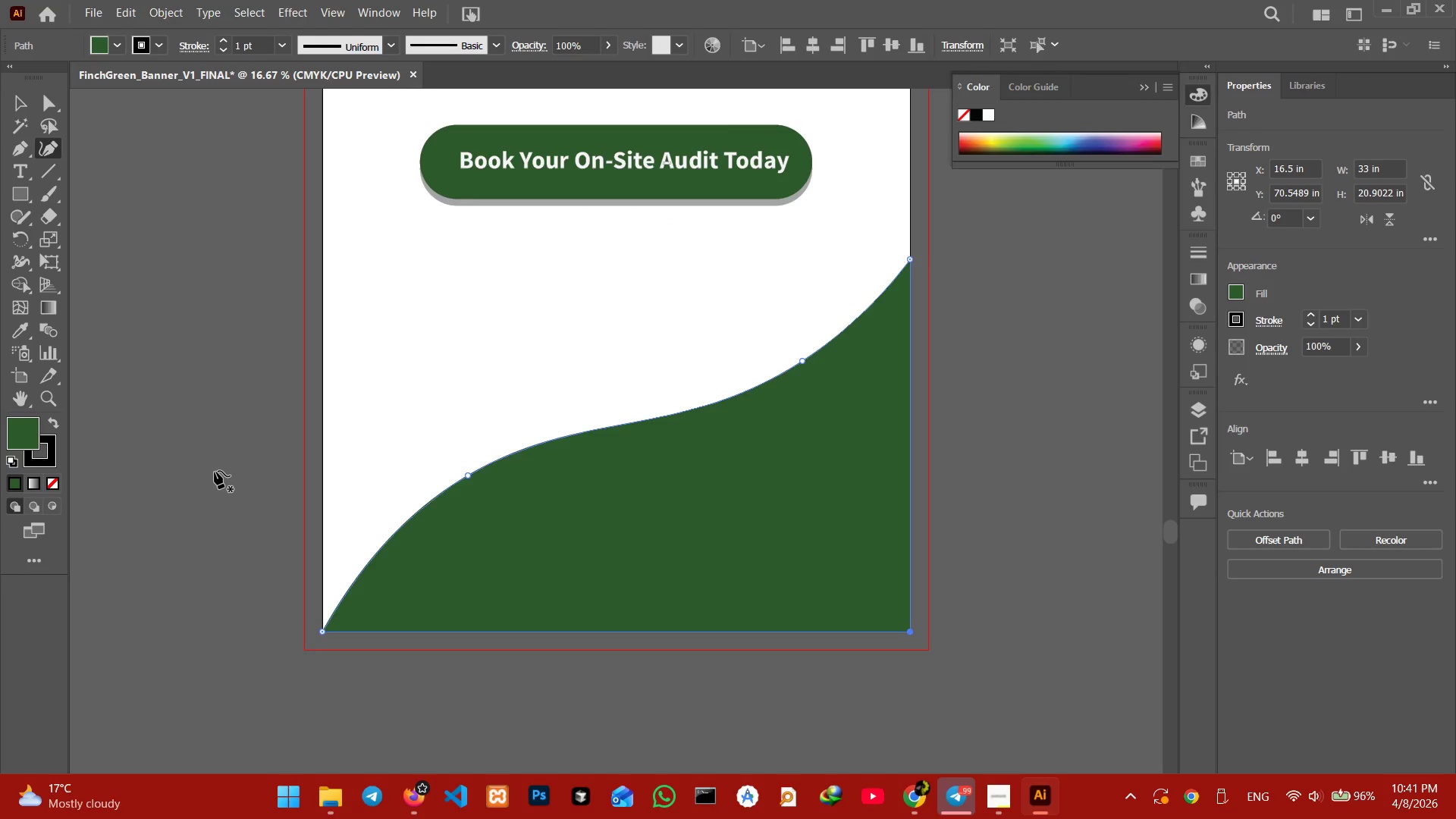 
scroll: coordinate [302, 387], scroll_direction: up, amount: 48.0
 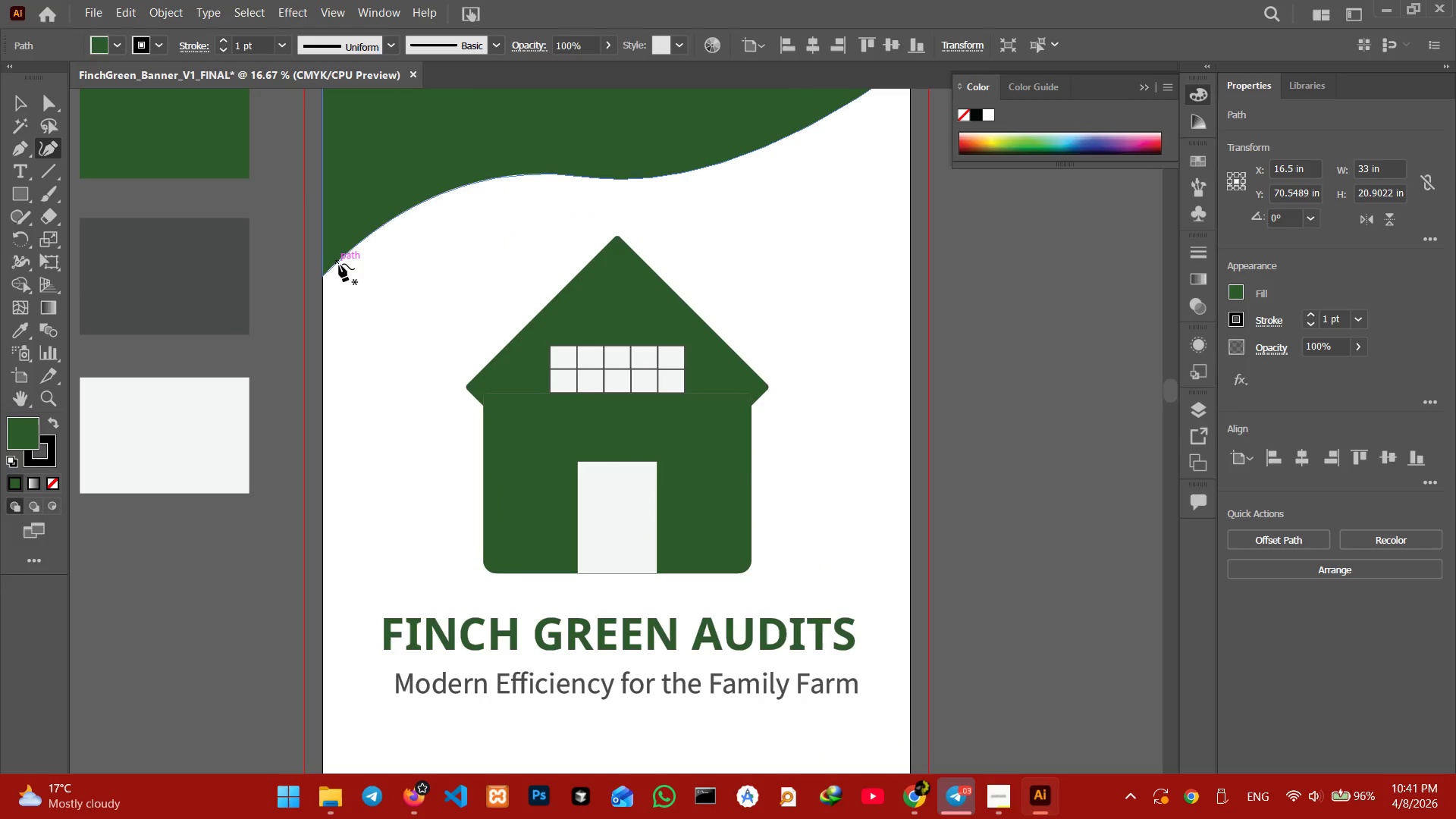 
left_click([339, 264])
 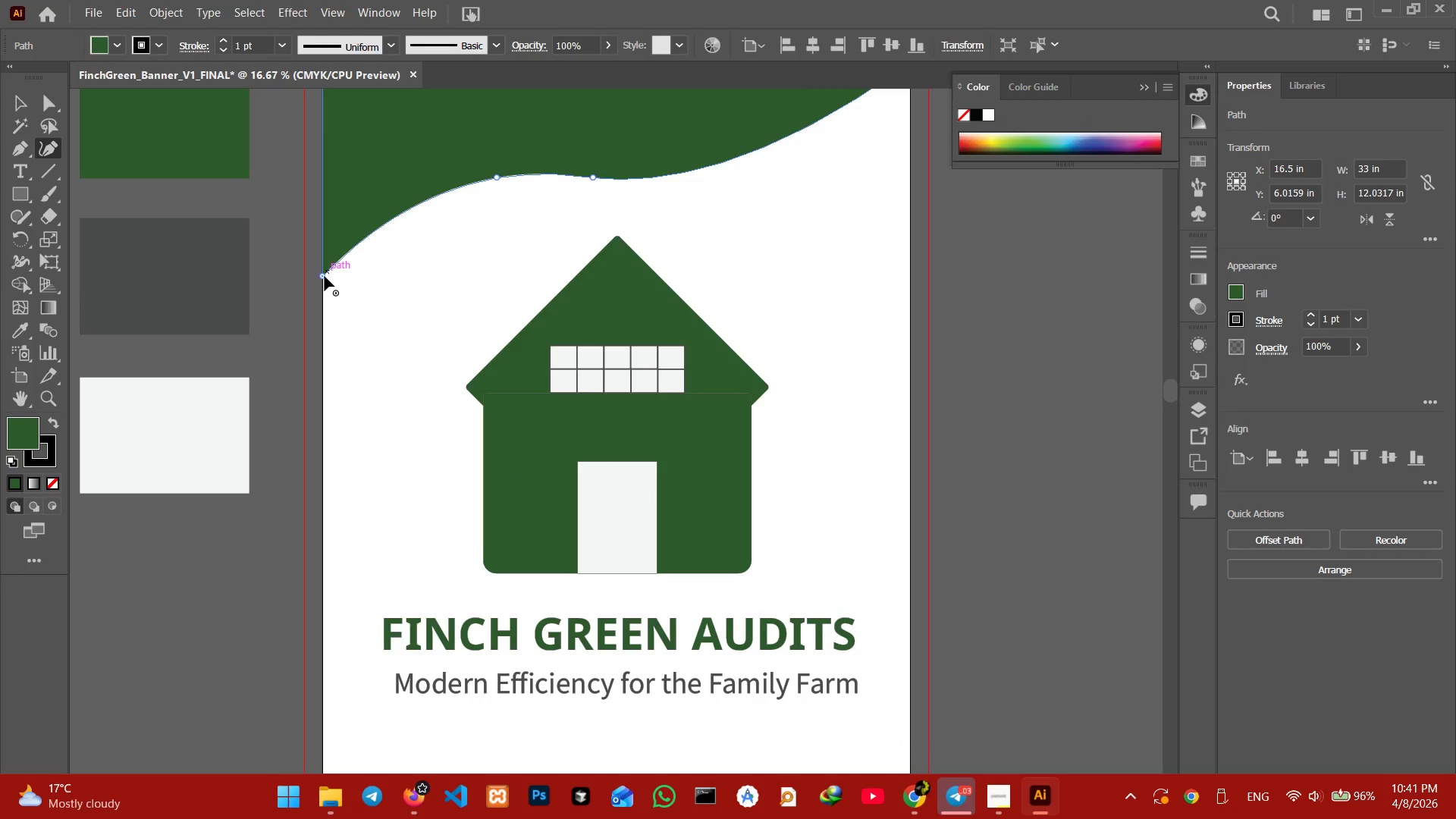 
left_click_drag(start_coordinate=[325, 276], to_coordinate=[325, 352])
 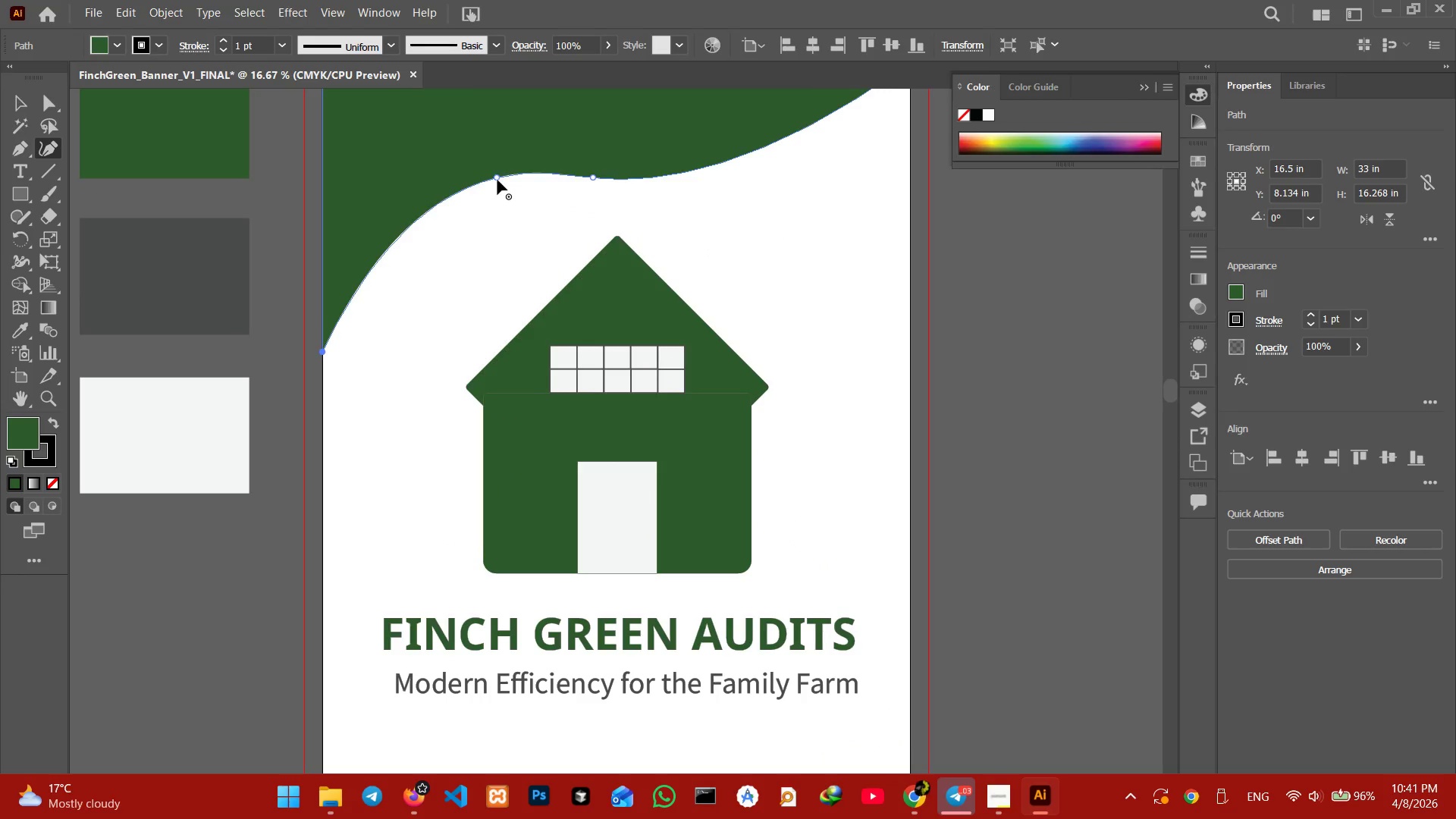 
left_click_drag(start_coordinate=[495, 179], to_coordinate=[447, 201])
 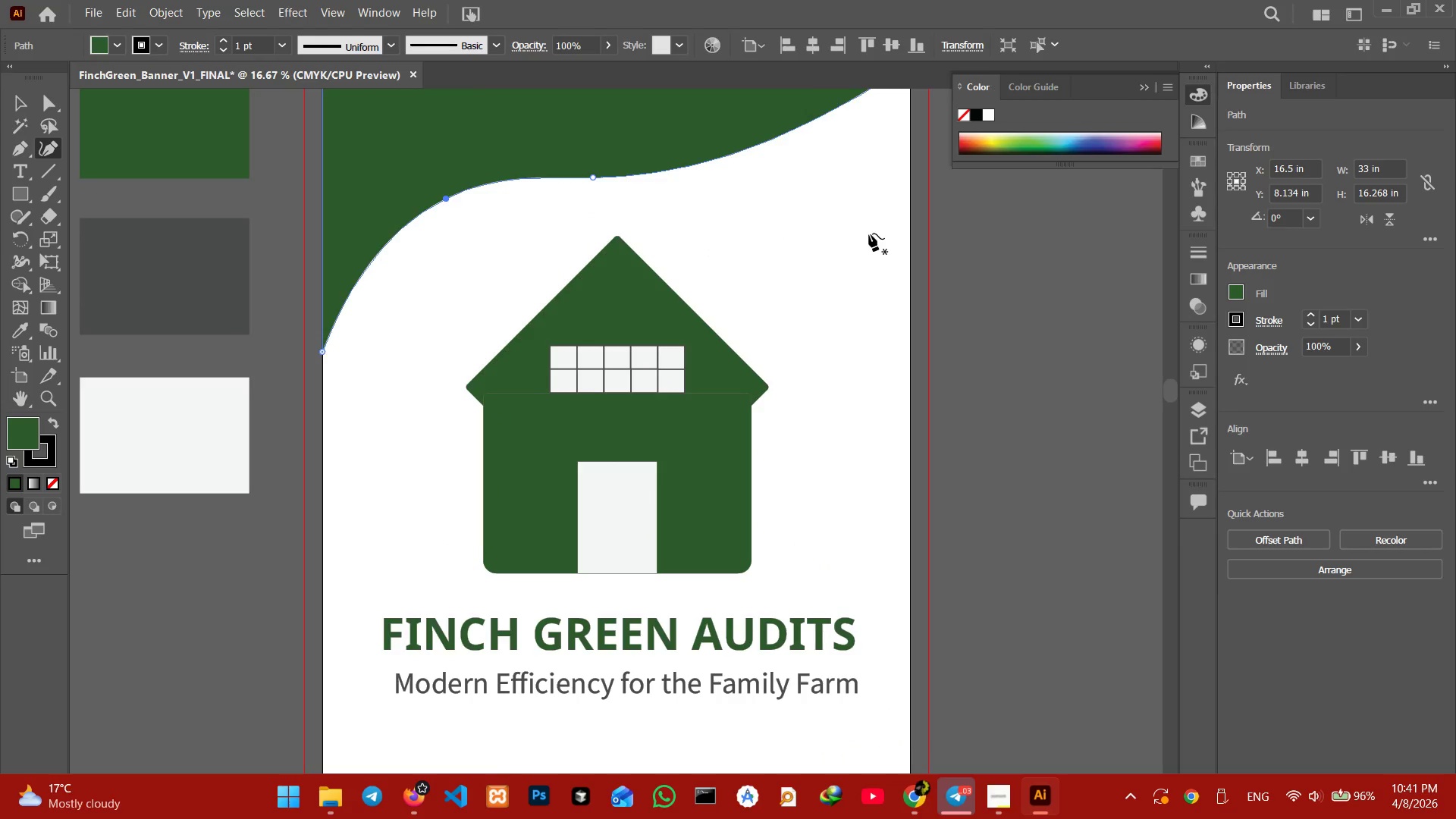 
scroll: coordinate [868, 243], scroll_direction: down, amount: 48.0
 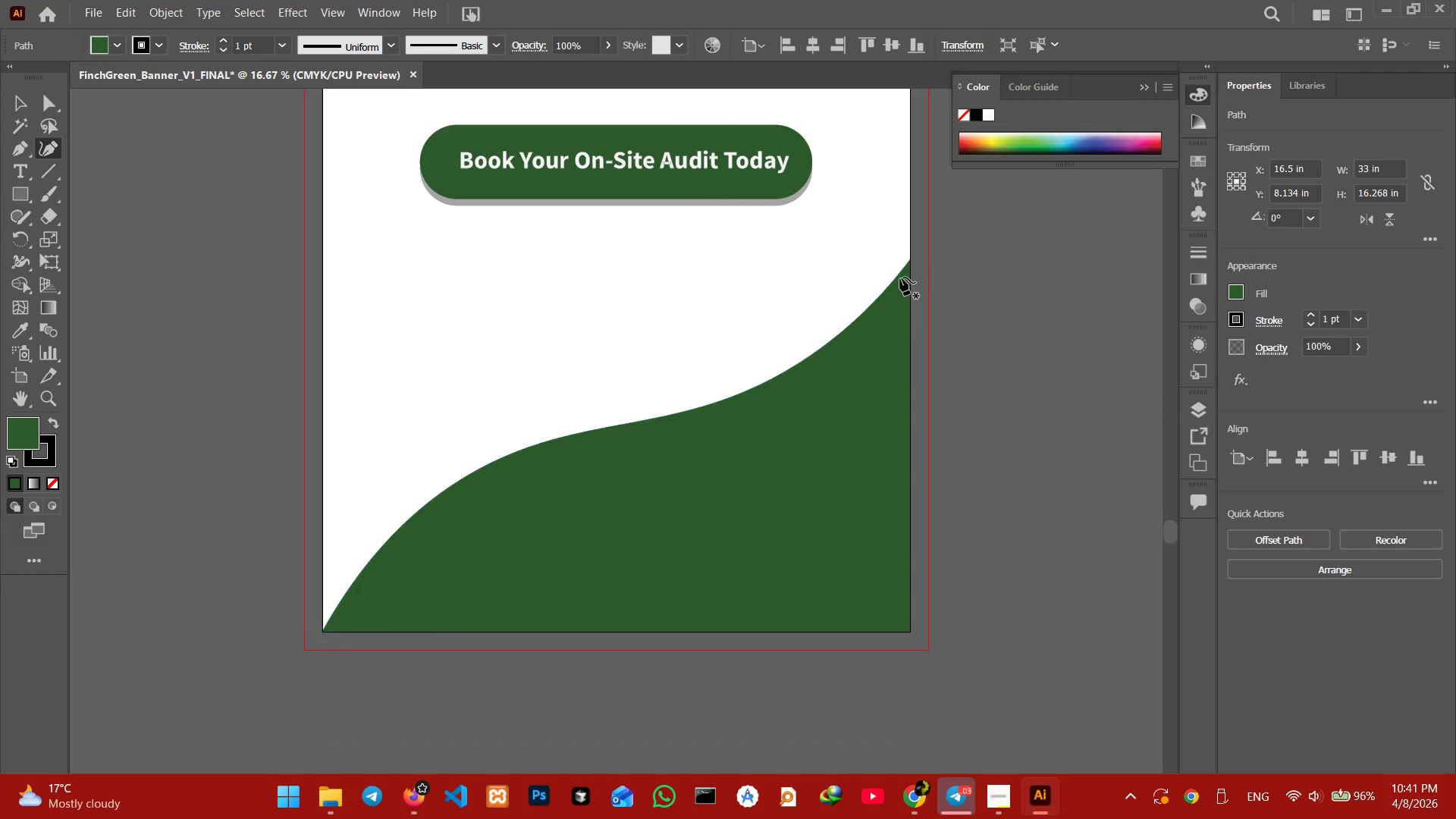 
left_click([901, 275])
 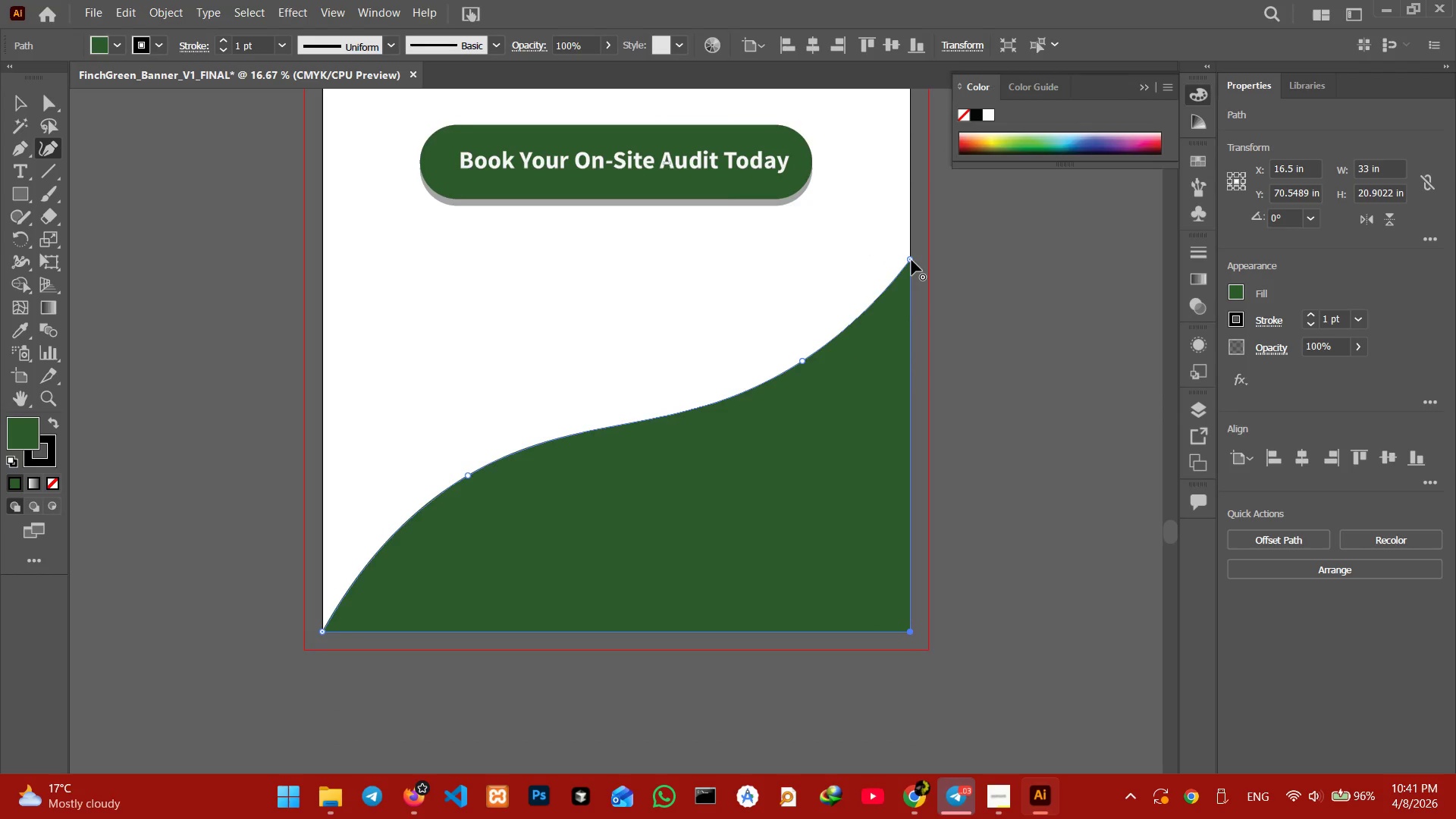 
left_click_drag(start_coordinate=[912, 260], to_coordinate=[910, 222])
 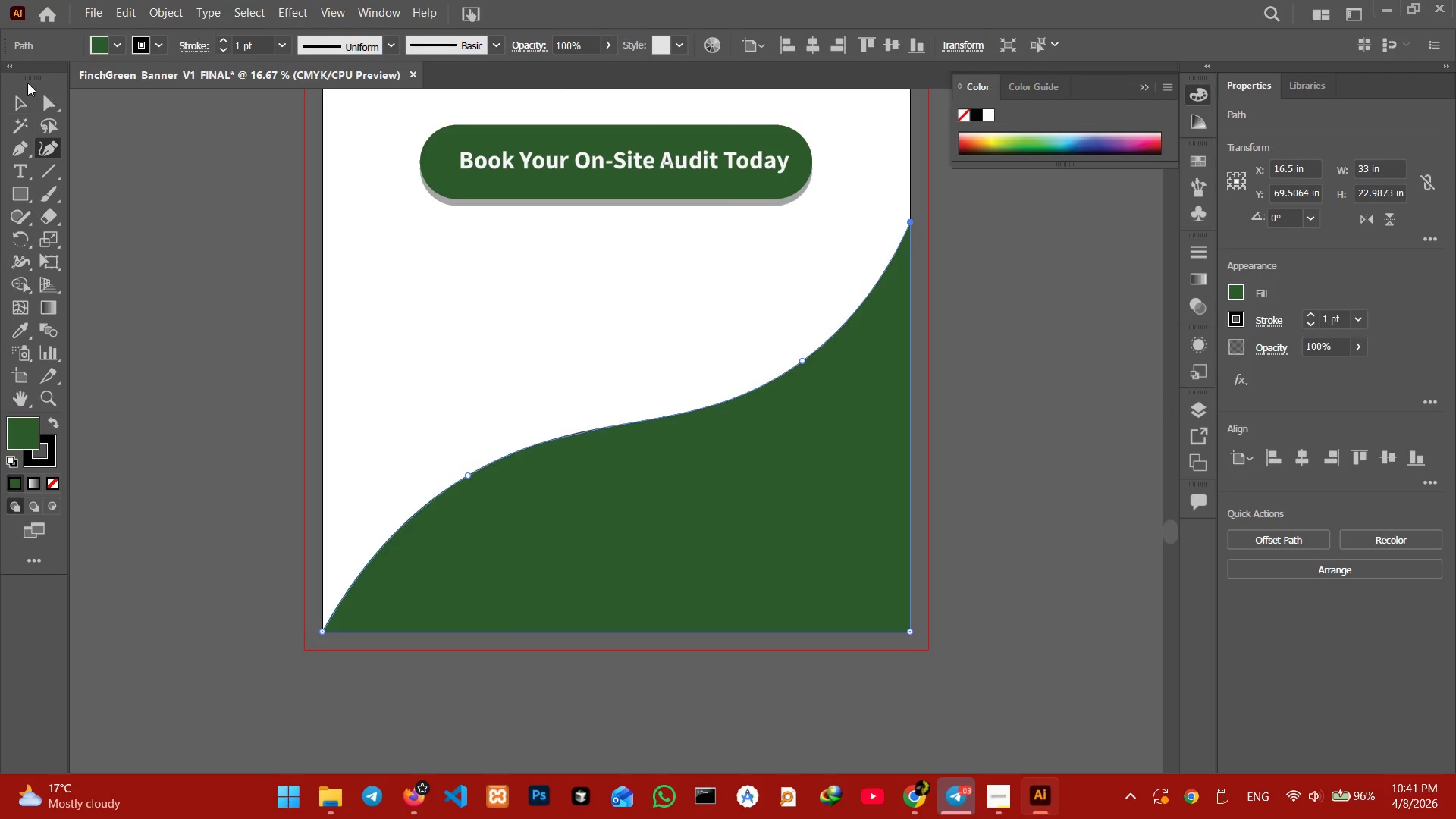 
left_click([24, 102])
 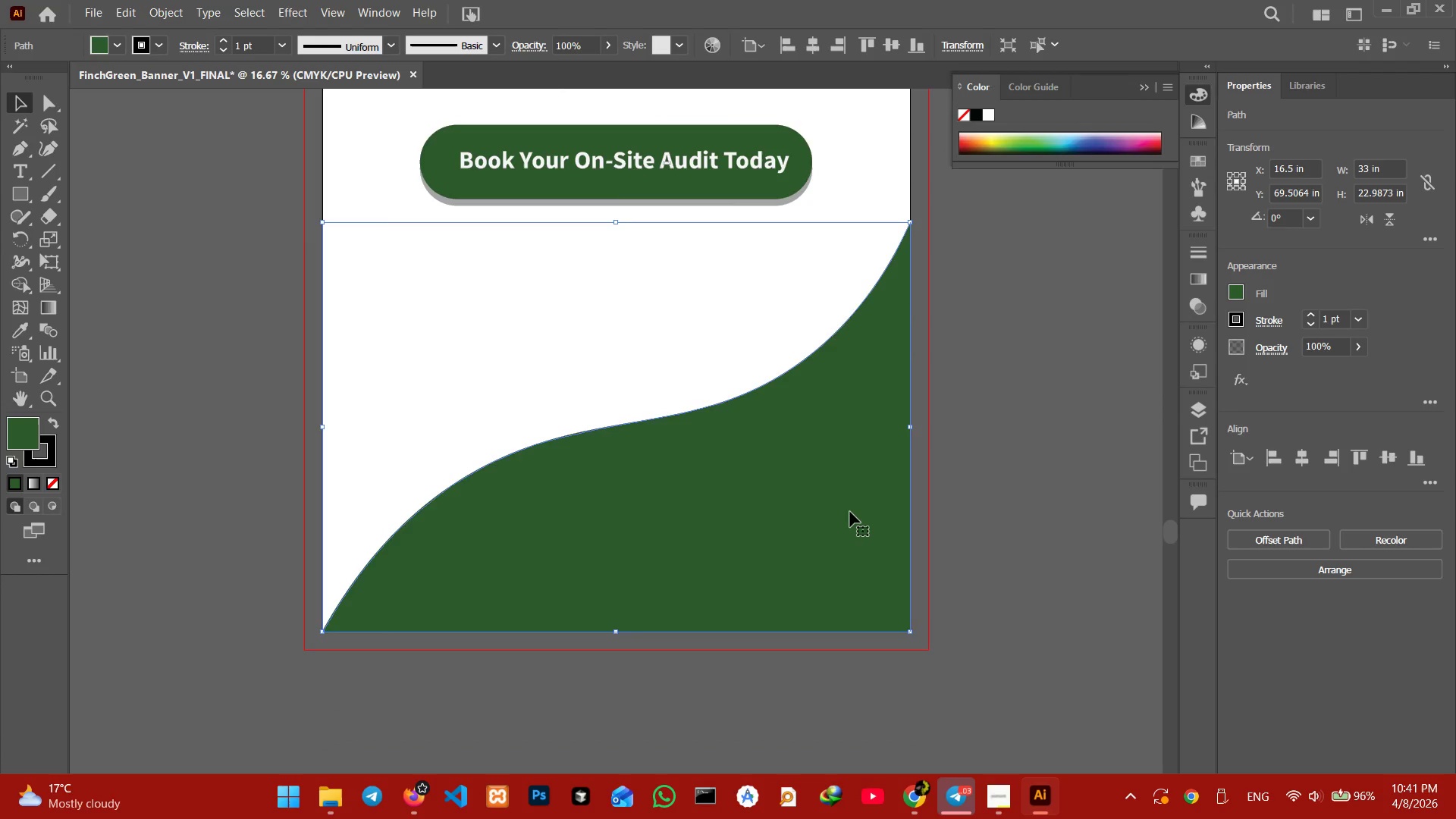 
key(Control+C)
 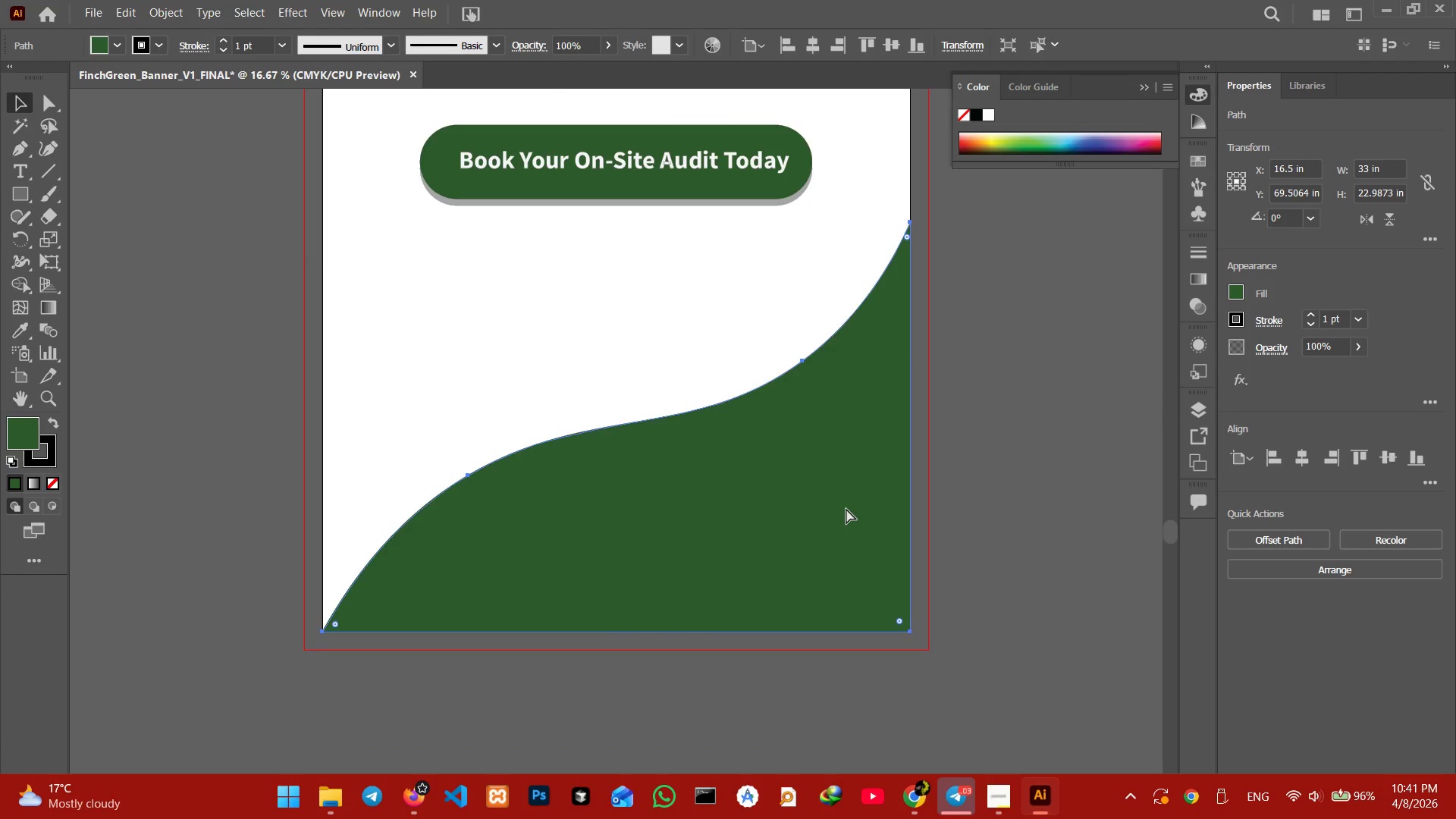 
key(Control+V)
 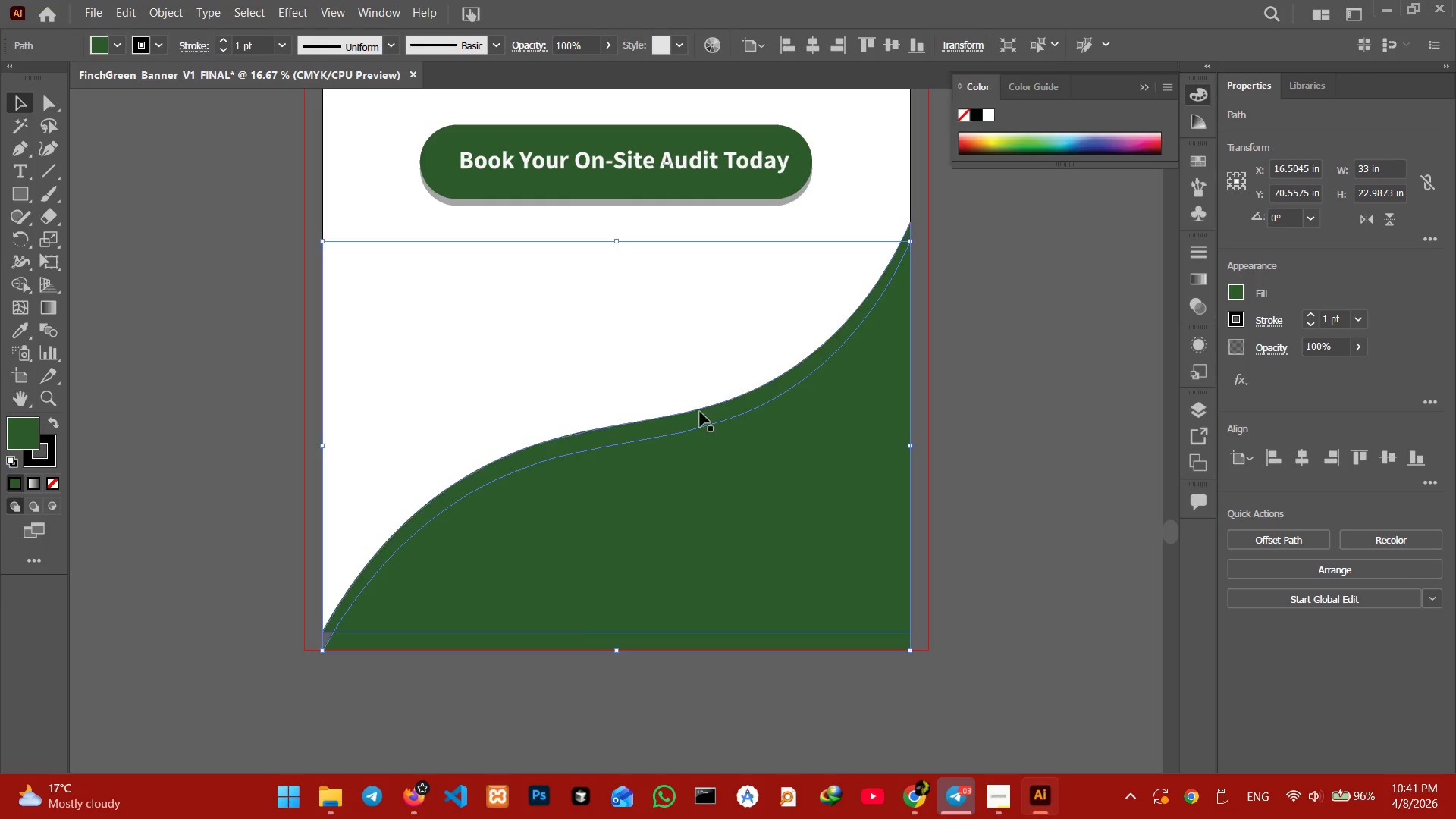 
left_click([695, 413])
 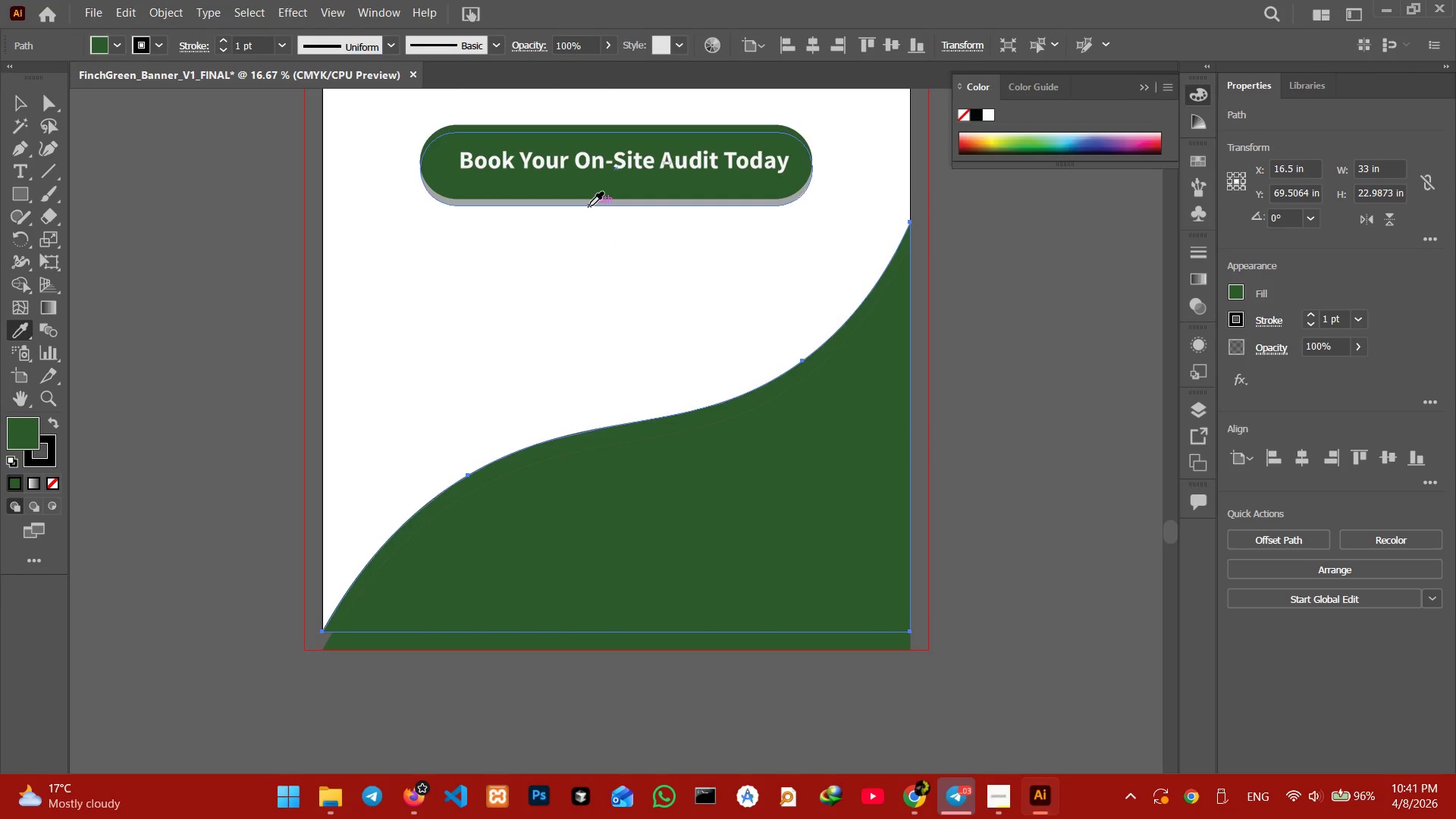 
left_click([590, 203])
 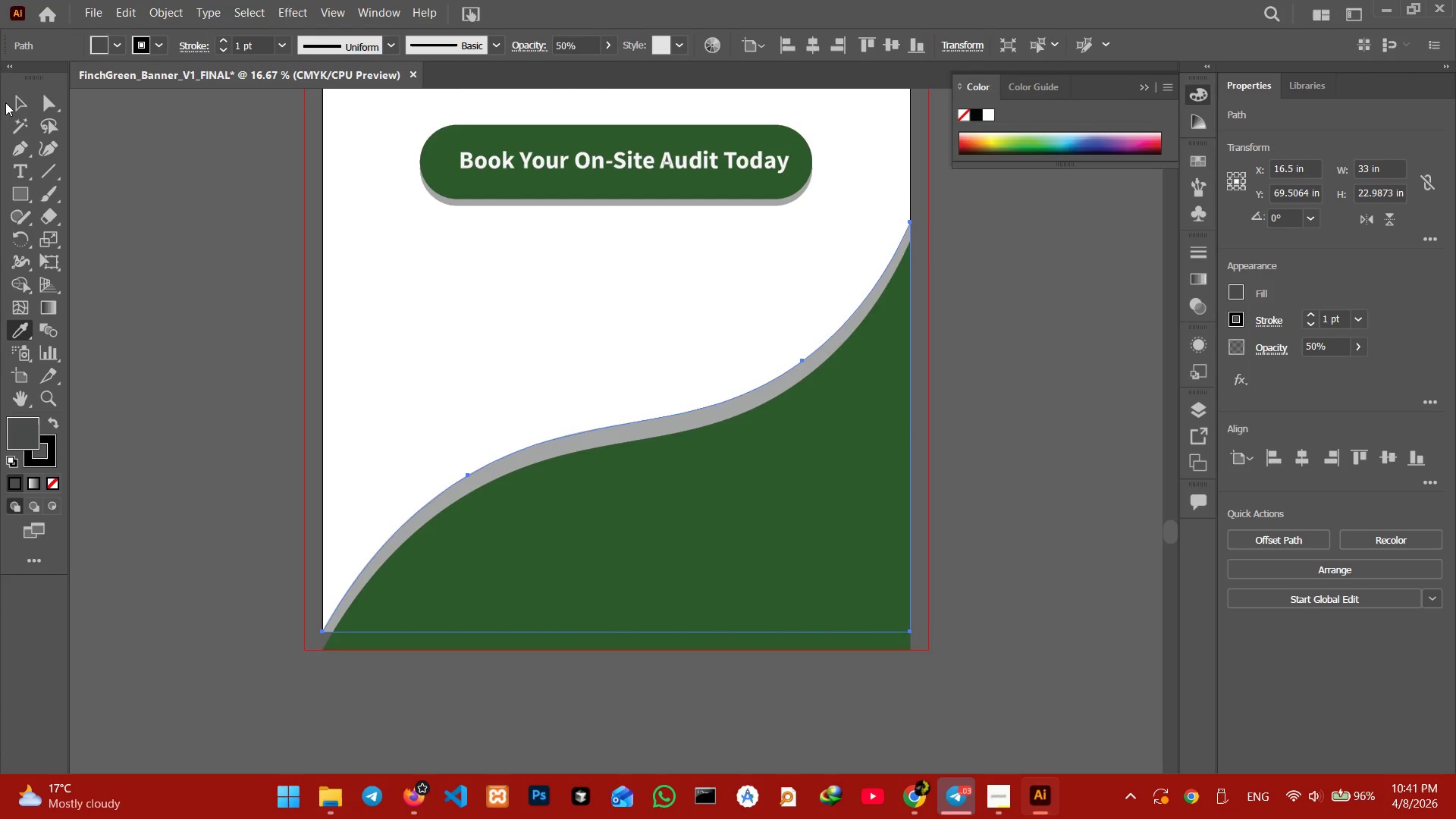 
left_click([20, 102])
 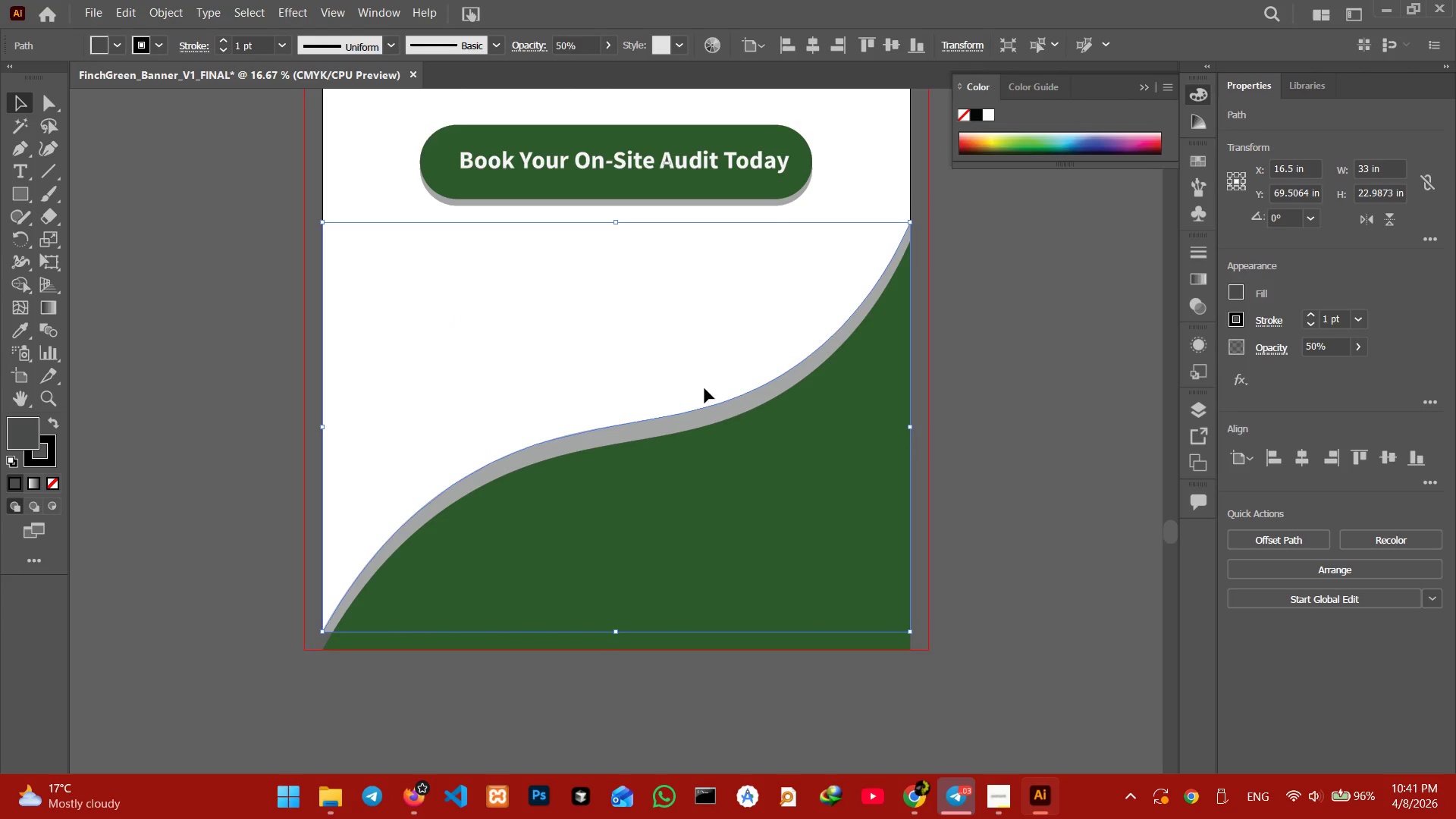 
left_click([723, 407])
 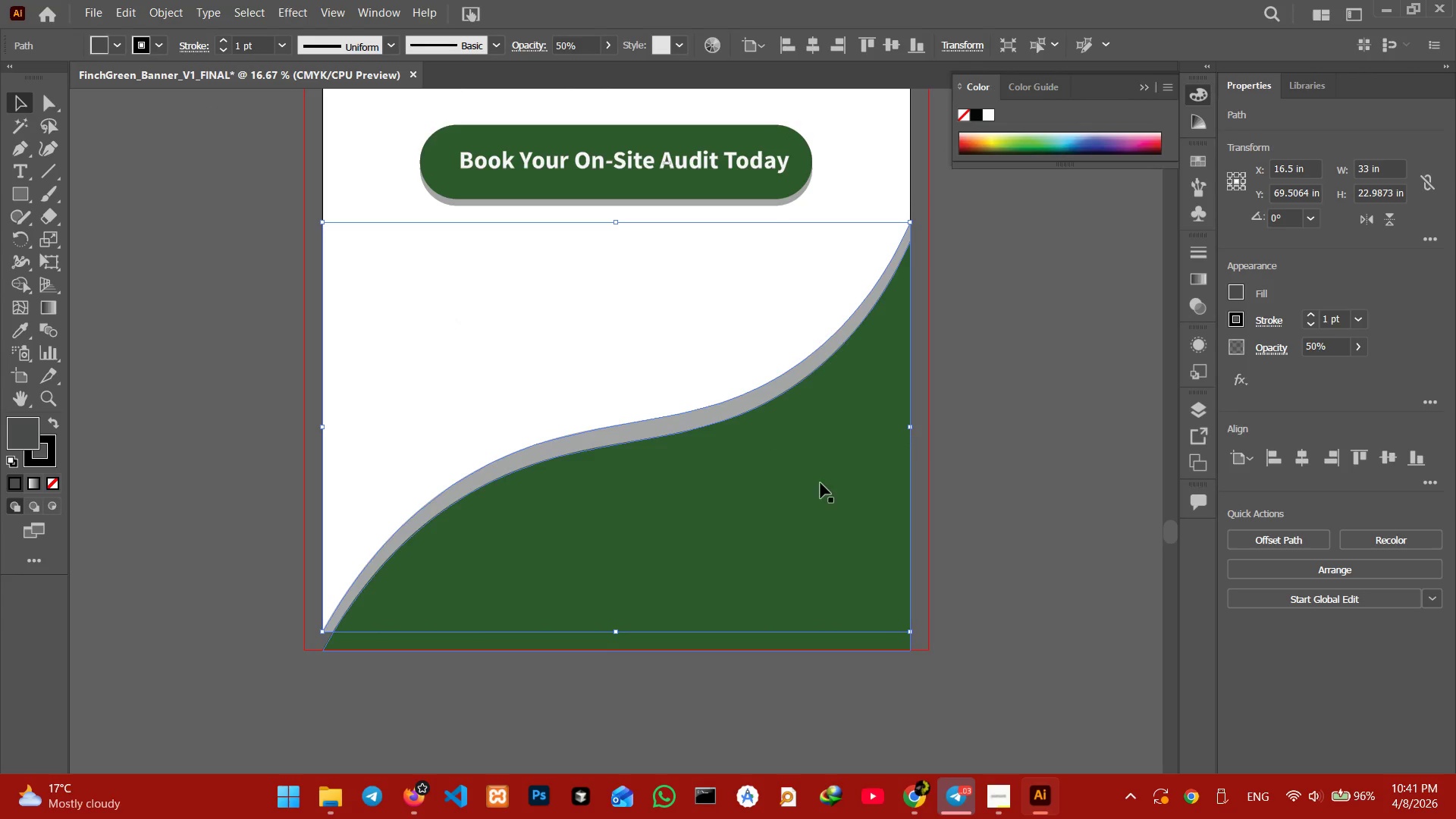 
hold_key(key=ShiftLeft, duration=0.53)
double_click([821, 485])
 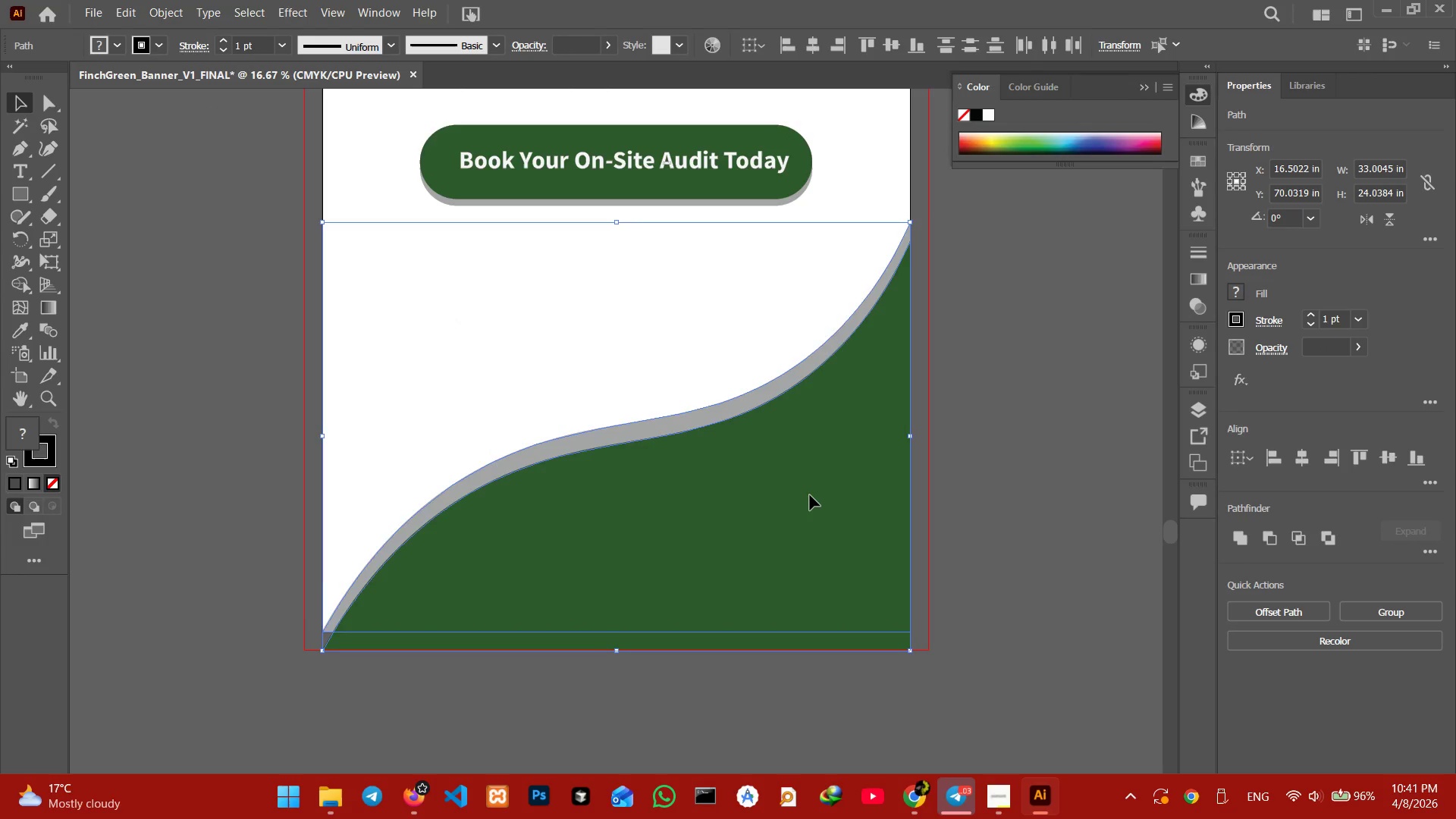 
left_click_drag(start_coordinate=[810, 495], to_coordinate=[810, 475])
 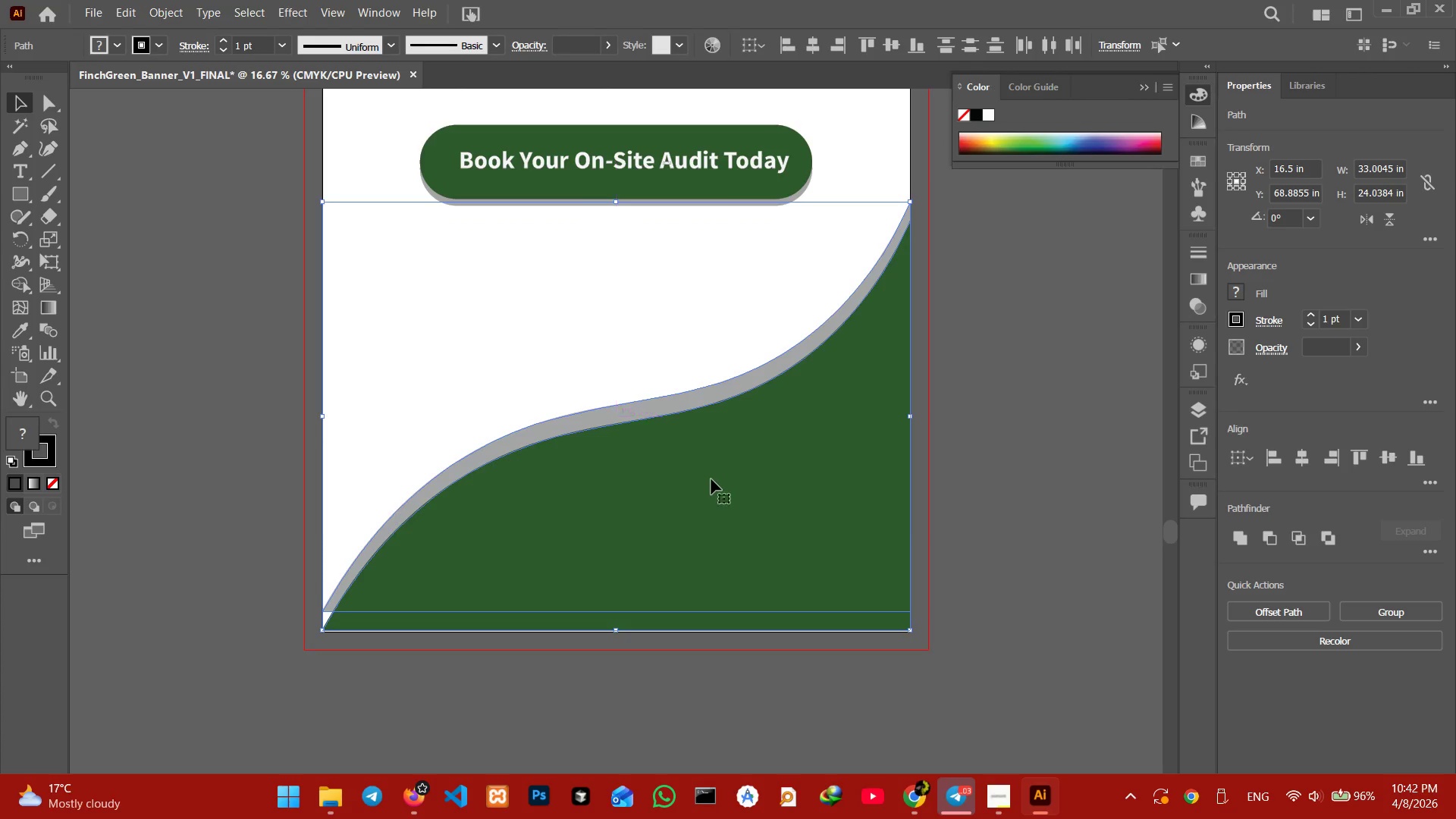 
left_click([1414, 462])
 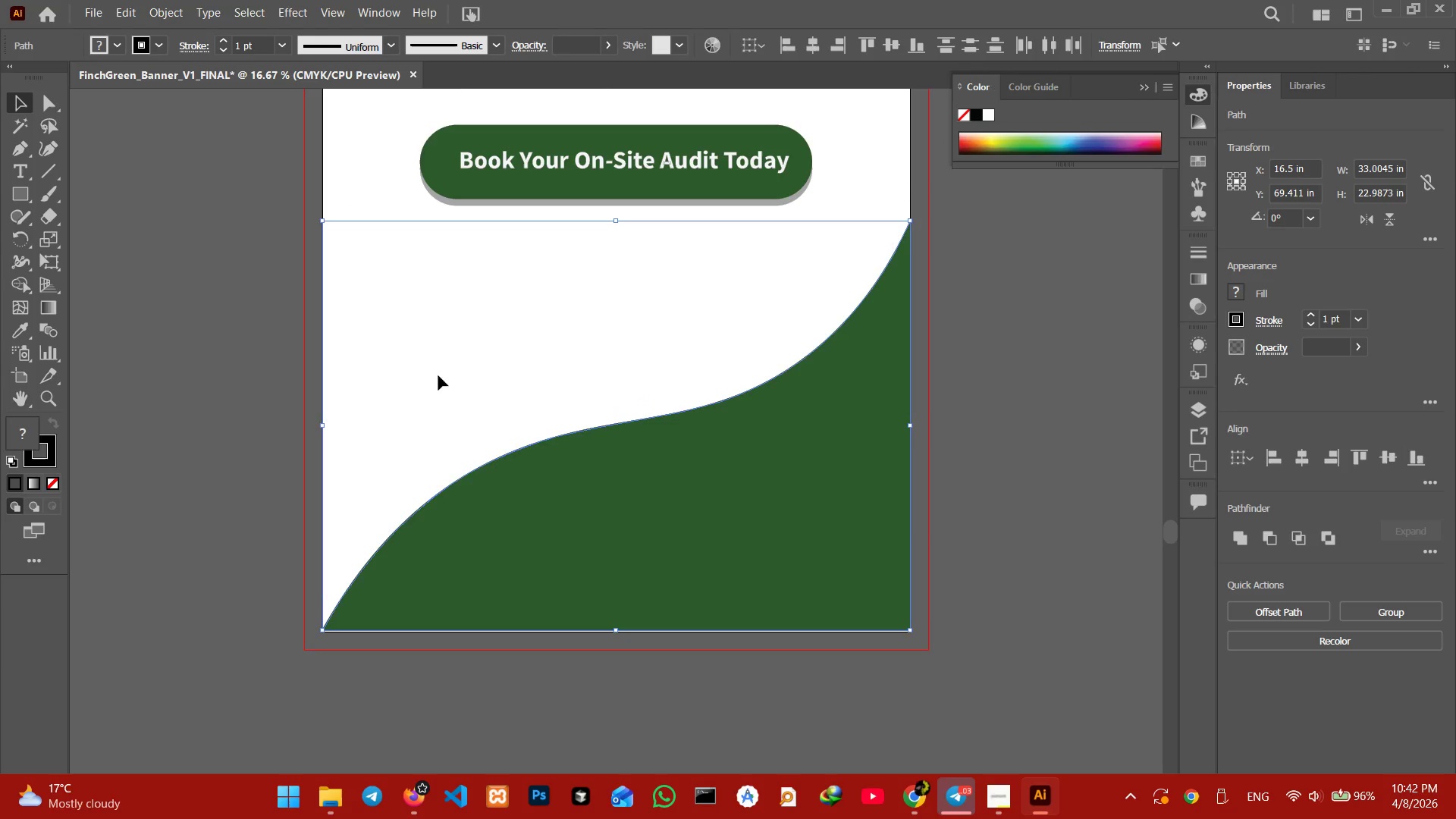 
left_click([479, 353])
 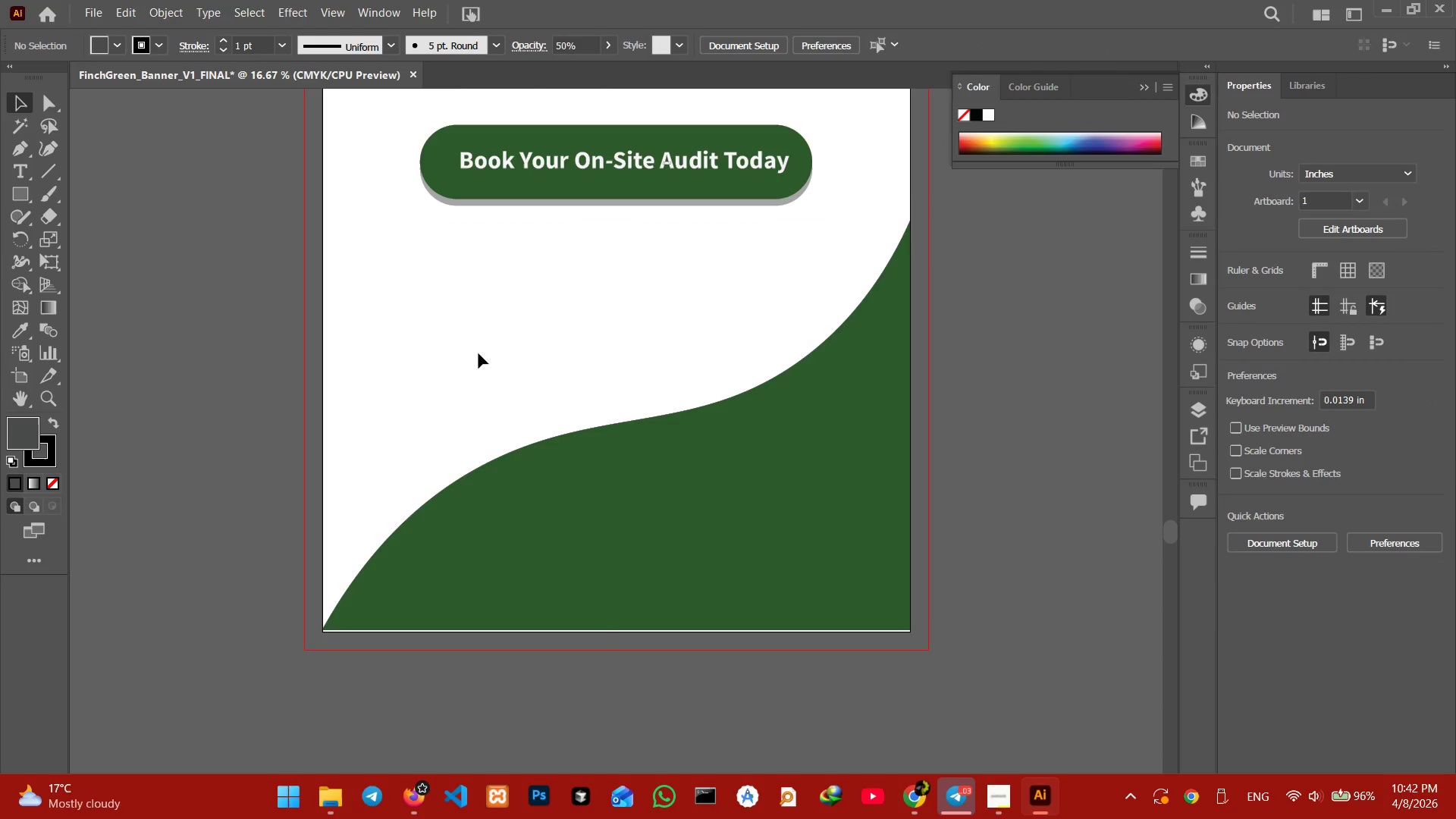 
key(Control+Z)
 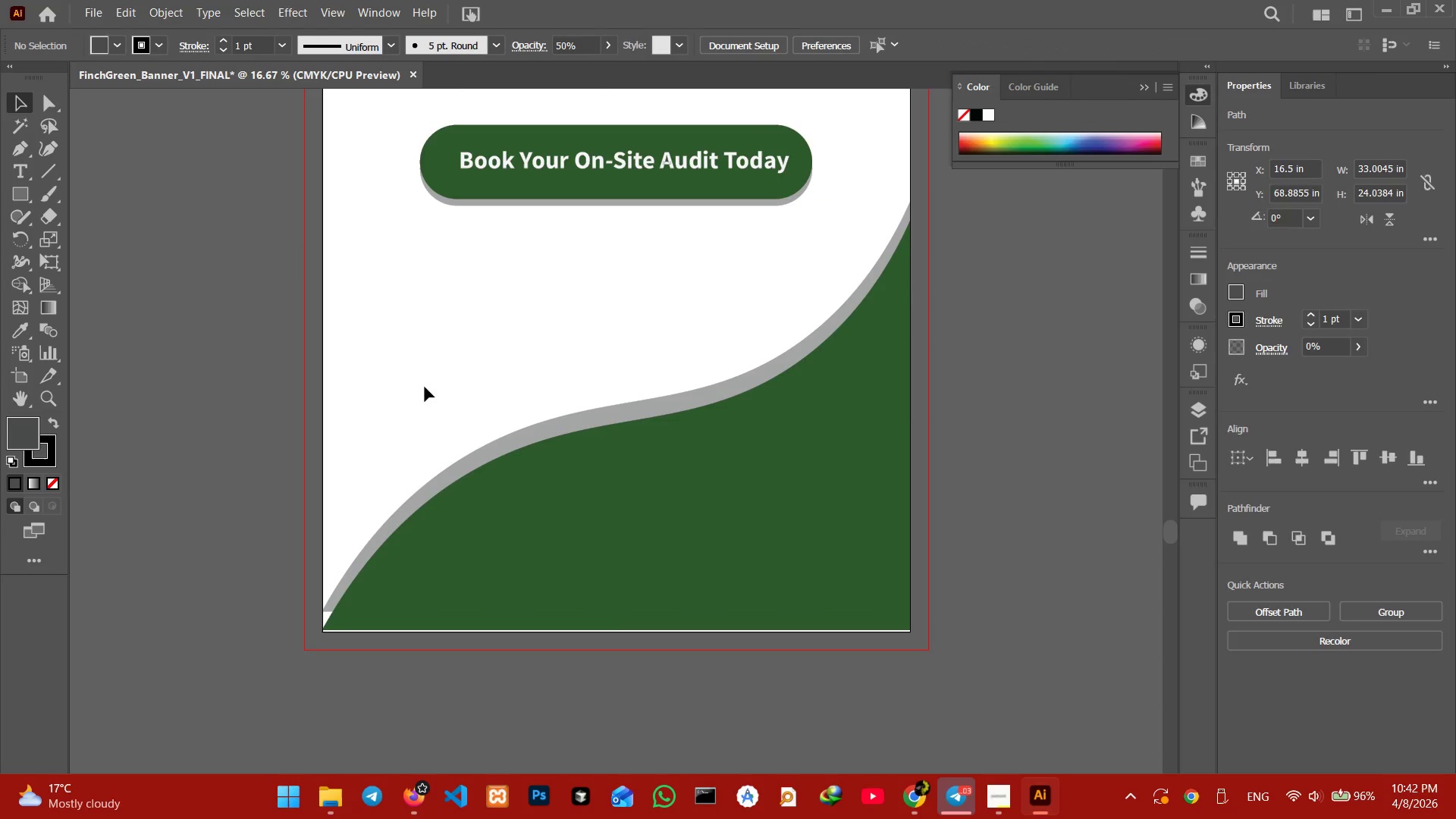 
left_click([456, 612])
 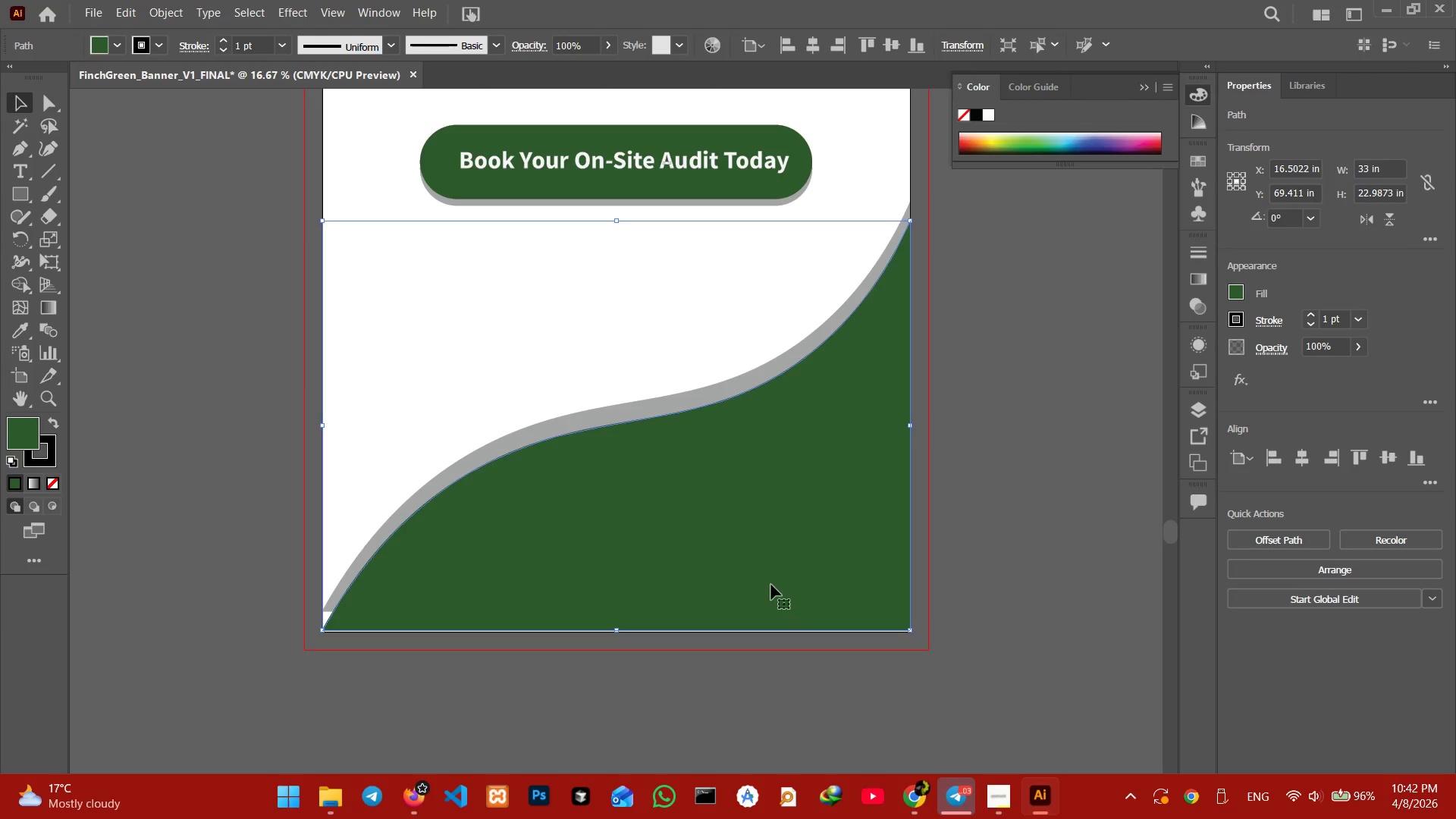 
left_click([770, 584])
 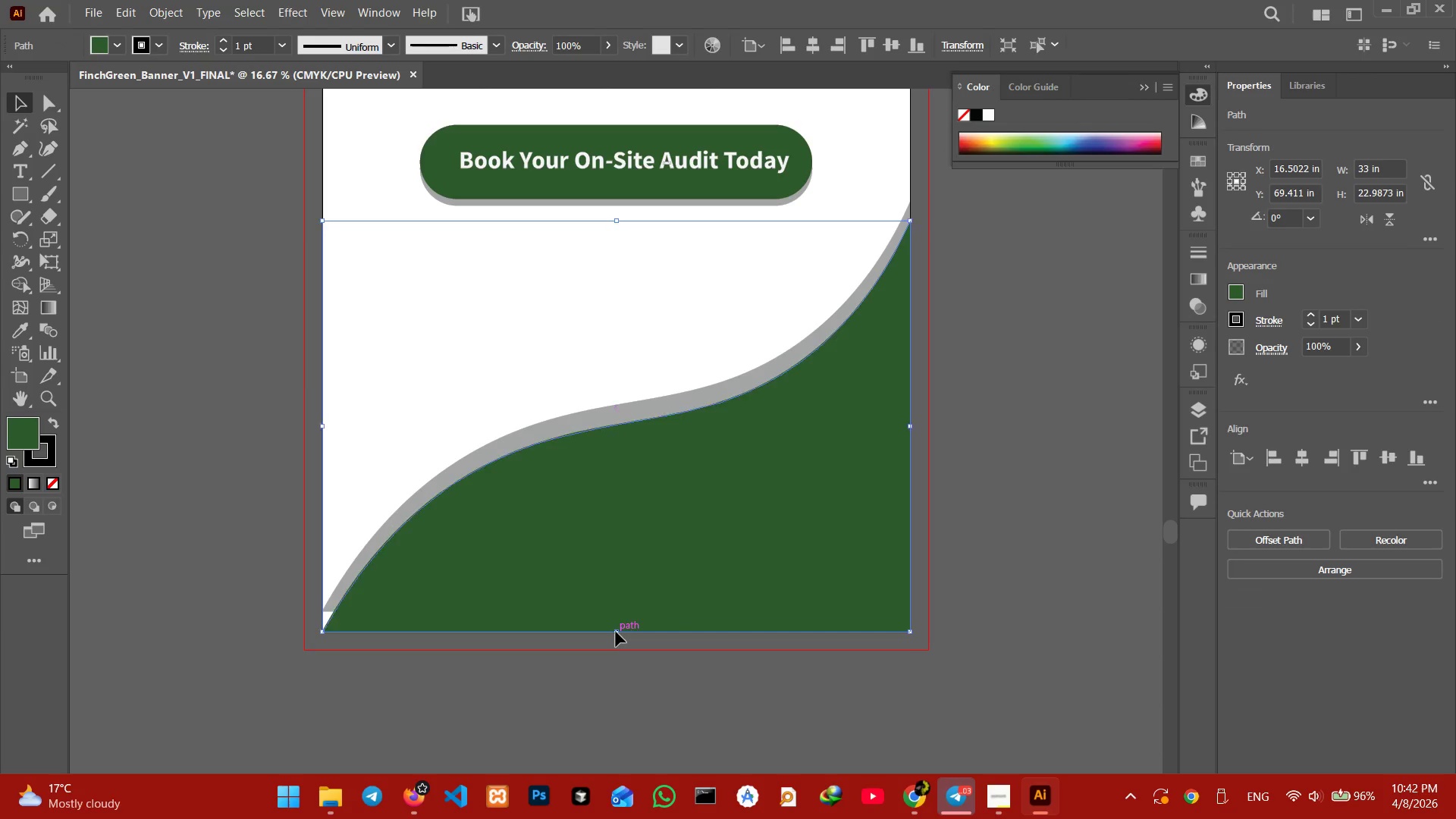 
left_click([608, 416])
 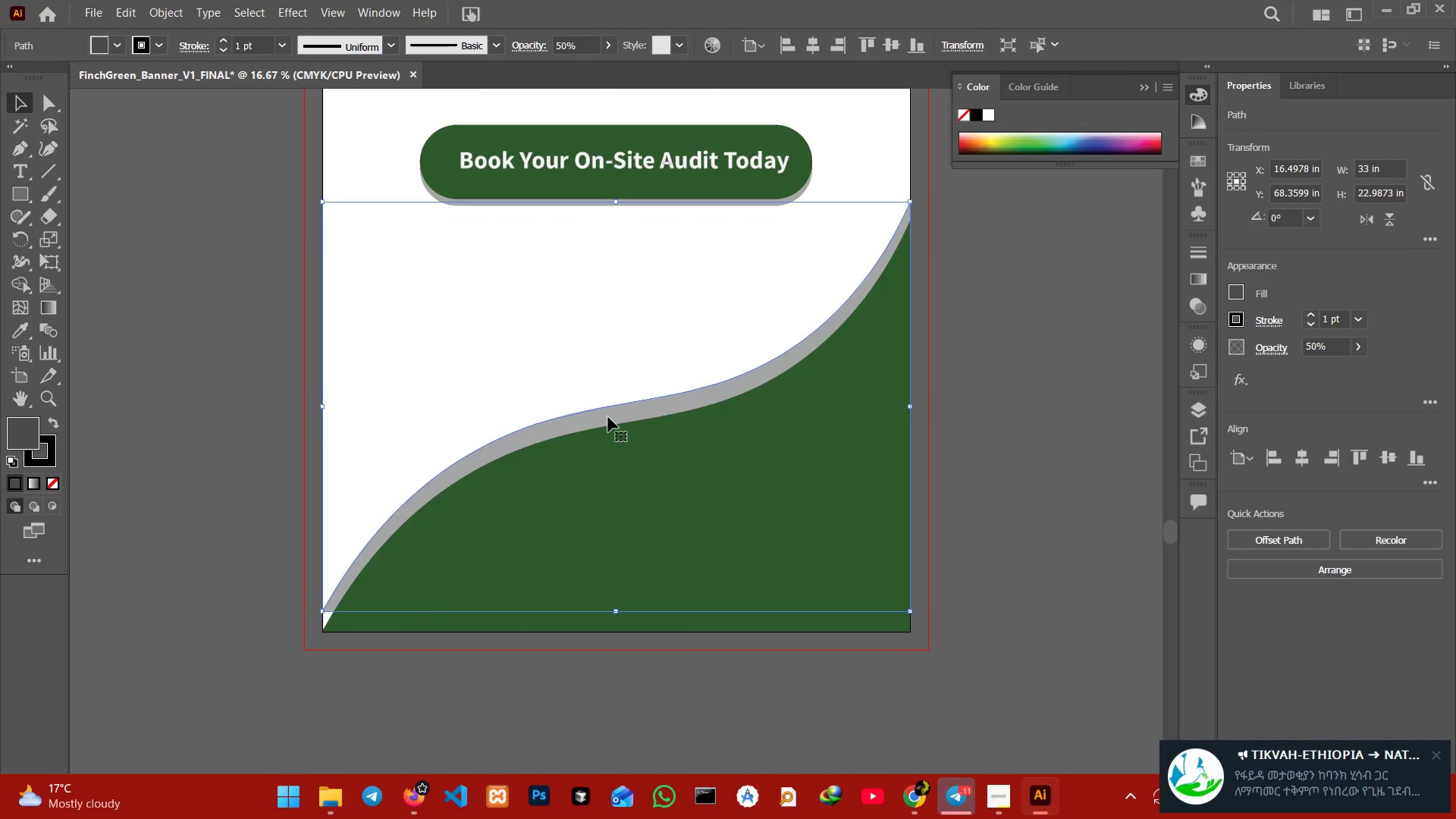 
left_click_drag(start_coordinate=[608, 417], to_coordinate=[605, 436])
 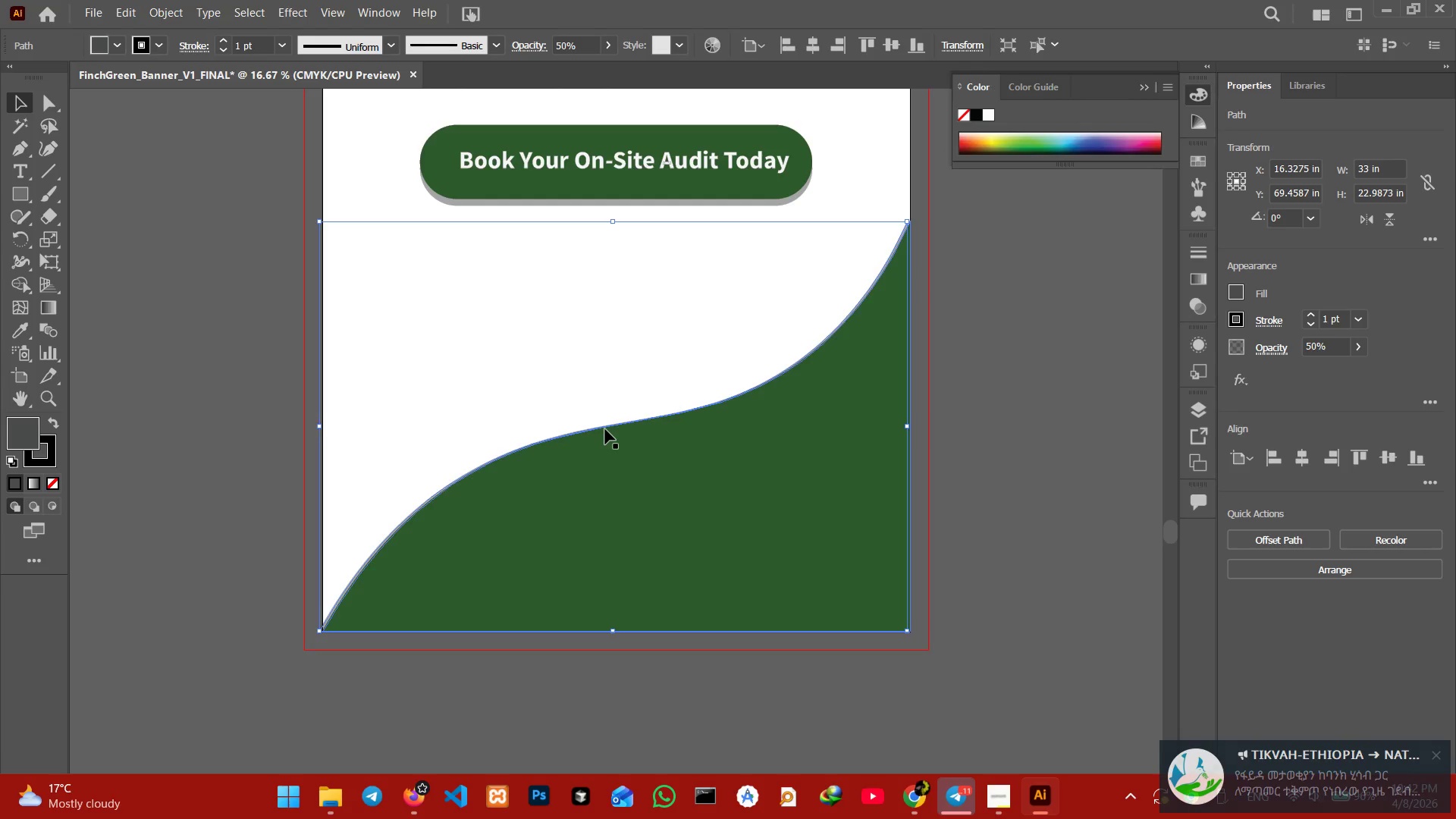 
key(Control+Z)
 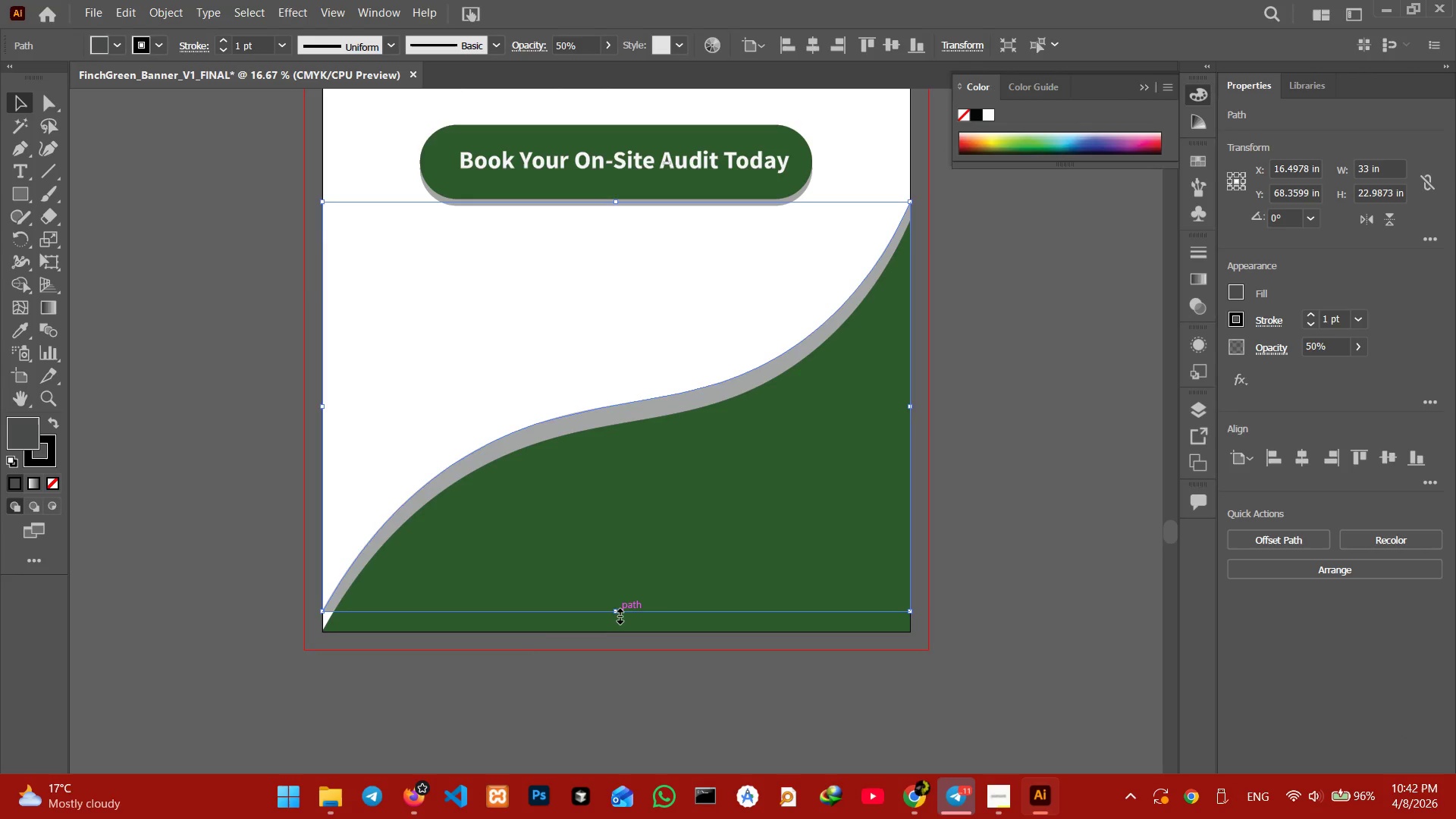 
left_click_drag(start_coordinate=[618, 613], to_coordinate=[617, 630])
 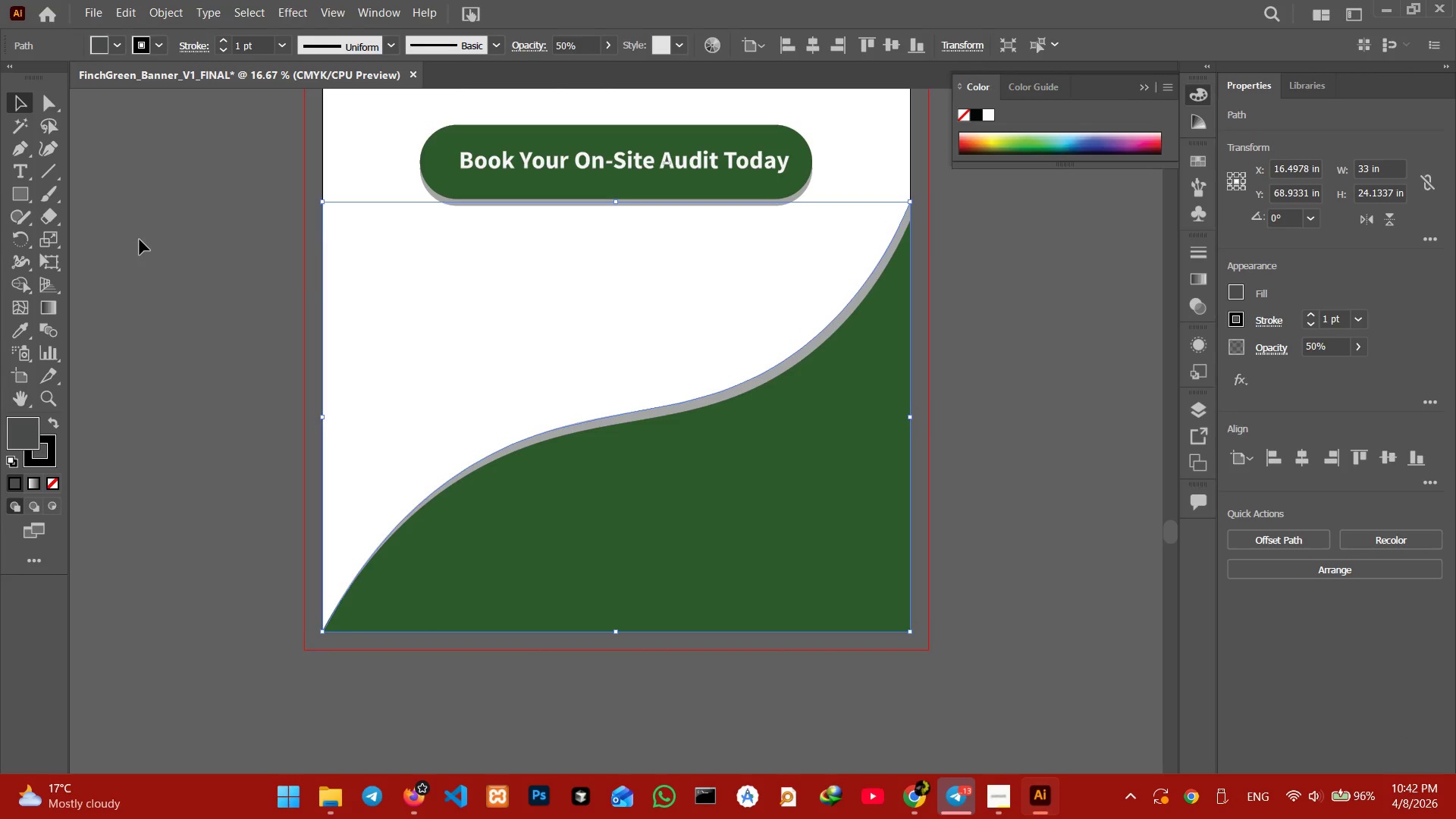 
left_click([323, 165])
 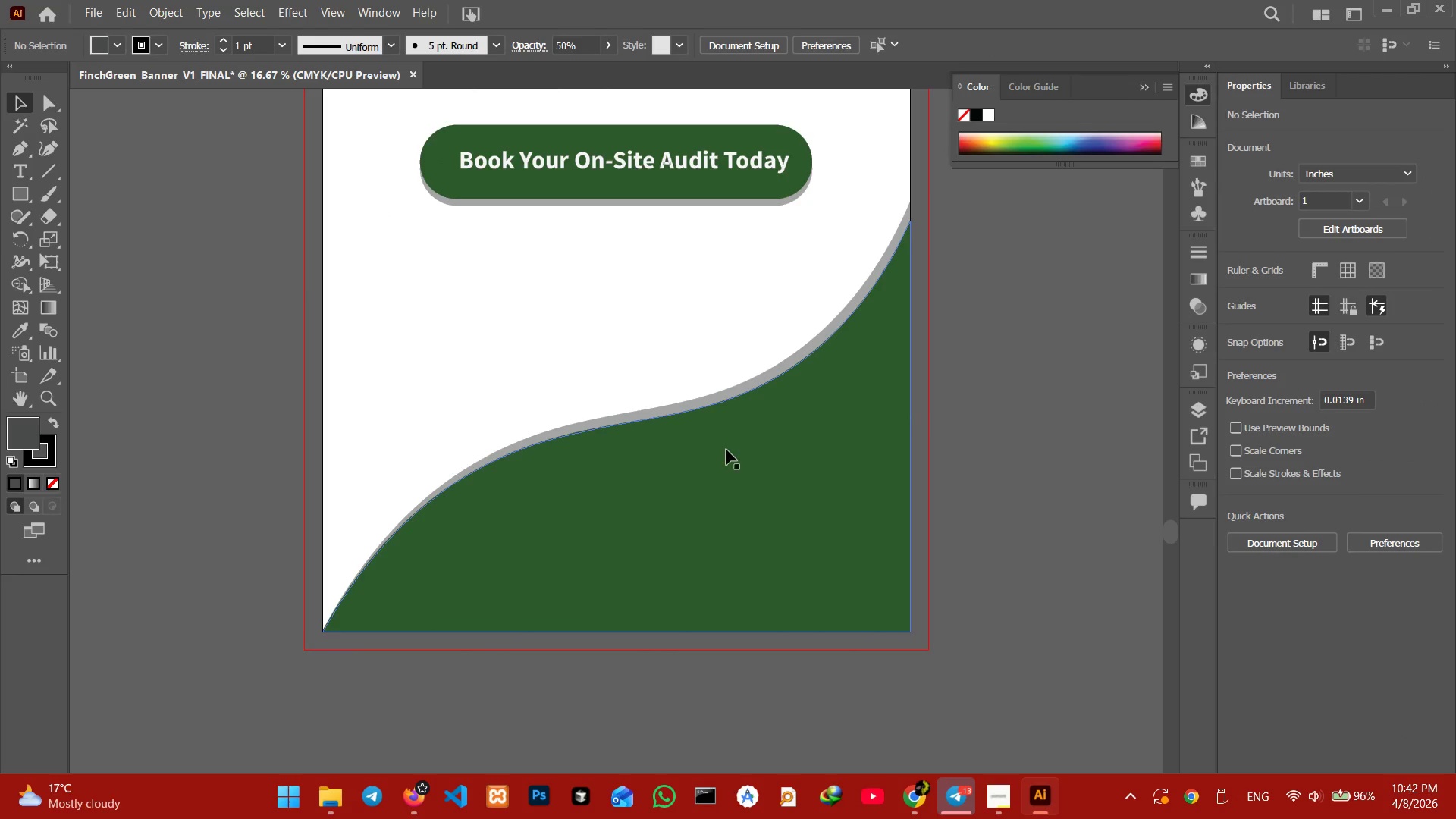 
scroll: coordinate [723, 456], scroll_direction: up, amount: 55.0
 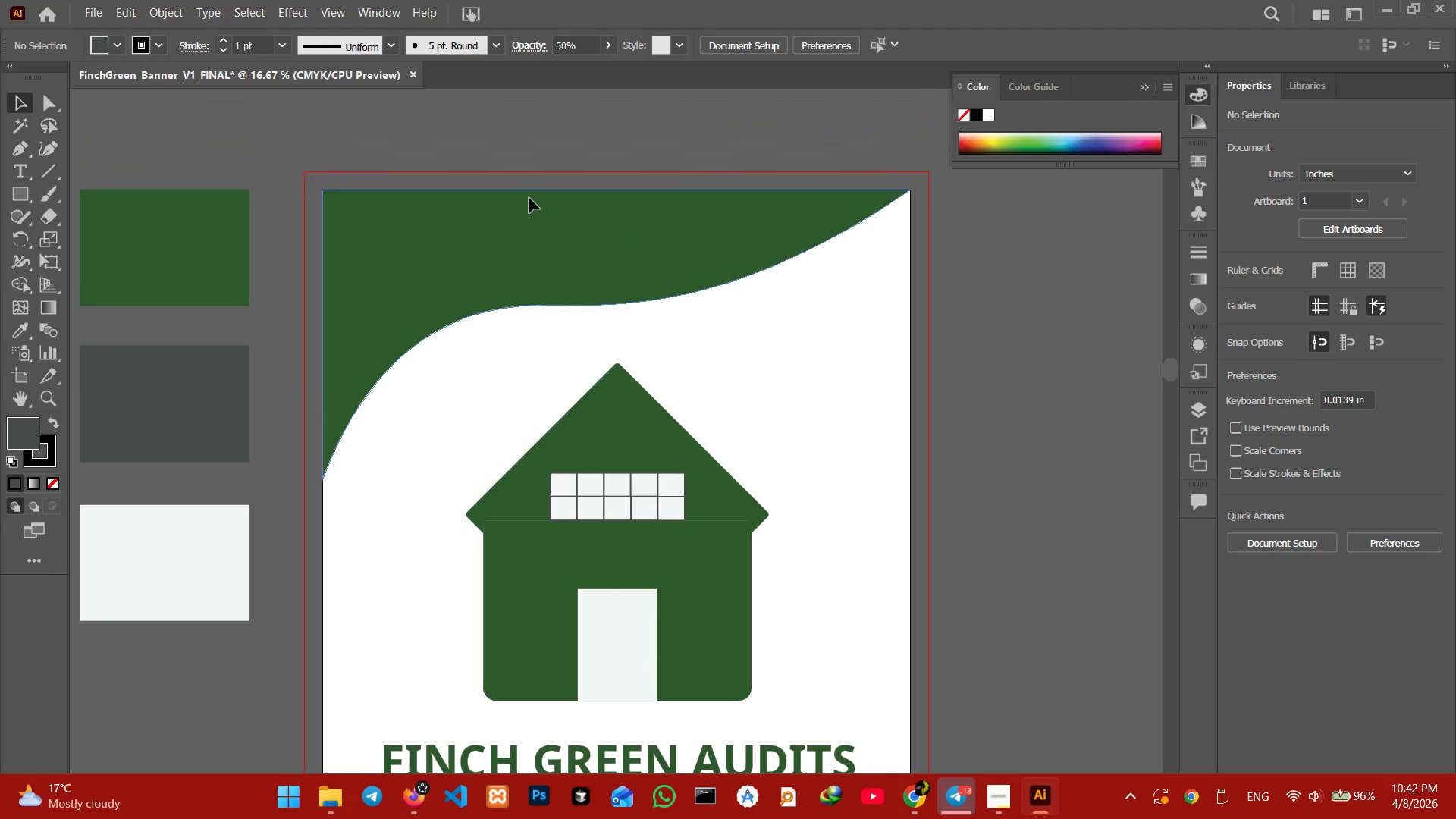 
left_click([529, 198])
 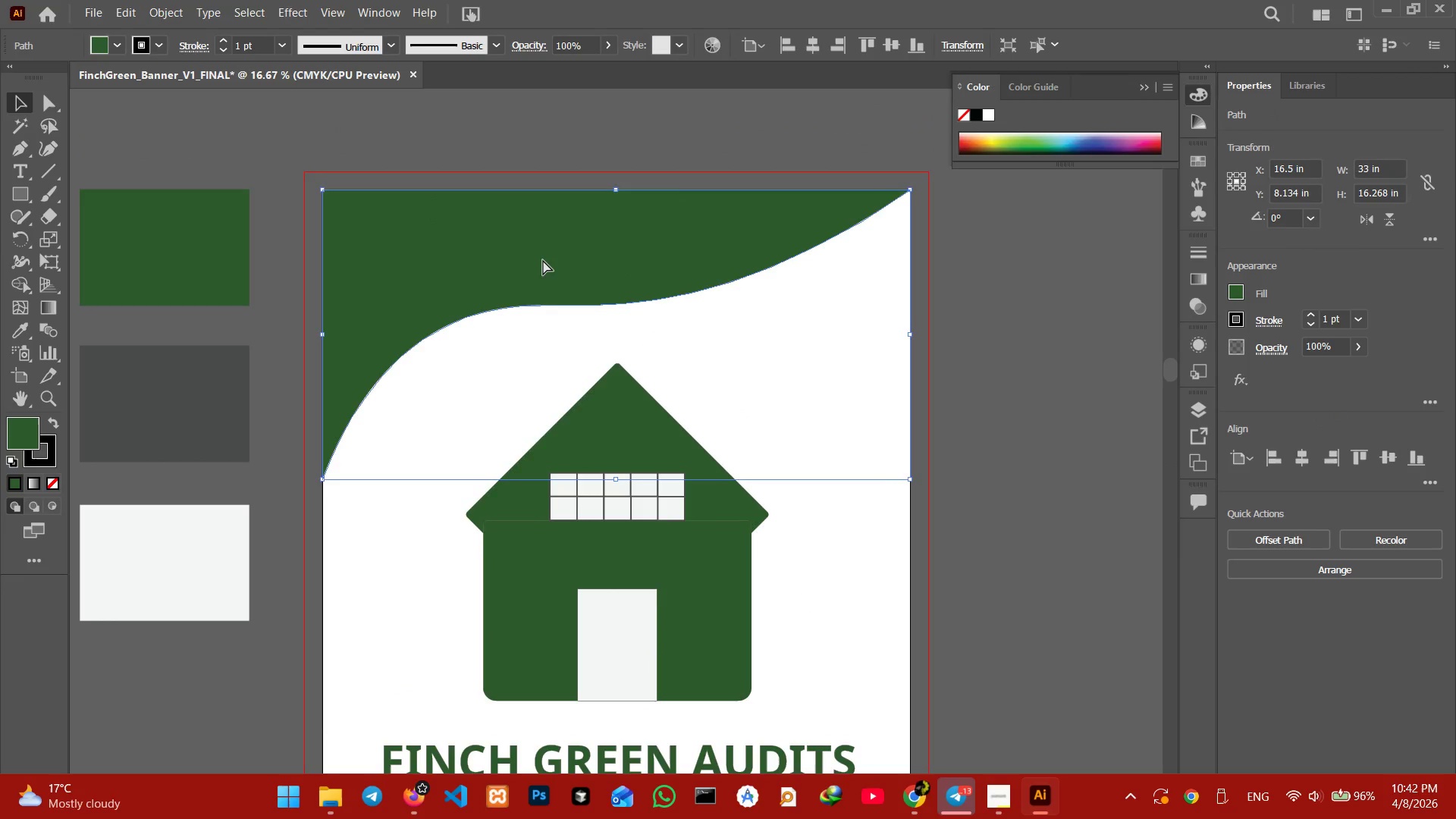 
key(Control+C)
 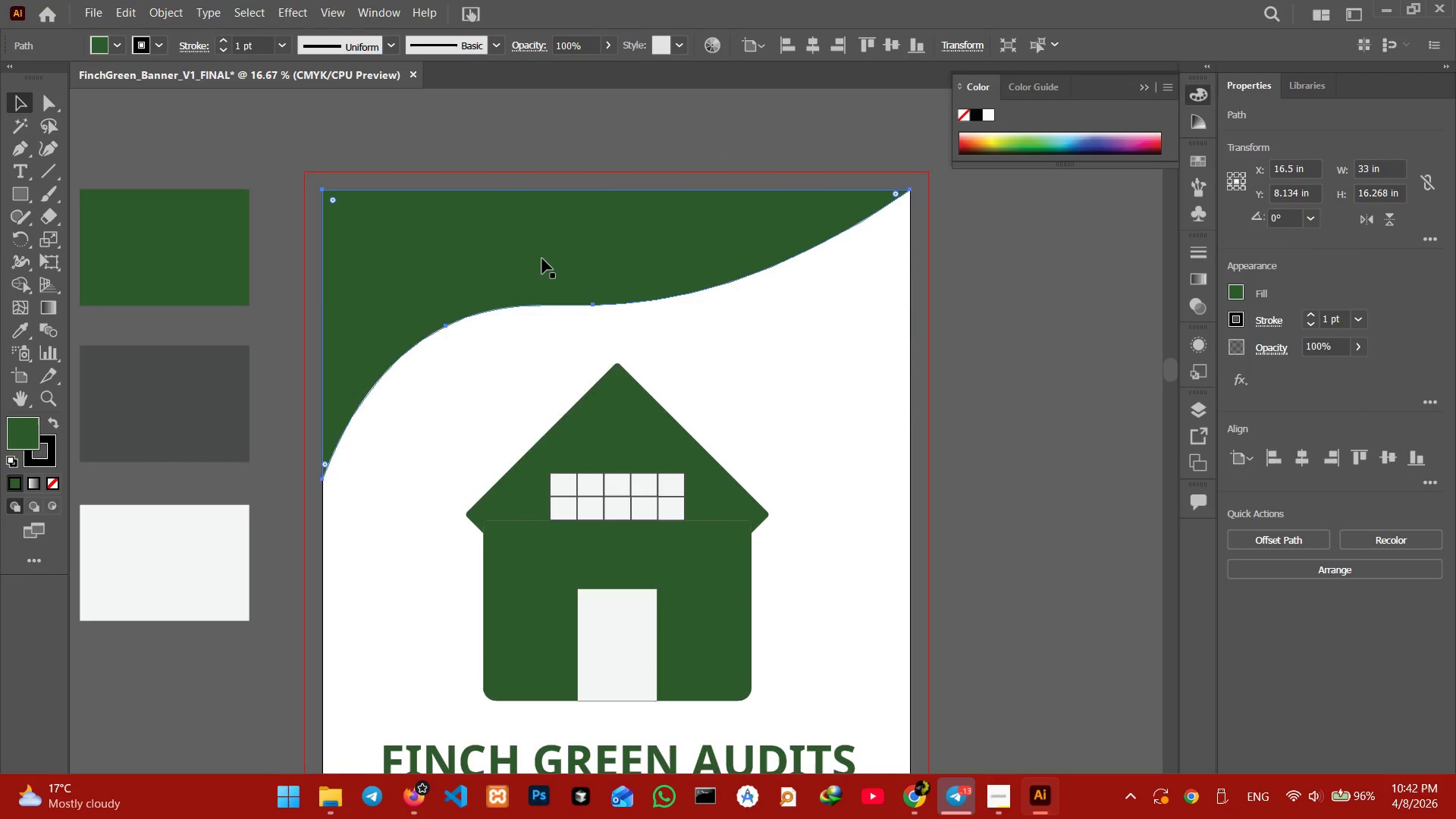 
key(Control+V)
 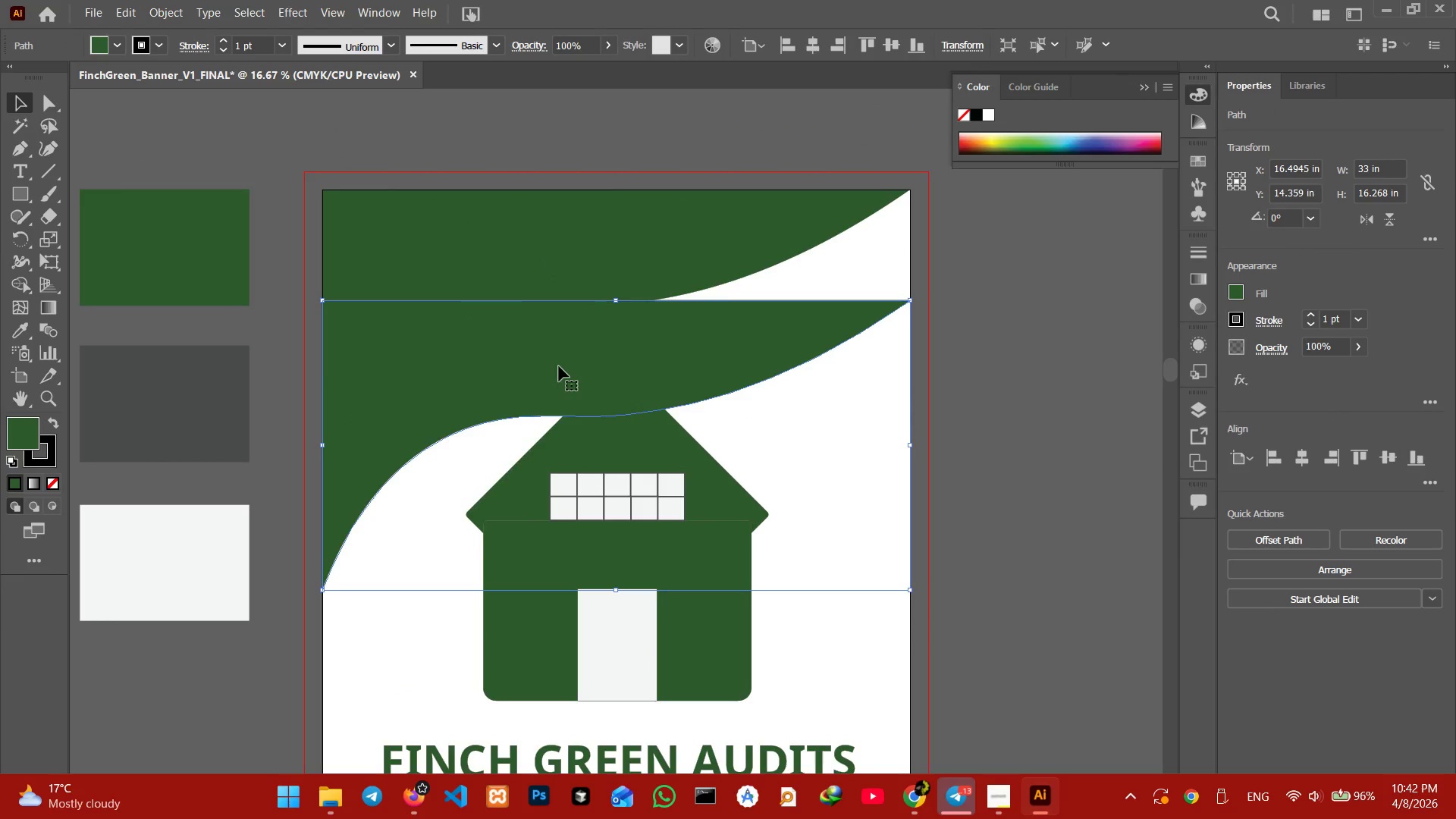 
left_click_drag(start_coordinate=[559, 366], to_coordinate=[579, 266])
 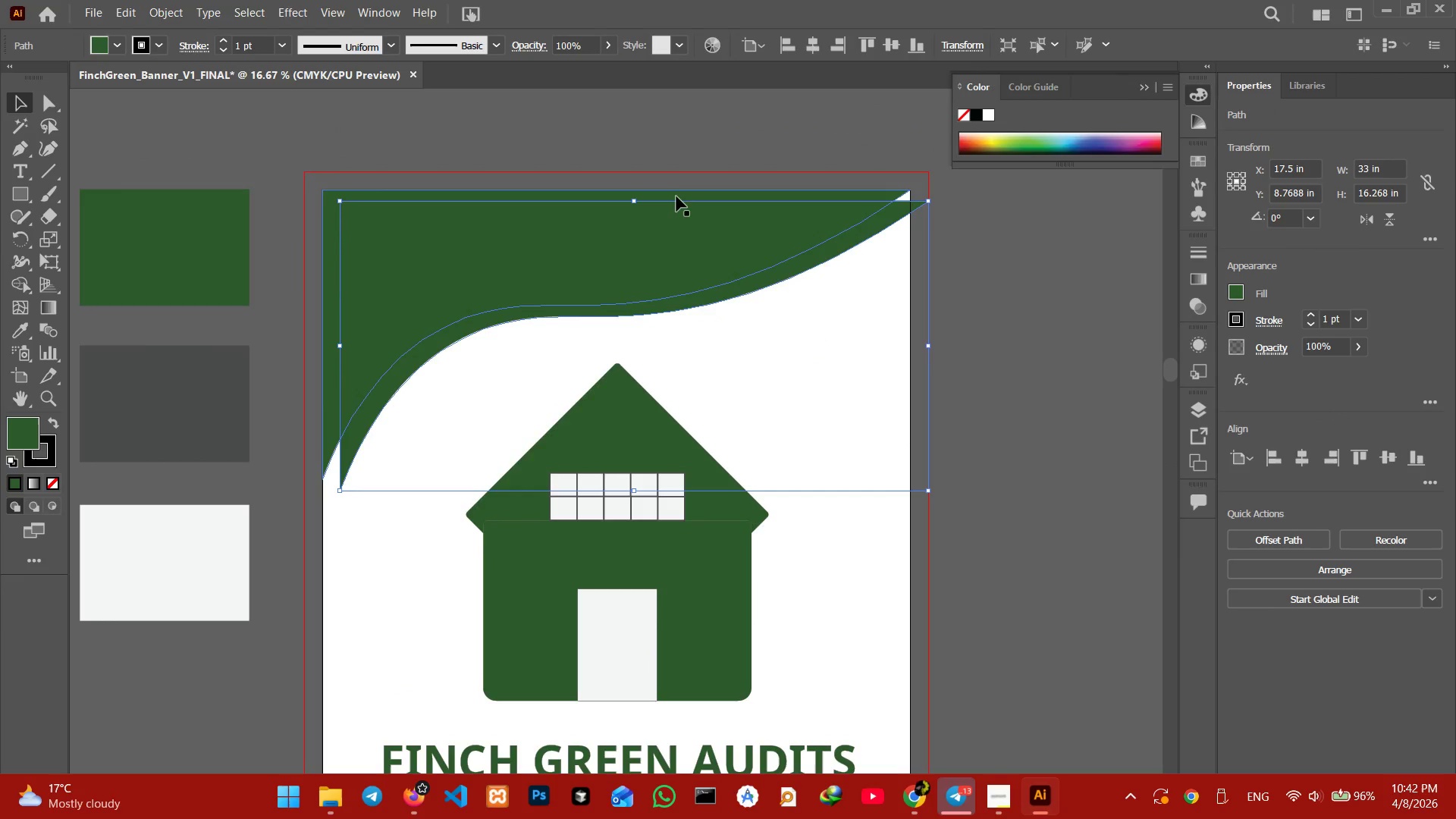 
left_click([676, 196])
 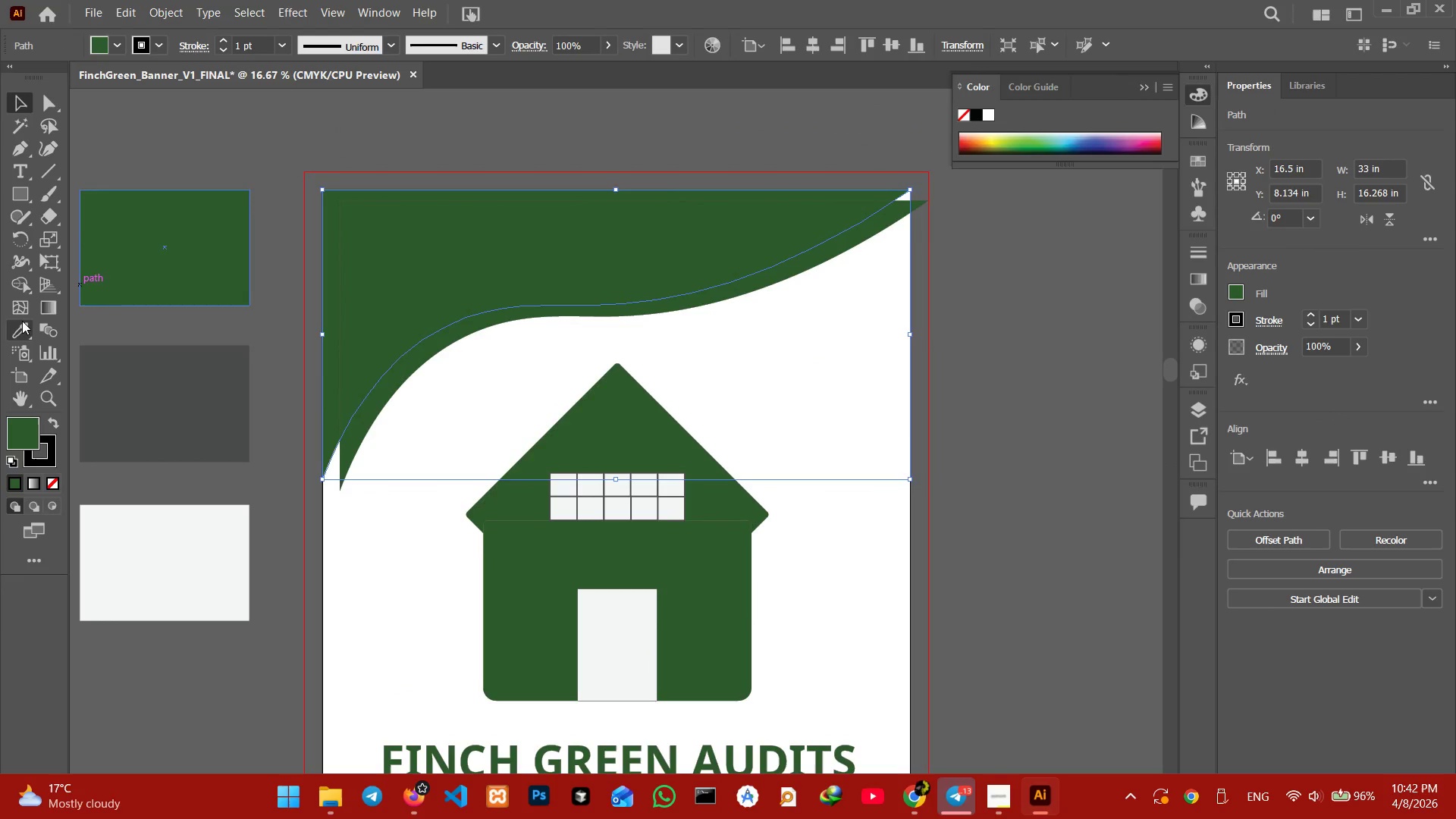 
left_click([22, 321])
 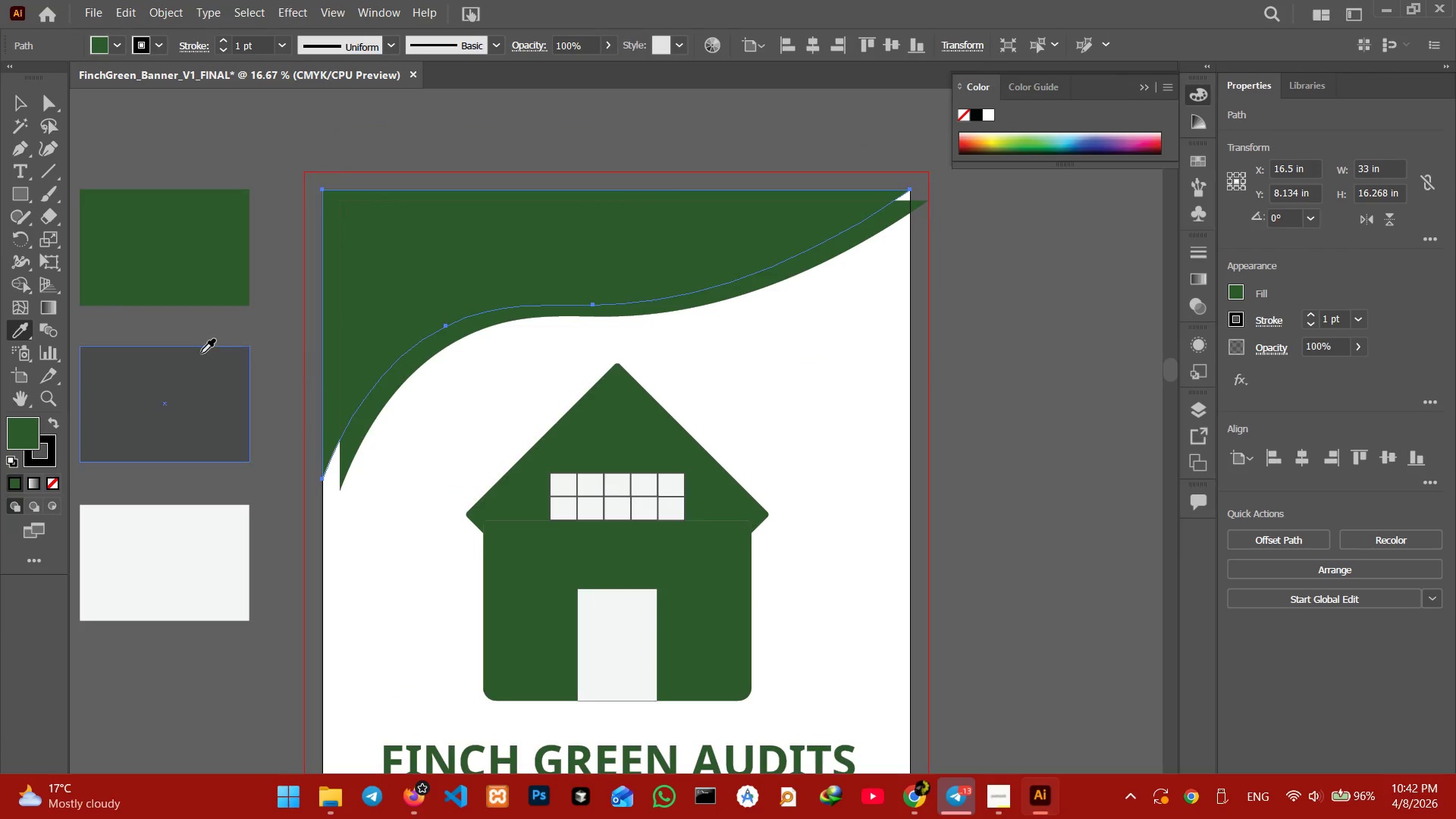 
left_click([164, 394])
 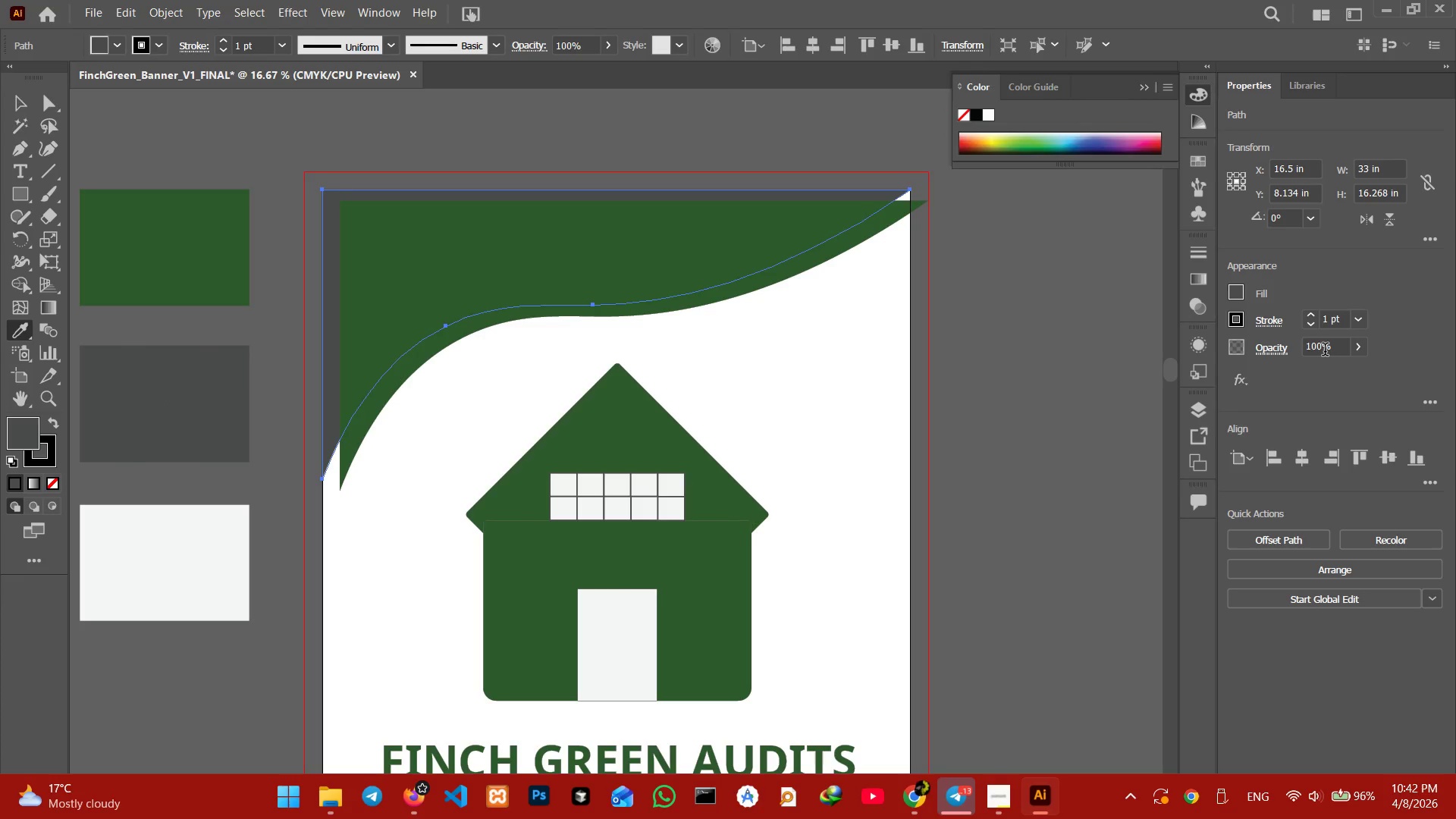 
left_click_drag(start_coordinate=[1325, 351], to_coordinate=[1301, 350])
 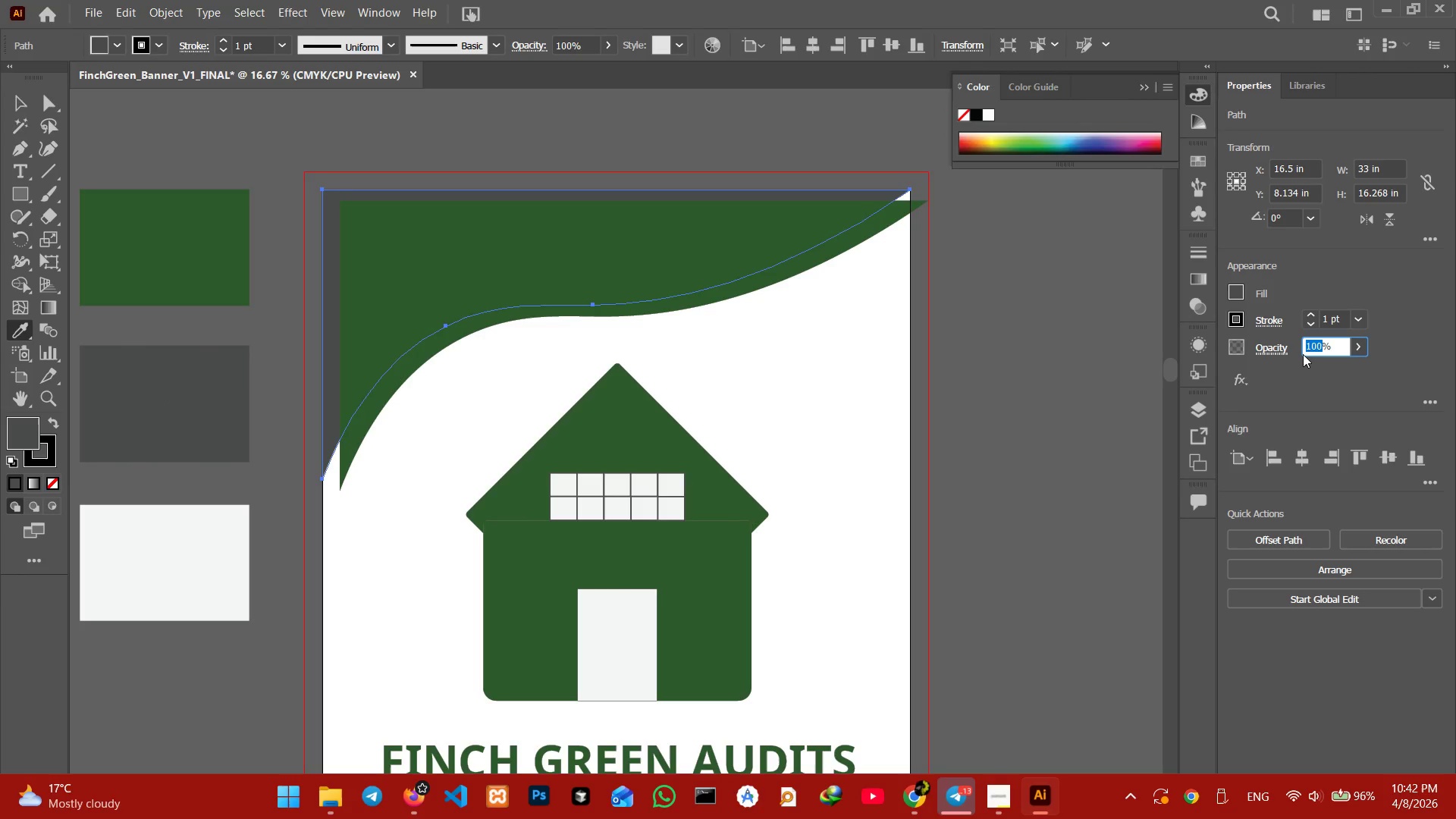 
key(Numpad5)
 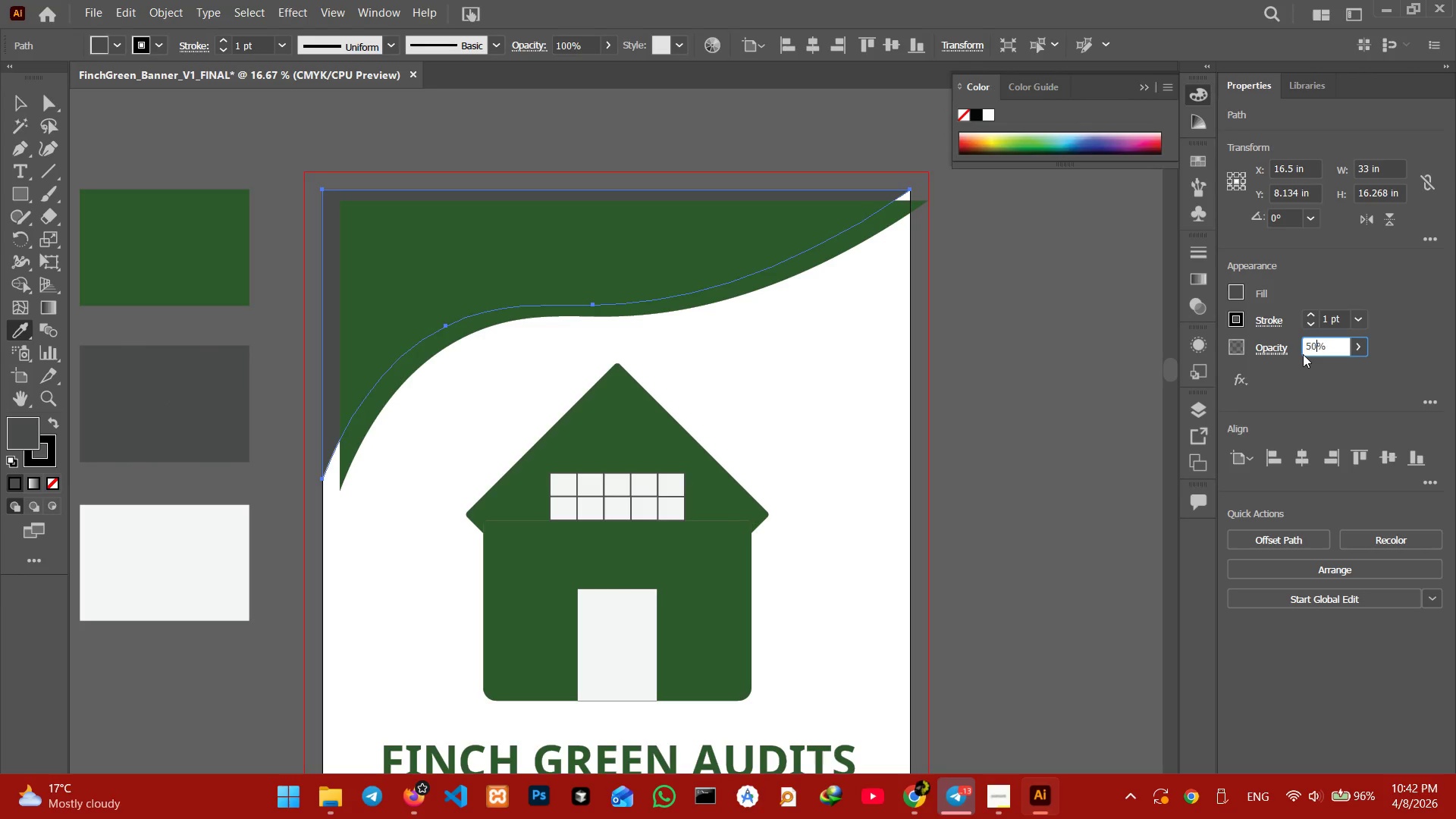 
key(Numpad0)
 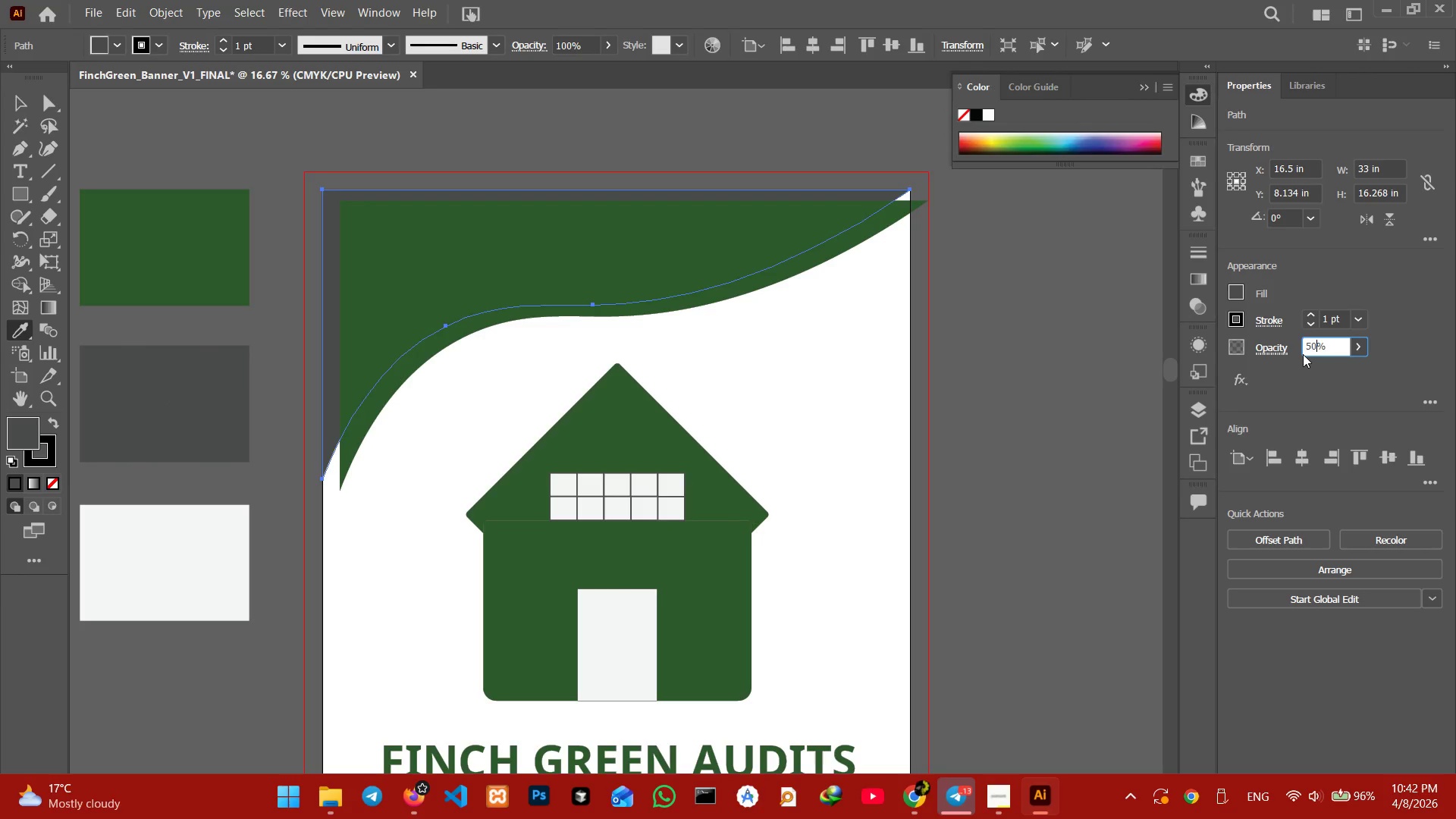 
key(Enter)
 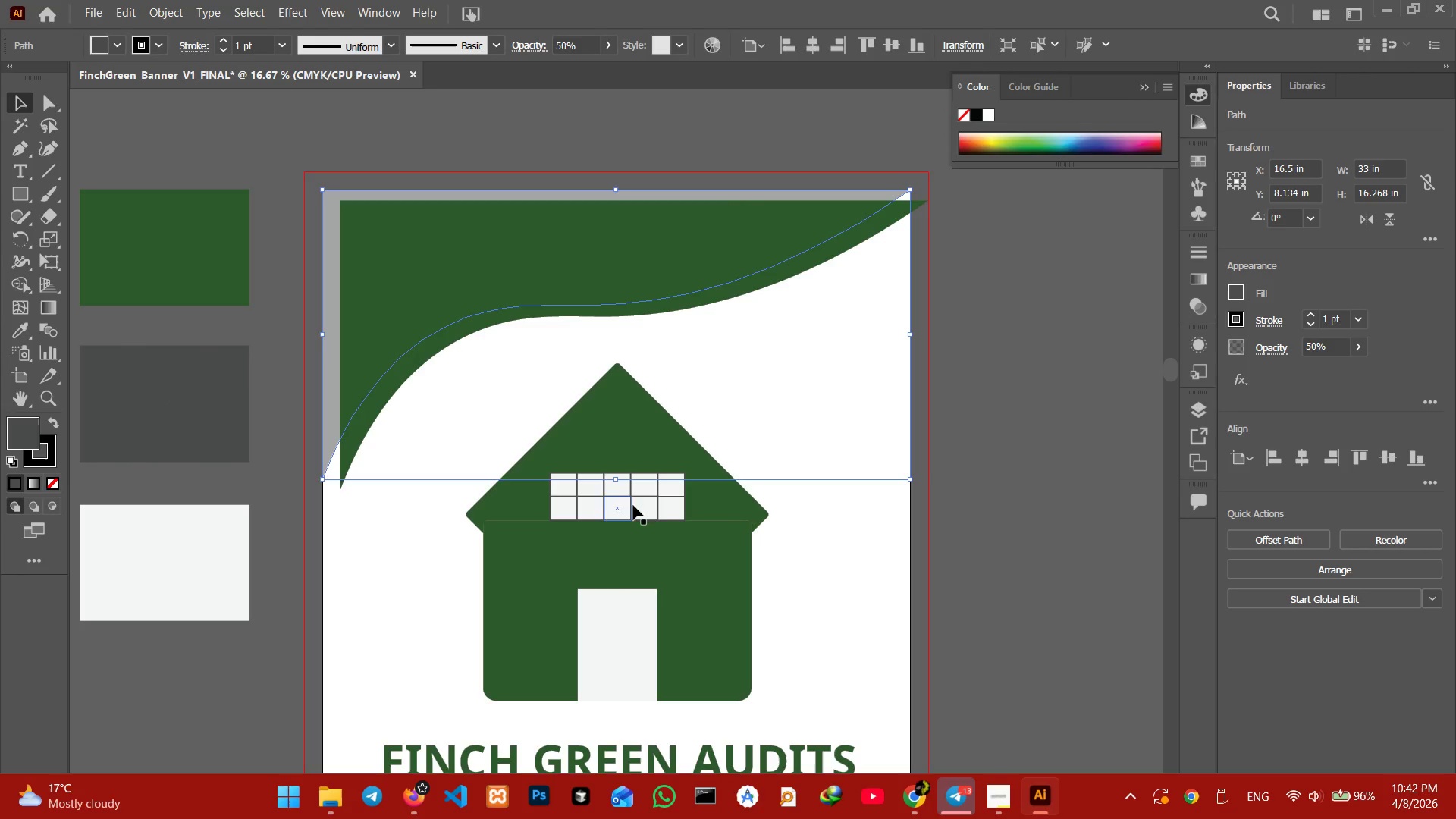 
left_click_drag(start_coordinate=[614, 481], to_coordinate=[612, 526])
 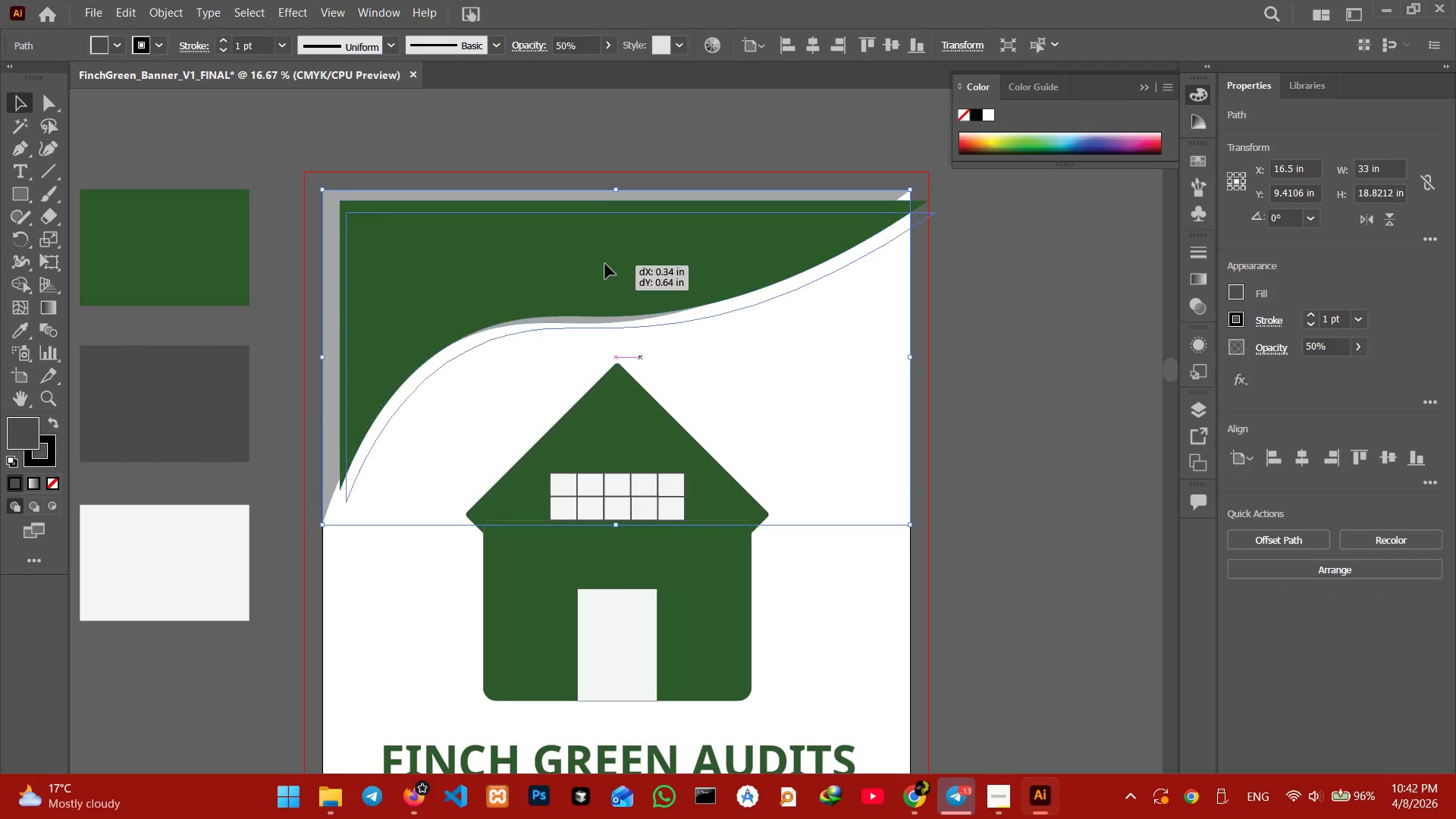 
left_click_drag(start_coordinate=[599, 254], to_coordinate=[606, 264])
 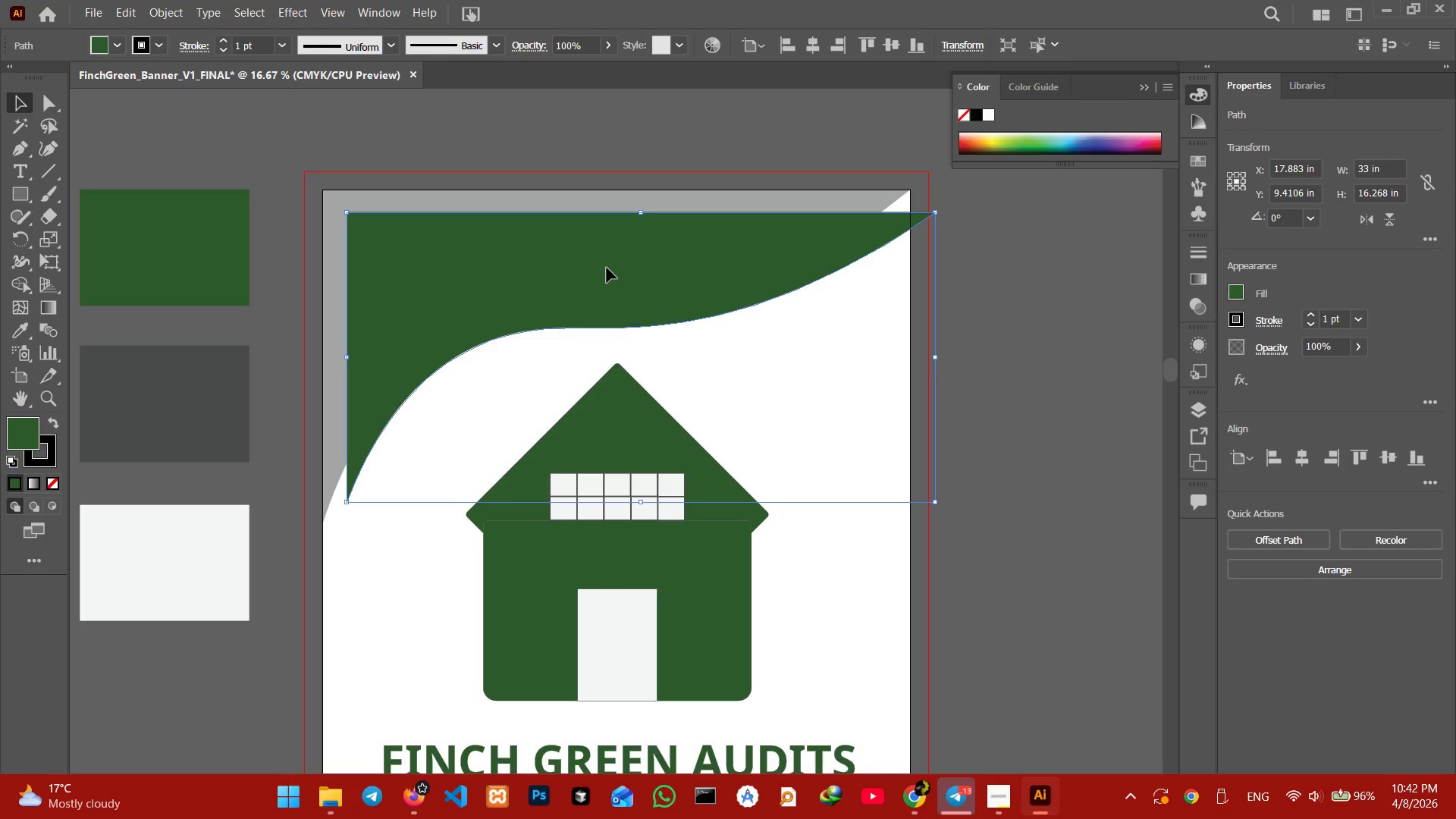 
left_click_drag(start_coordinate=[607, 268], to_coordinate=[585, 246])
 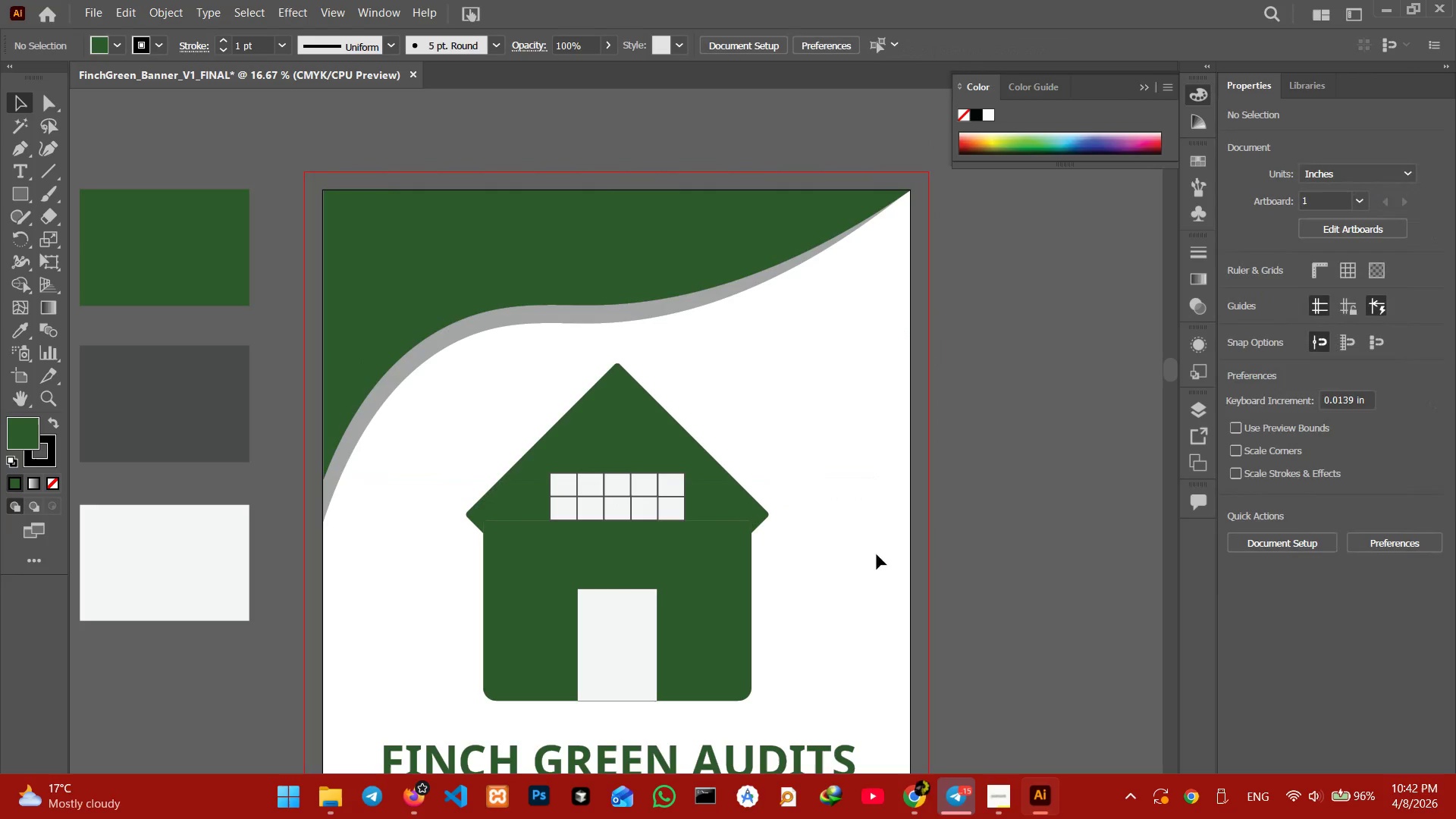 
left_click([592, 244])
 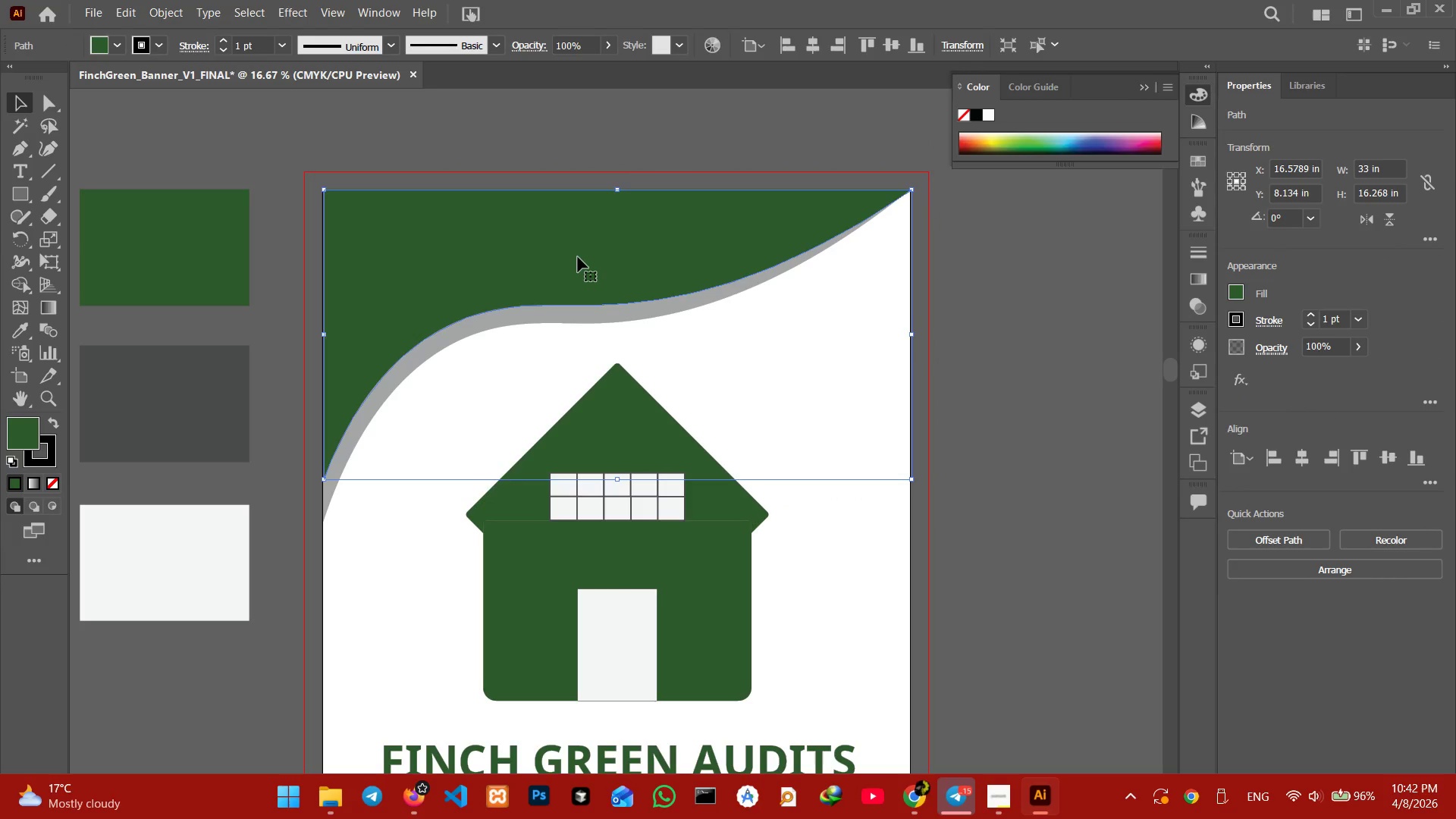 
key(Control+C)
 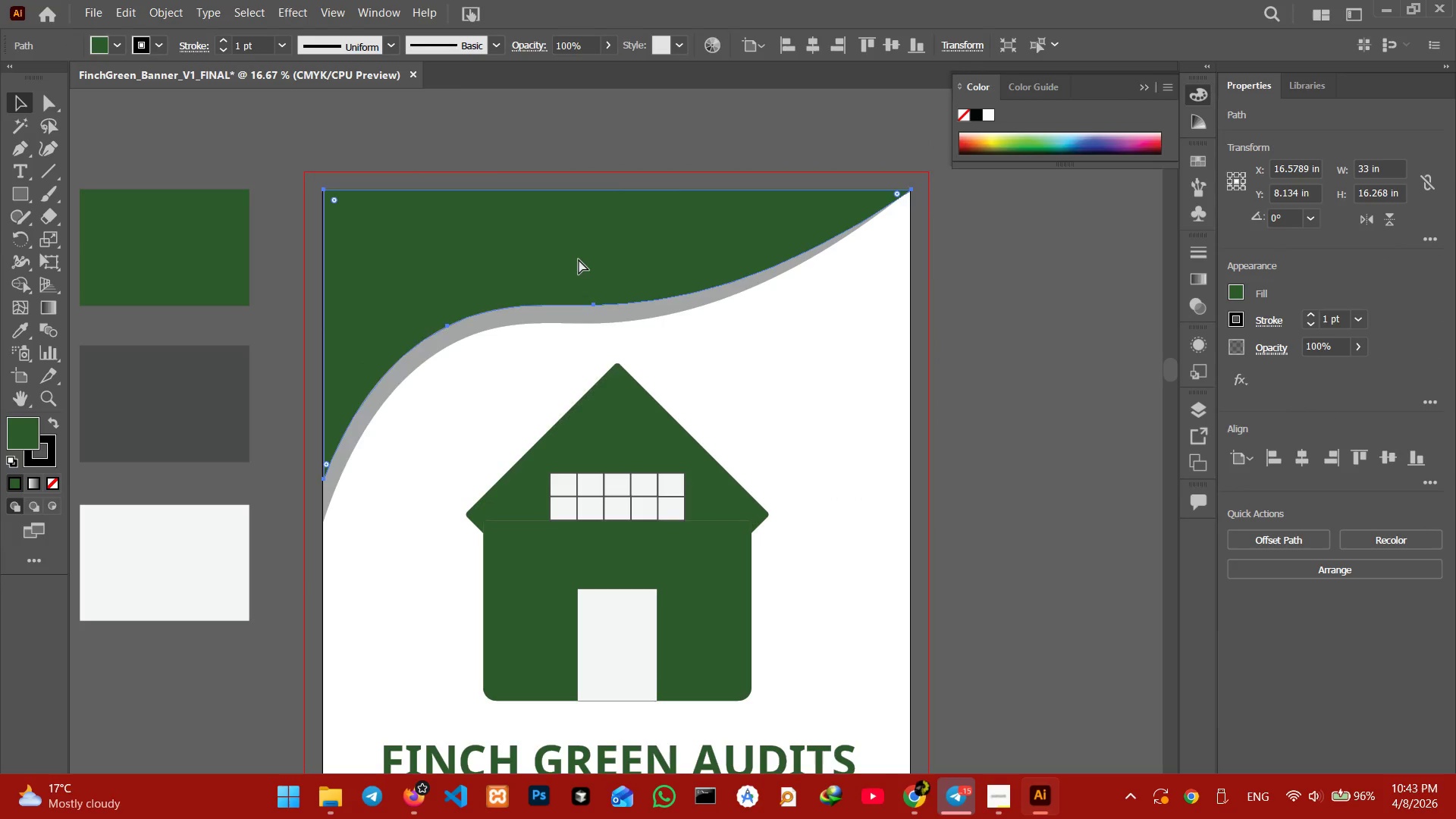 
key(Control+V)
 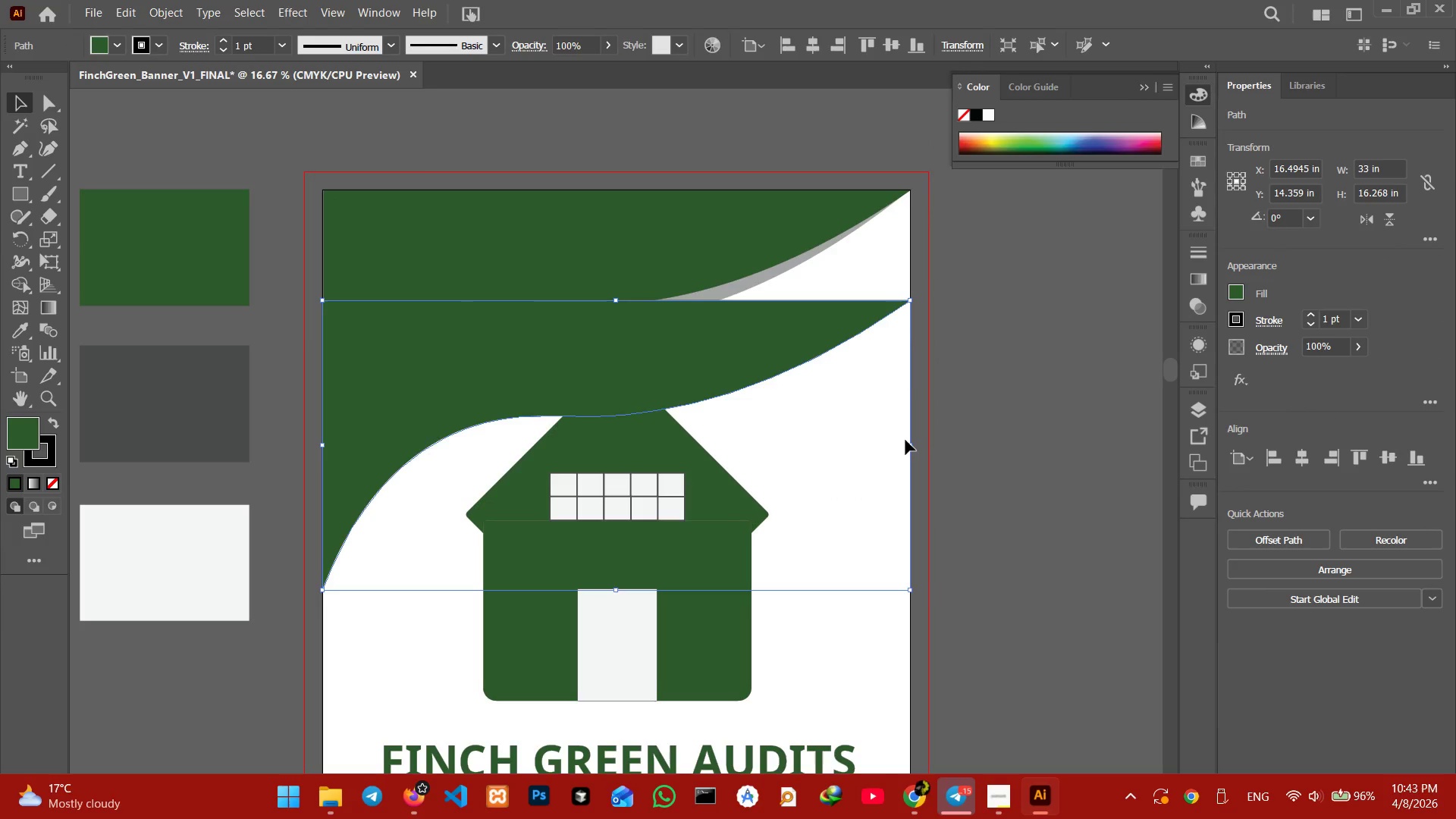 
left_click_drag(start_coordinate=[913, 444], to_coordinate=[866, 406])
 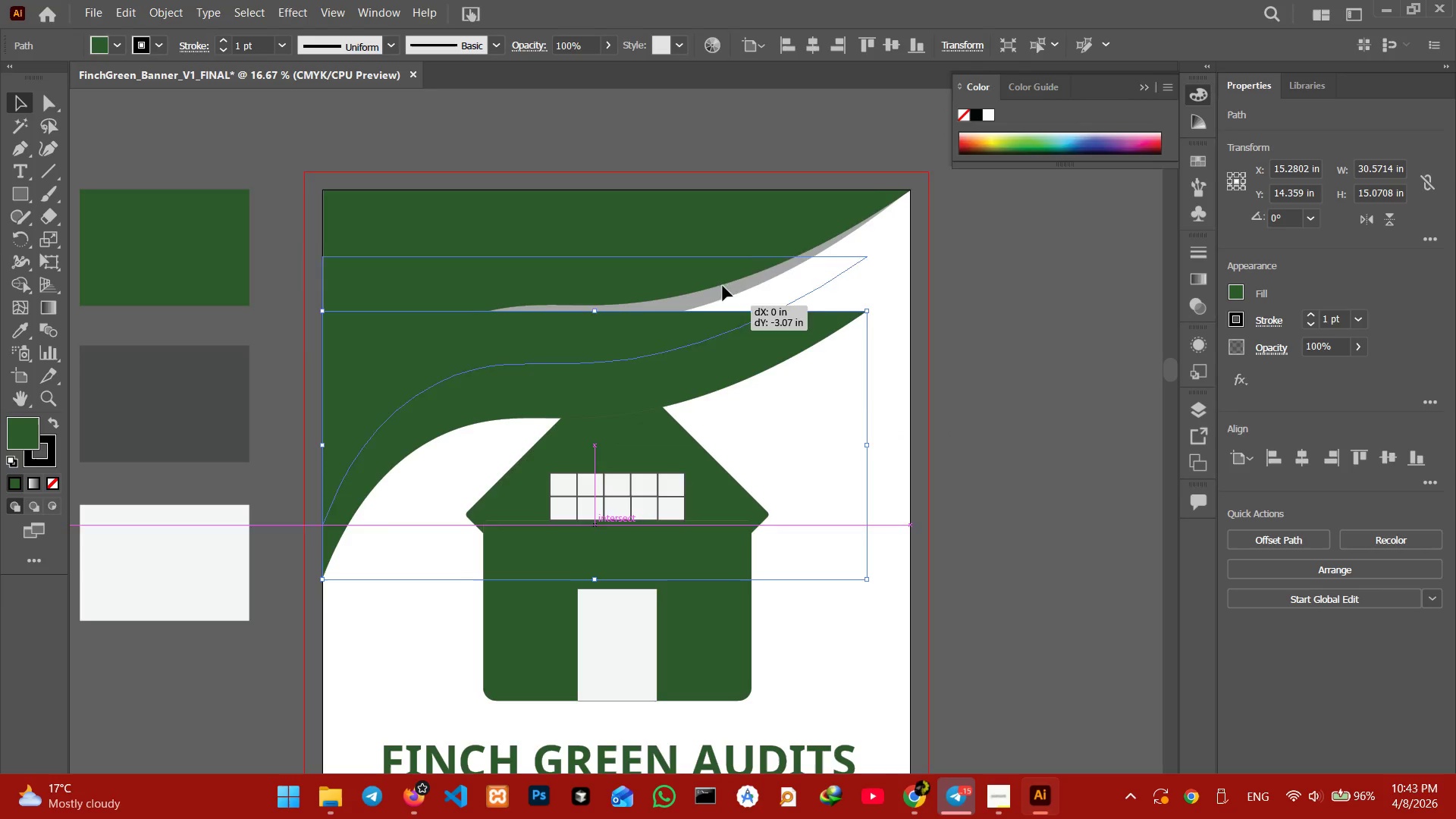 
hold_key(key=ShiftLeft, duration=0.78)
 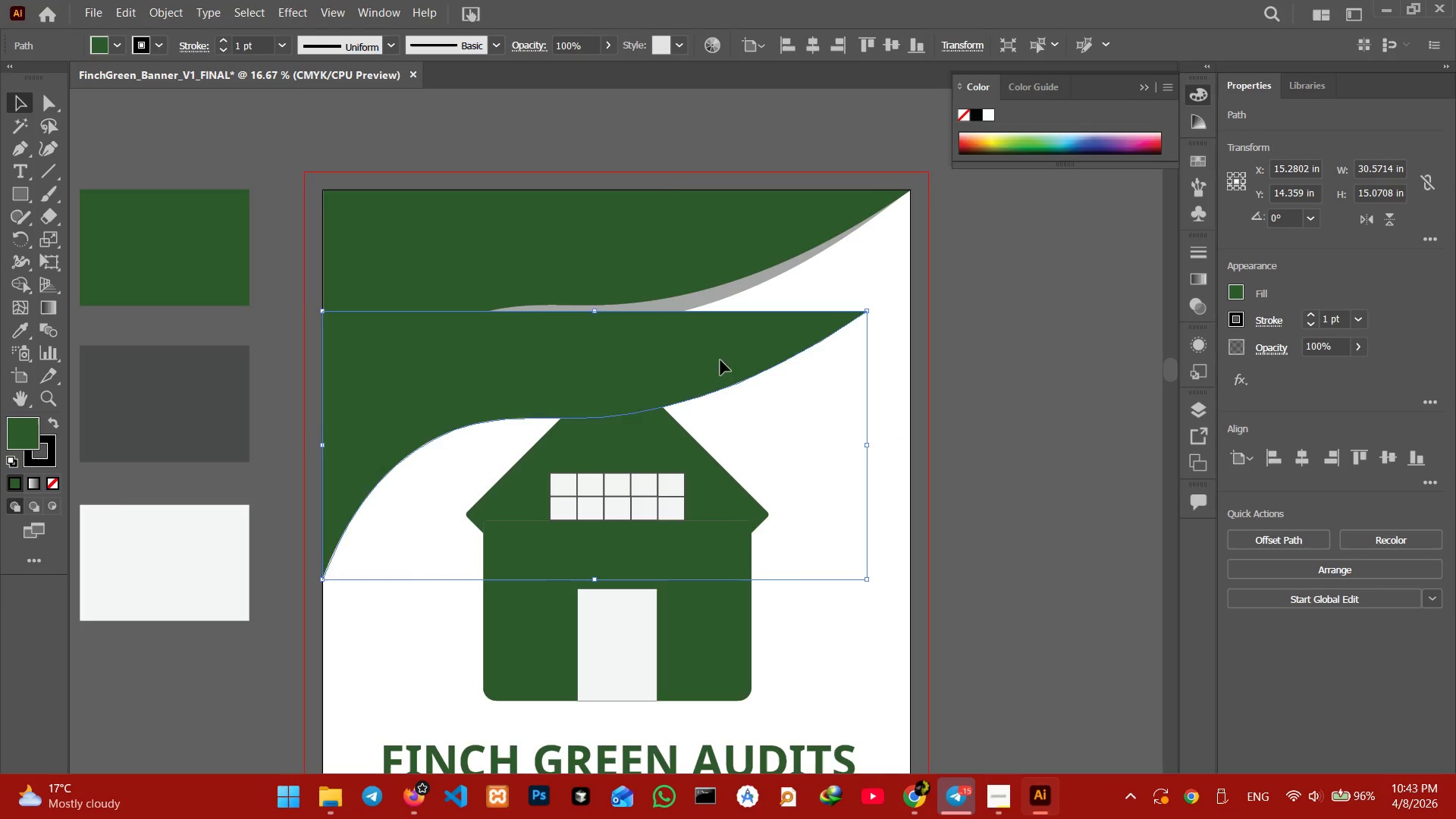 
left_click_drag(start_coordinate=[720, 360], to_coordinate=[730, 236])
 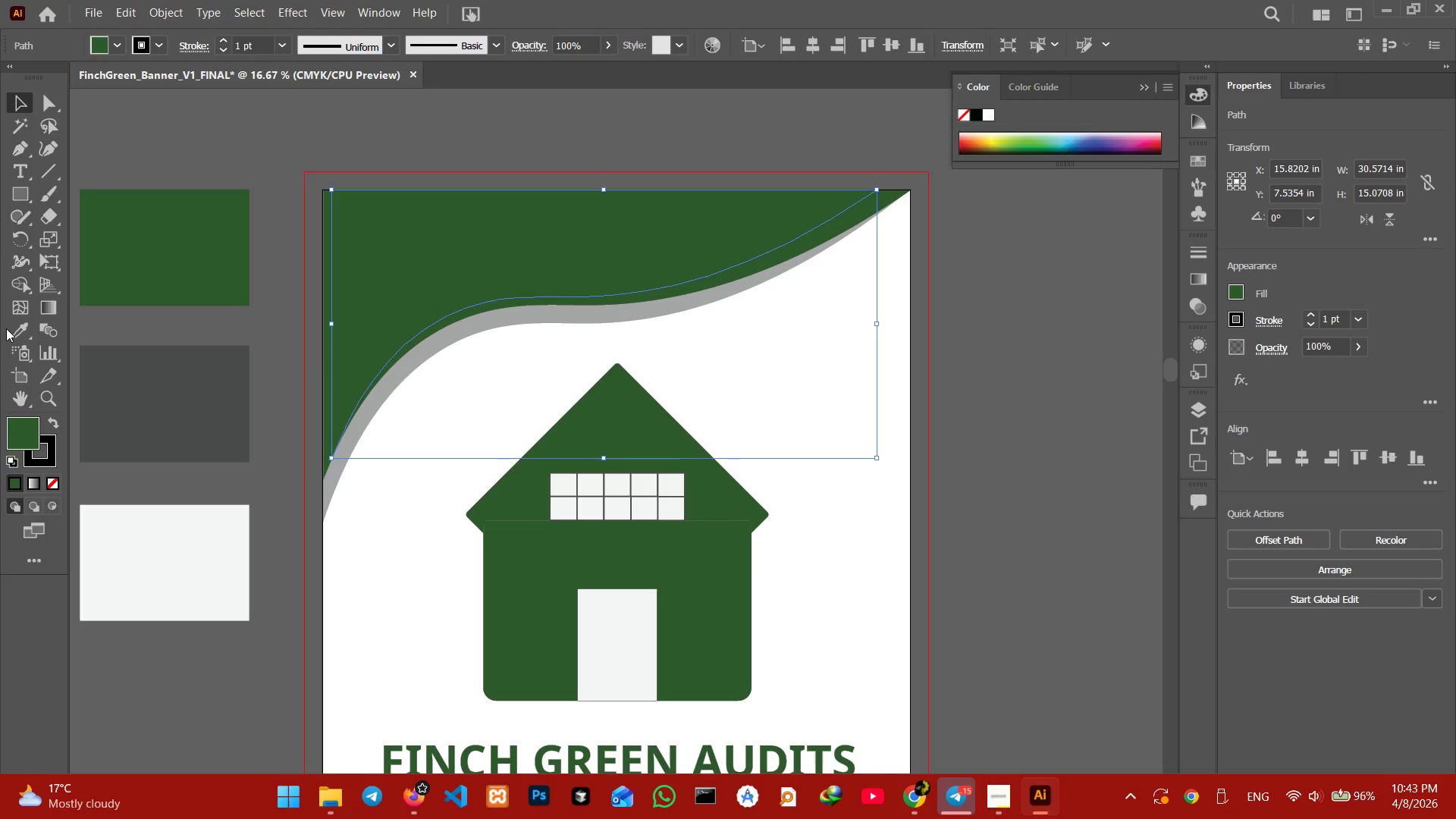 
left_click([8, 328])
 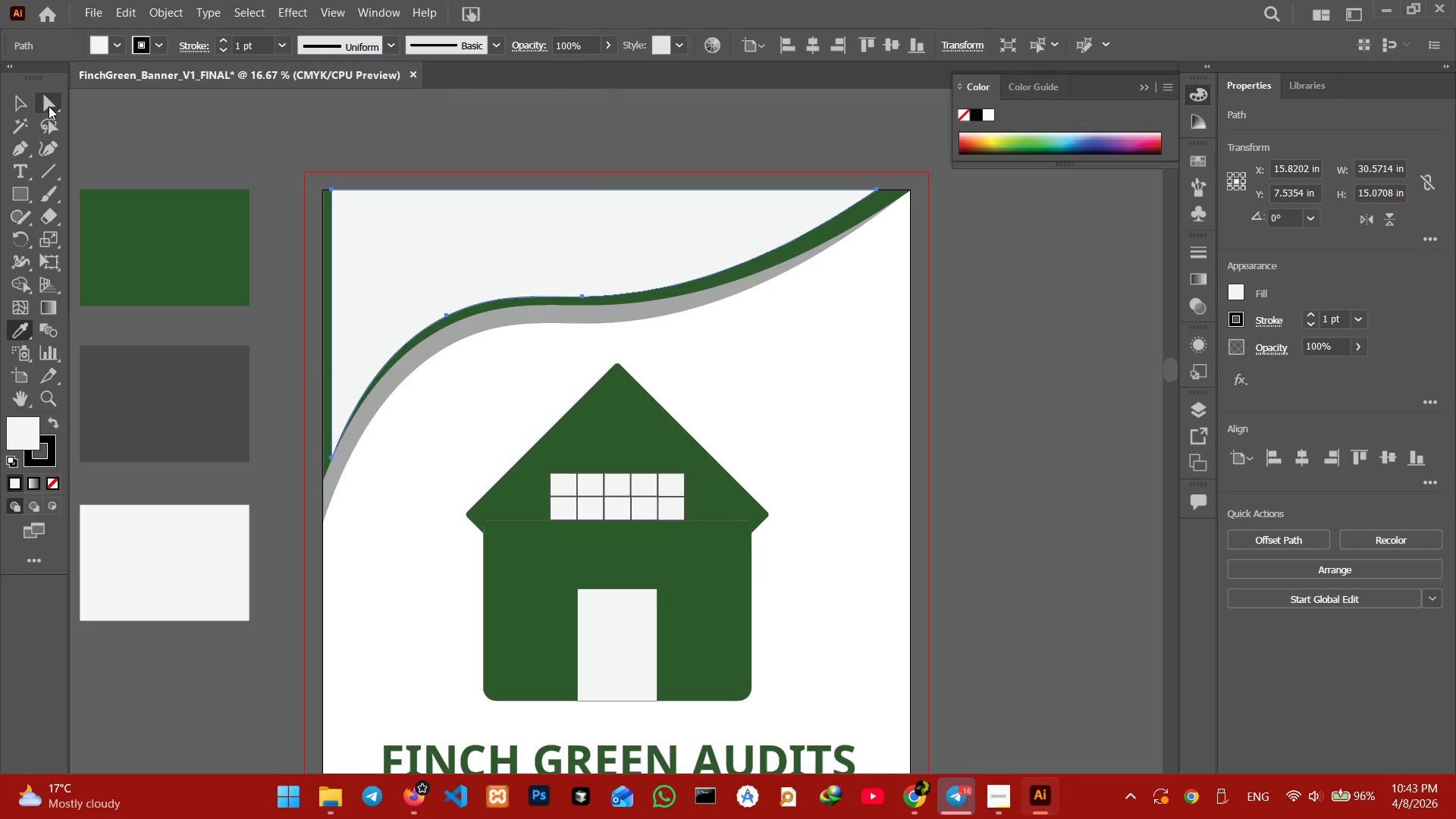 
left_click([23, 104])
 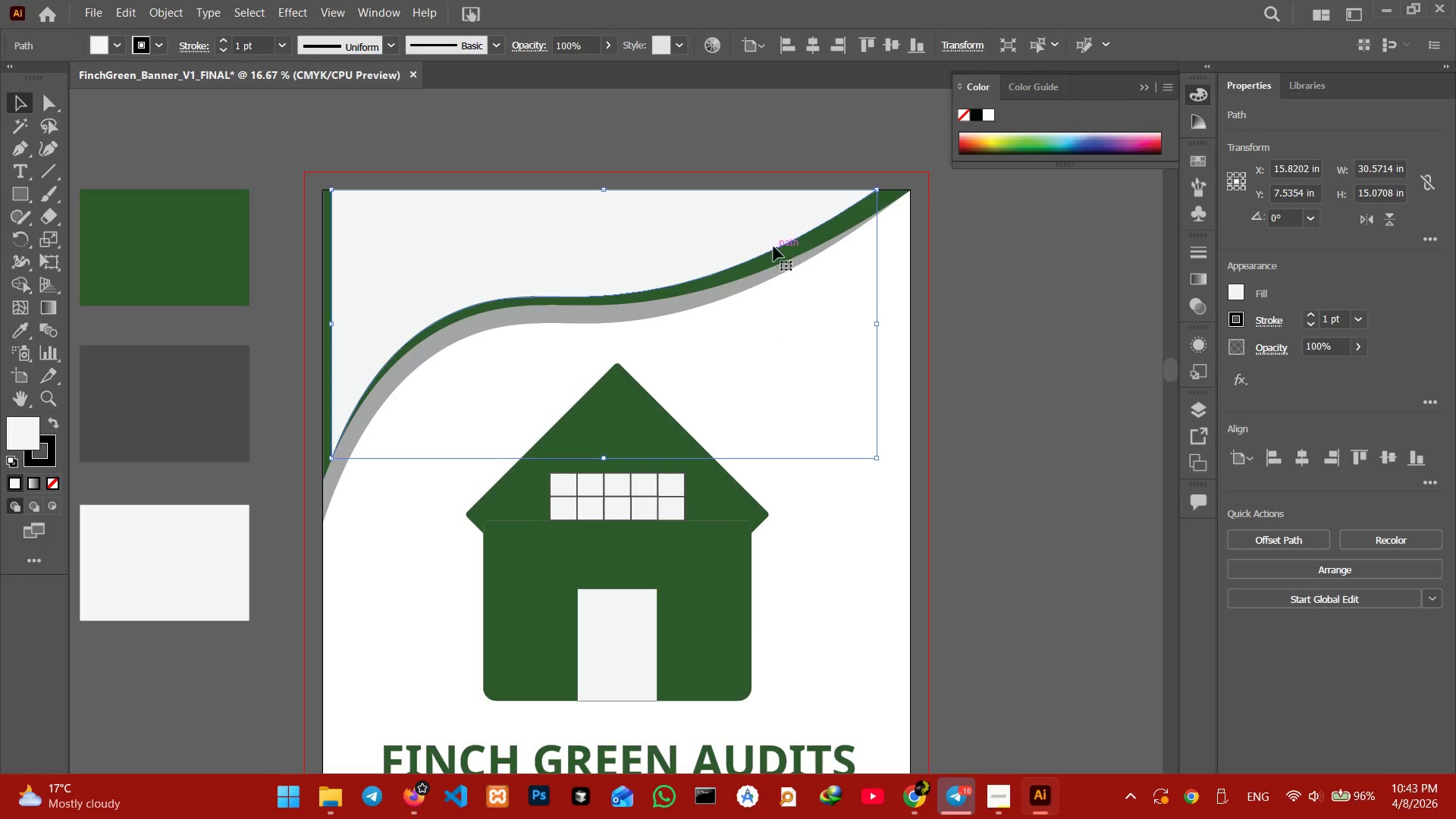 
left_click_drag(start_coordinate=[745, 243], to_coordinate=[735, 239])
 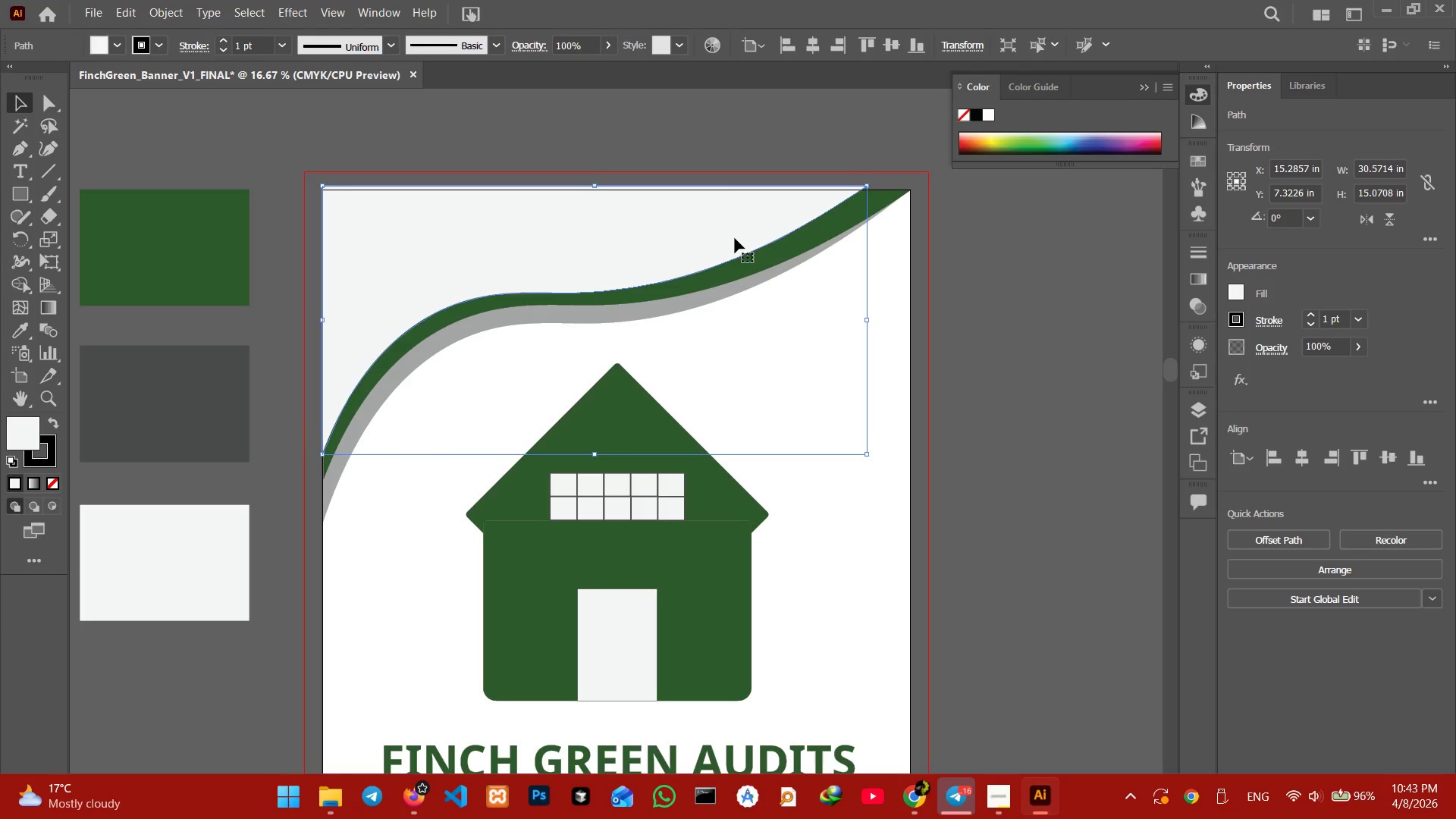 
key(Backspace)
 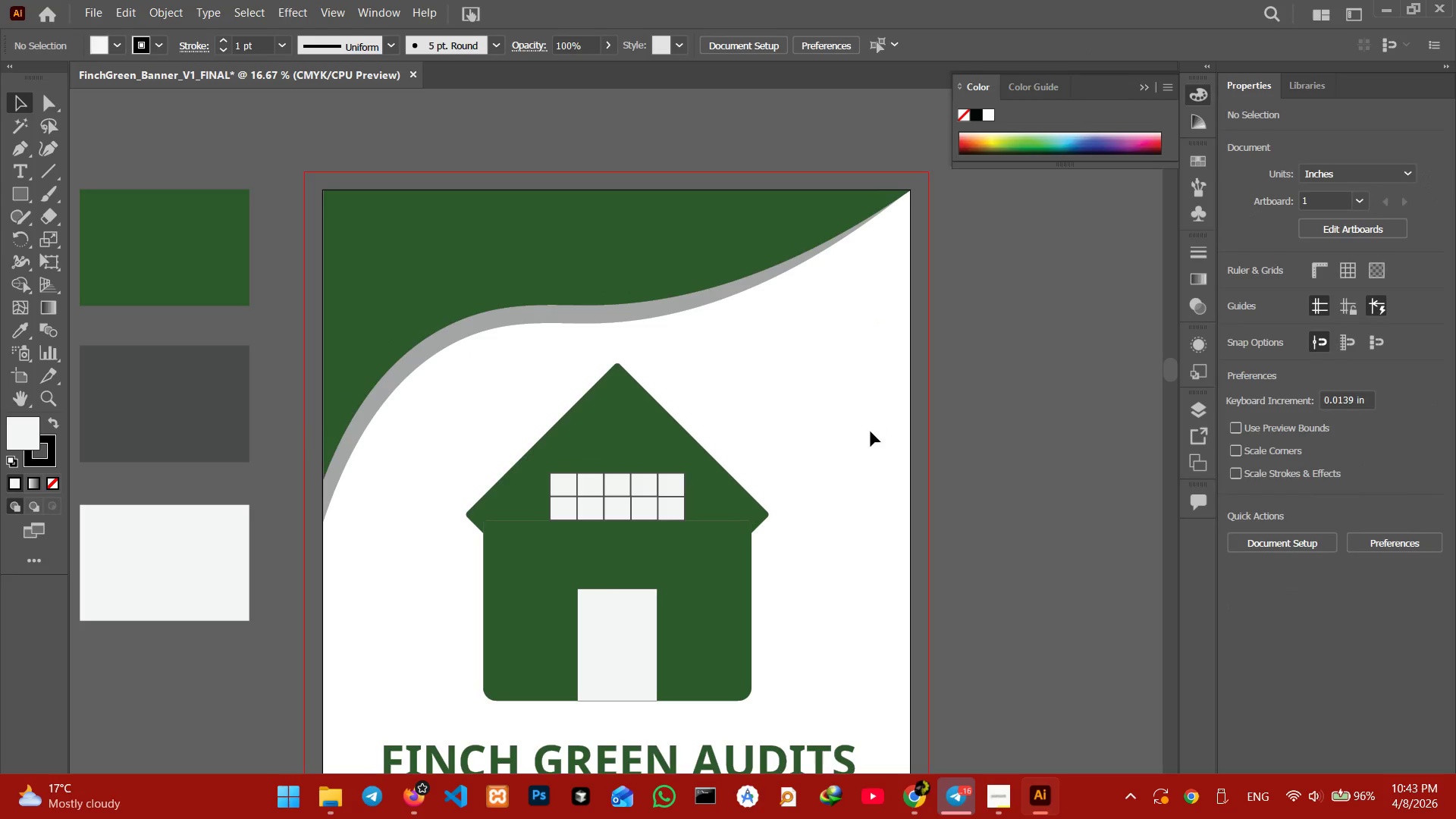 
left_click([871, 431])
 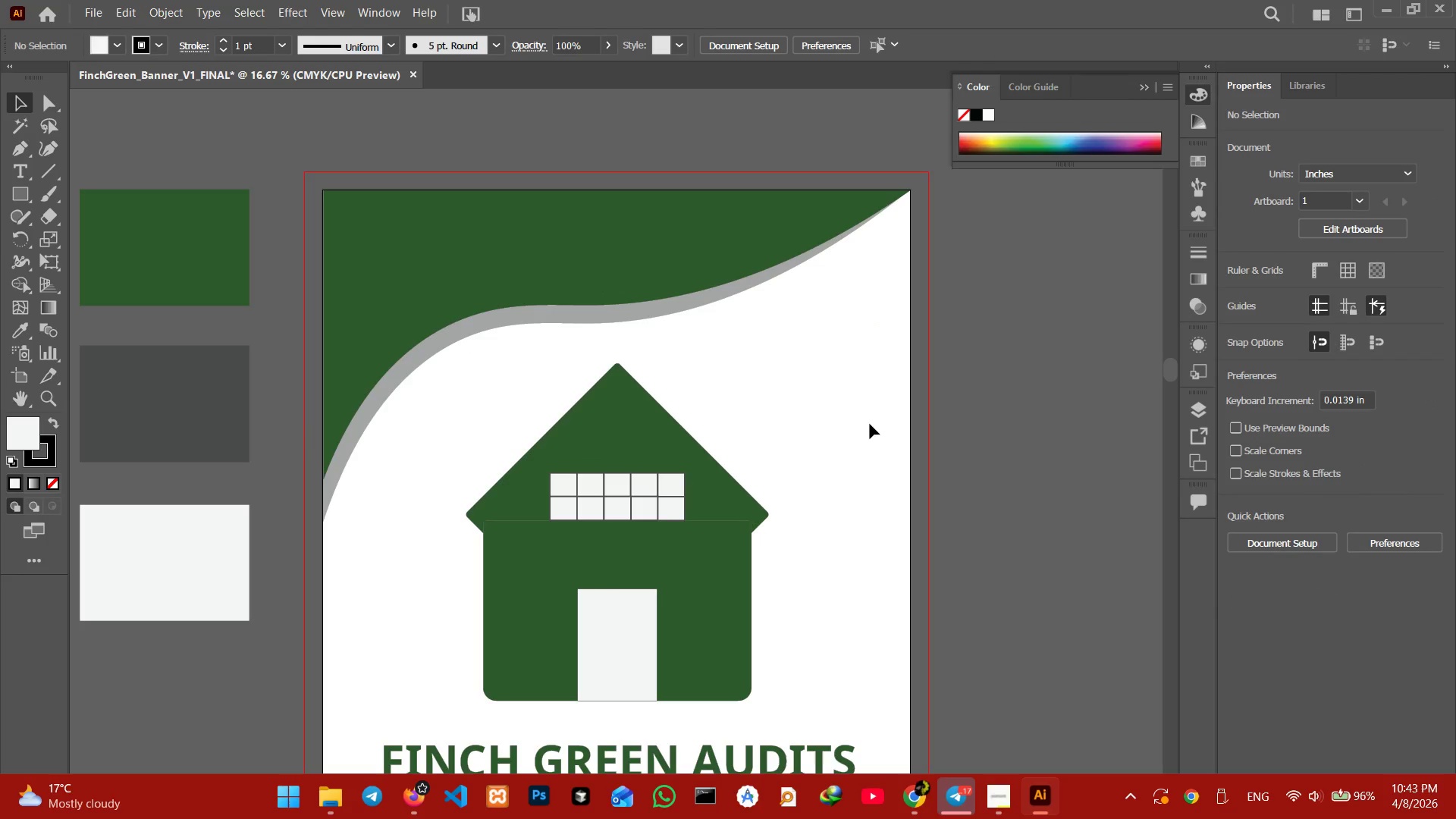 
key(Control+Minus)
 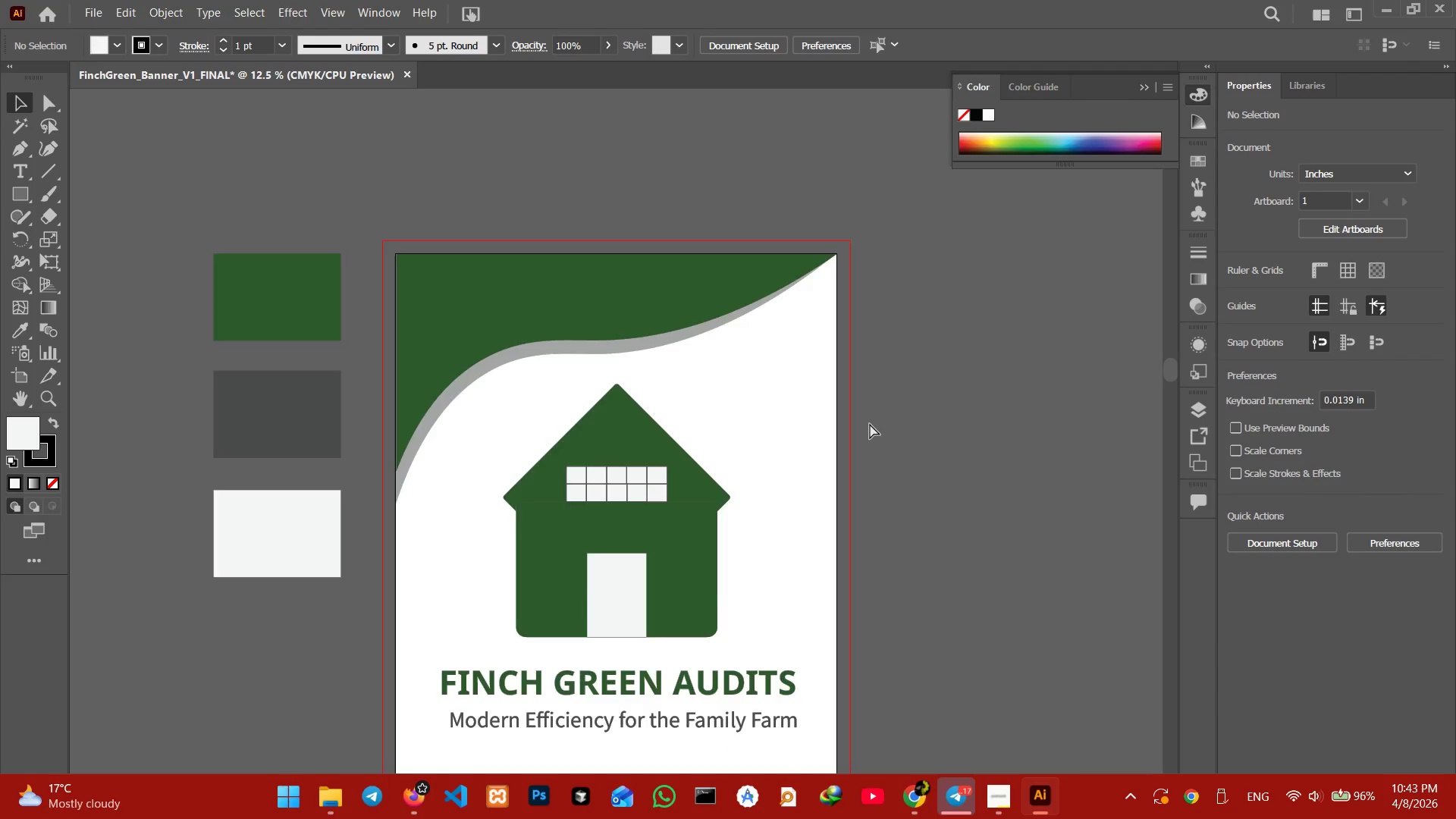 
key(Control+Minus)
 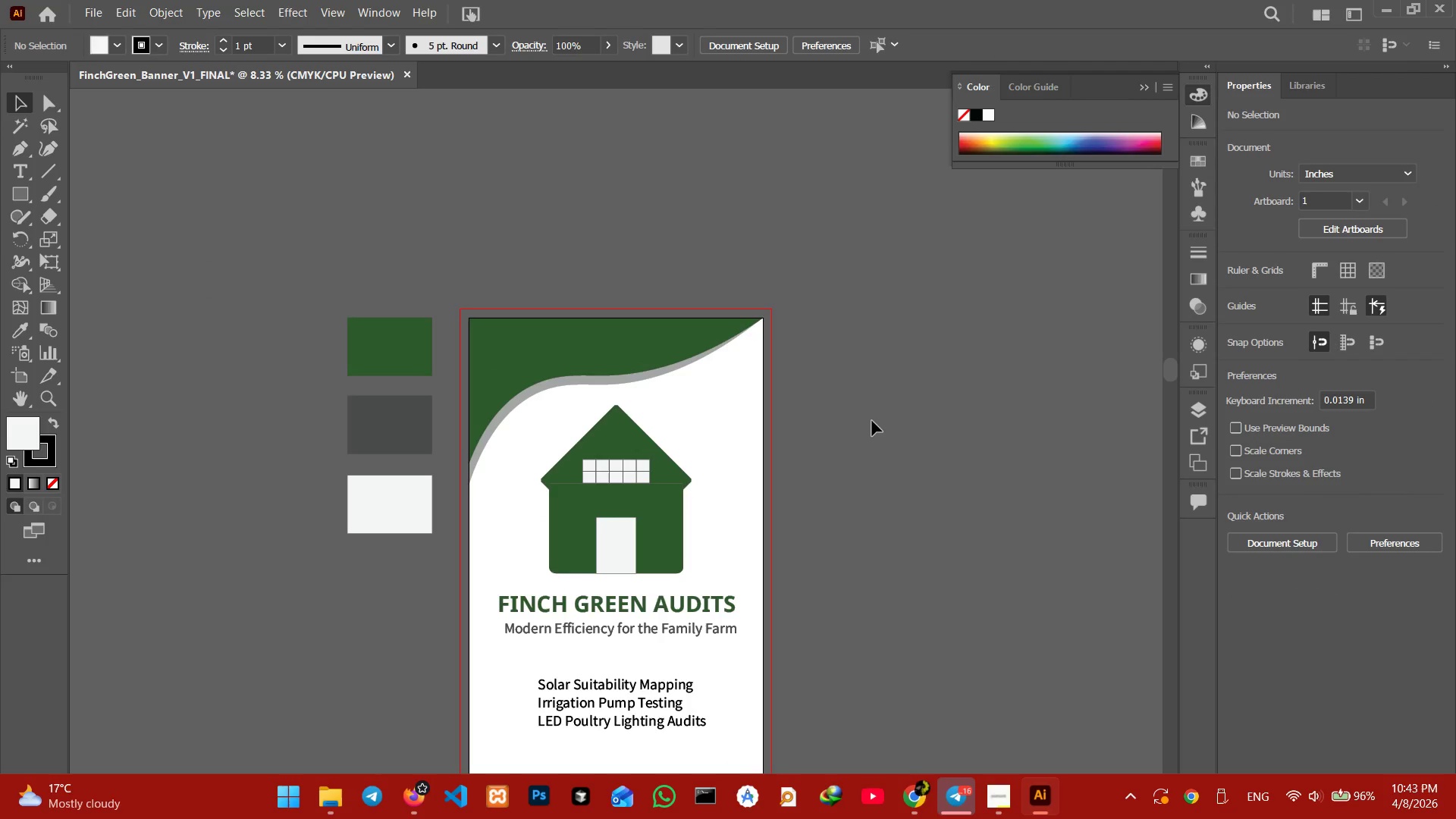 
scroll: coordinate [841, 410], scroll_direction: down, amount: 17.0
 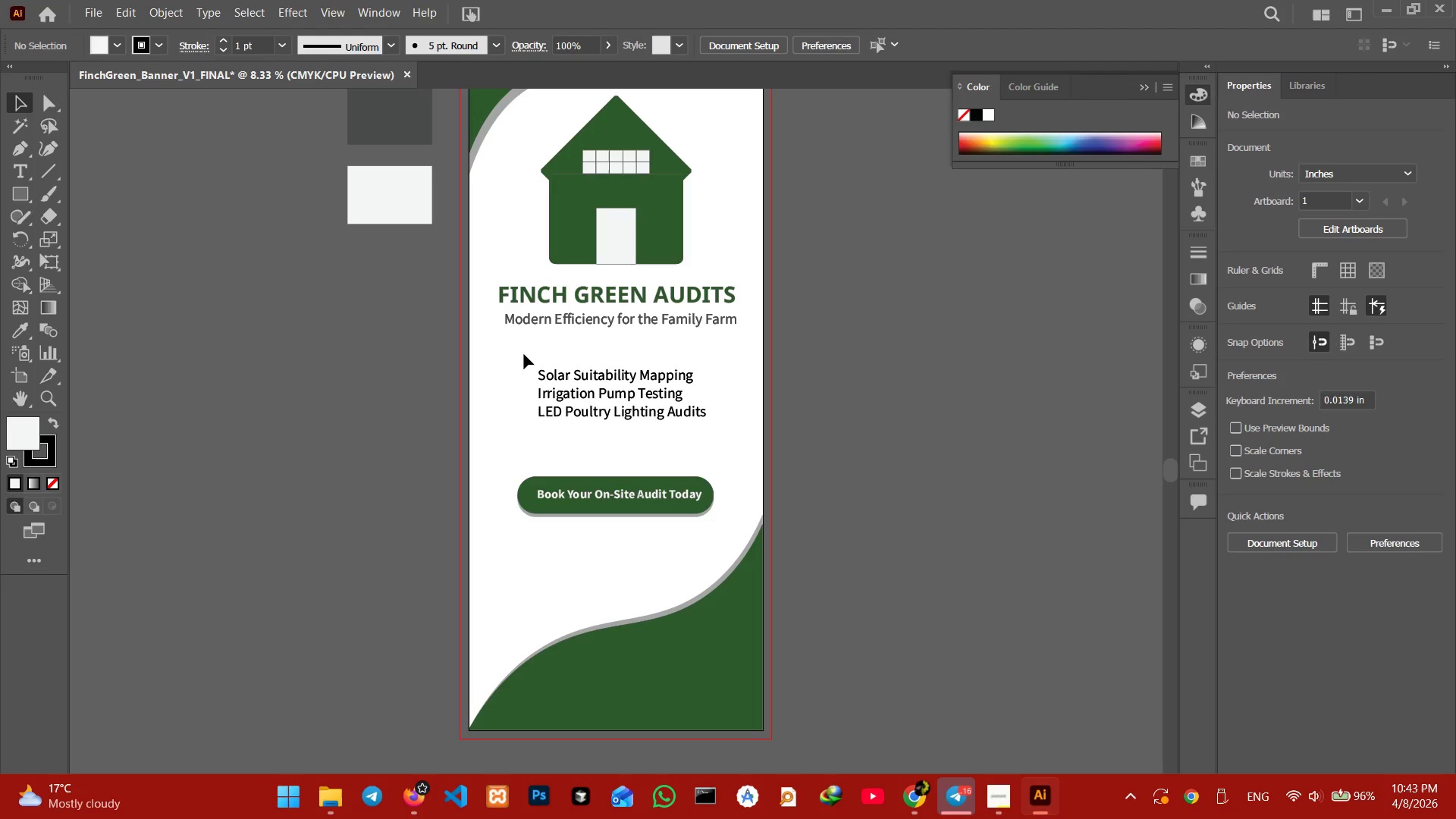 
left_click_drag(start_coordinate=[524, 354], to_coordinate=[732, 438])
 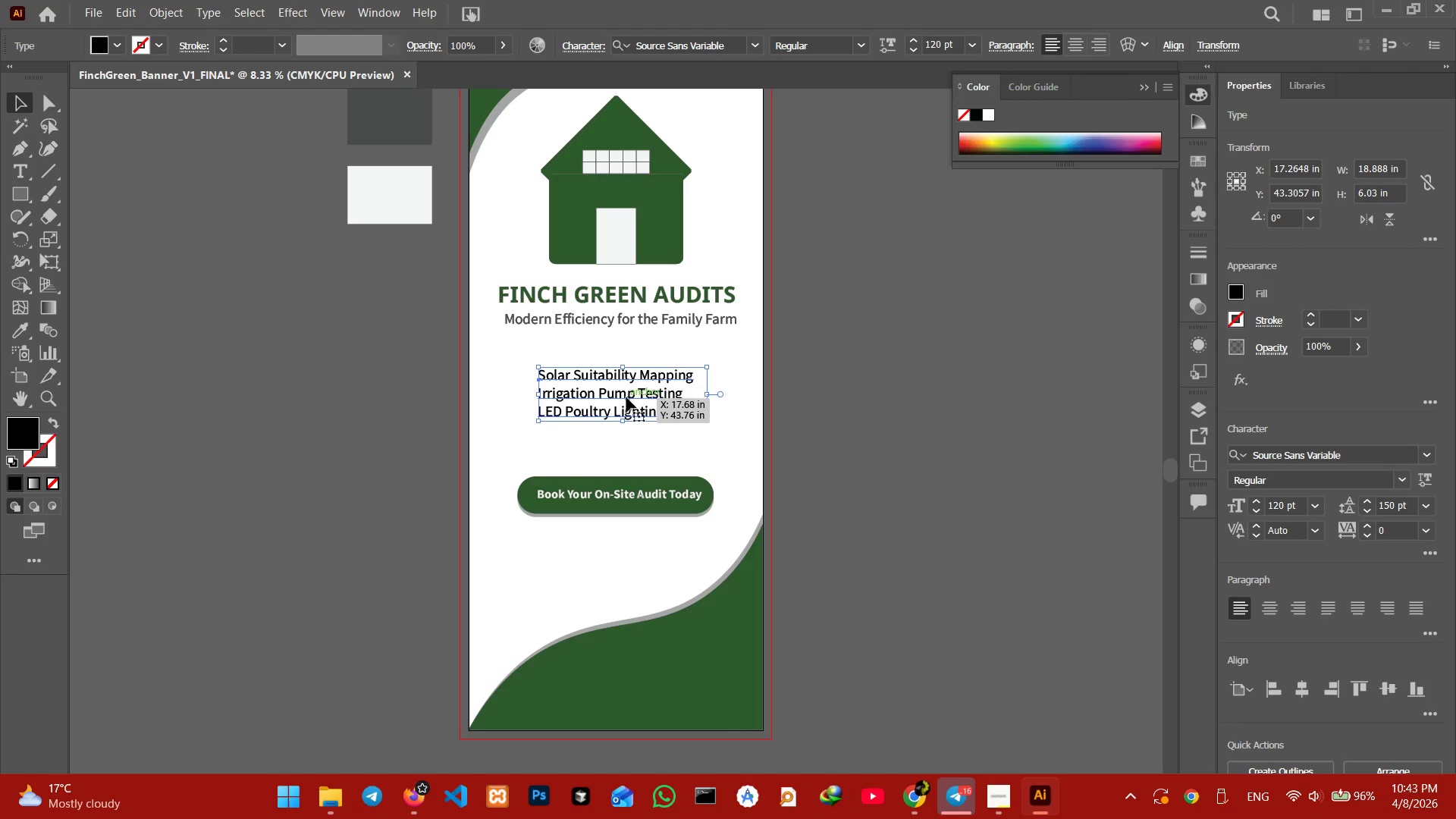 
left_click_drag(start_coordinate=[626, 397], to_coordinate=[629, 415])
 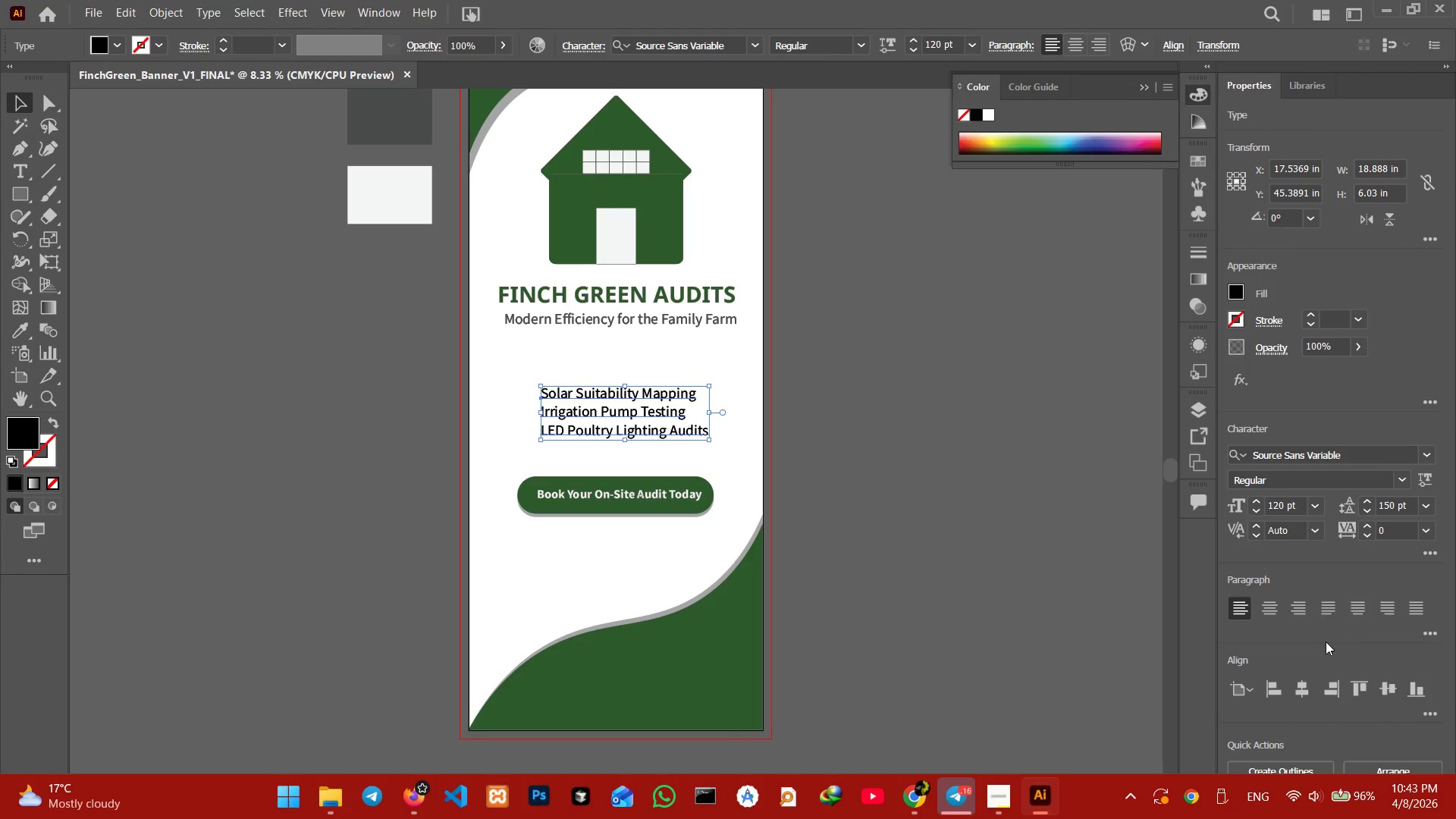 
left_click([1306, 691])
 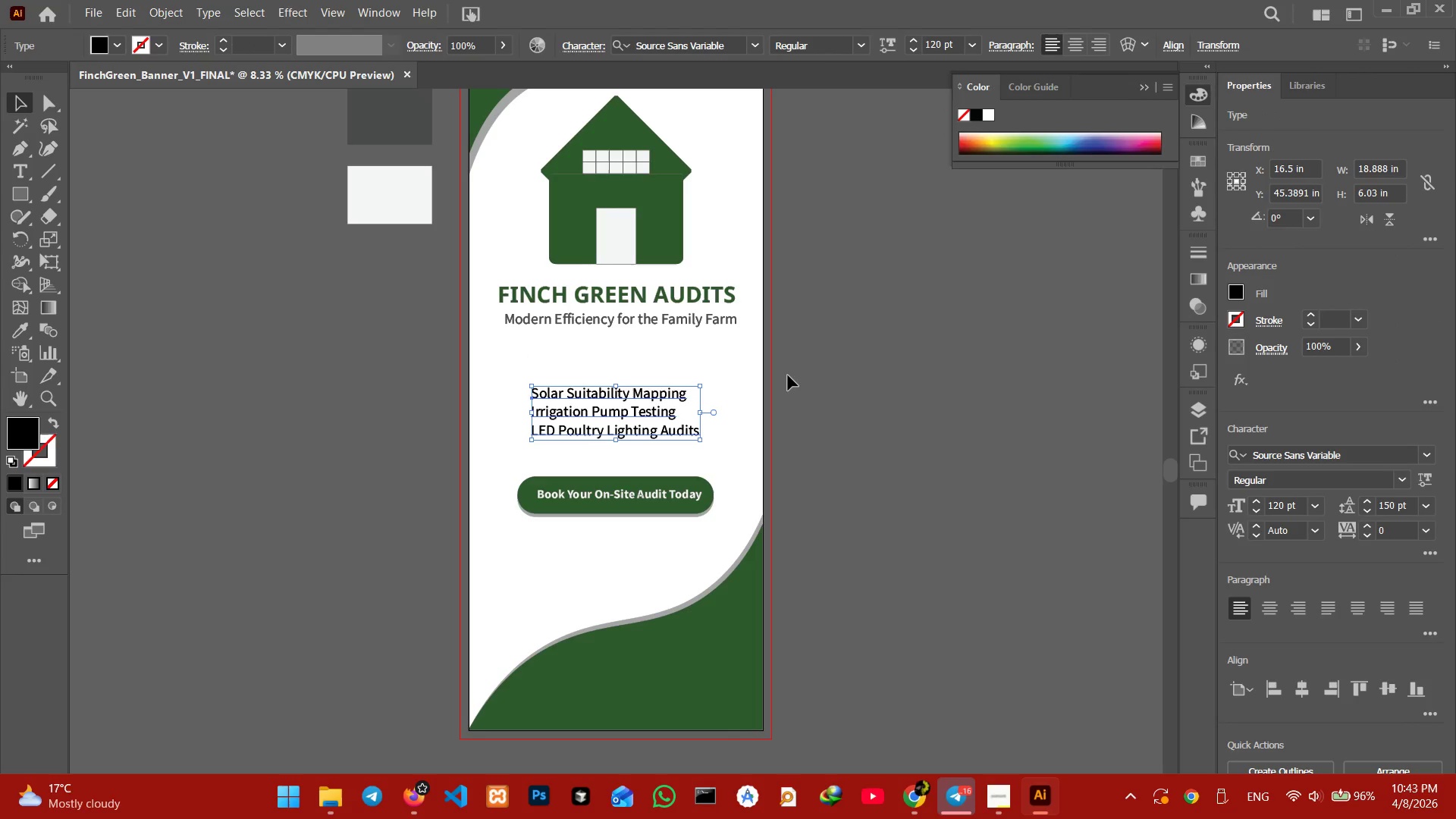 
left_click([791, 375])
 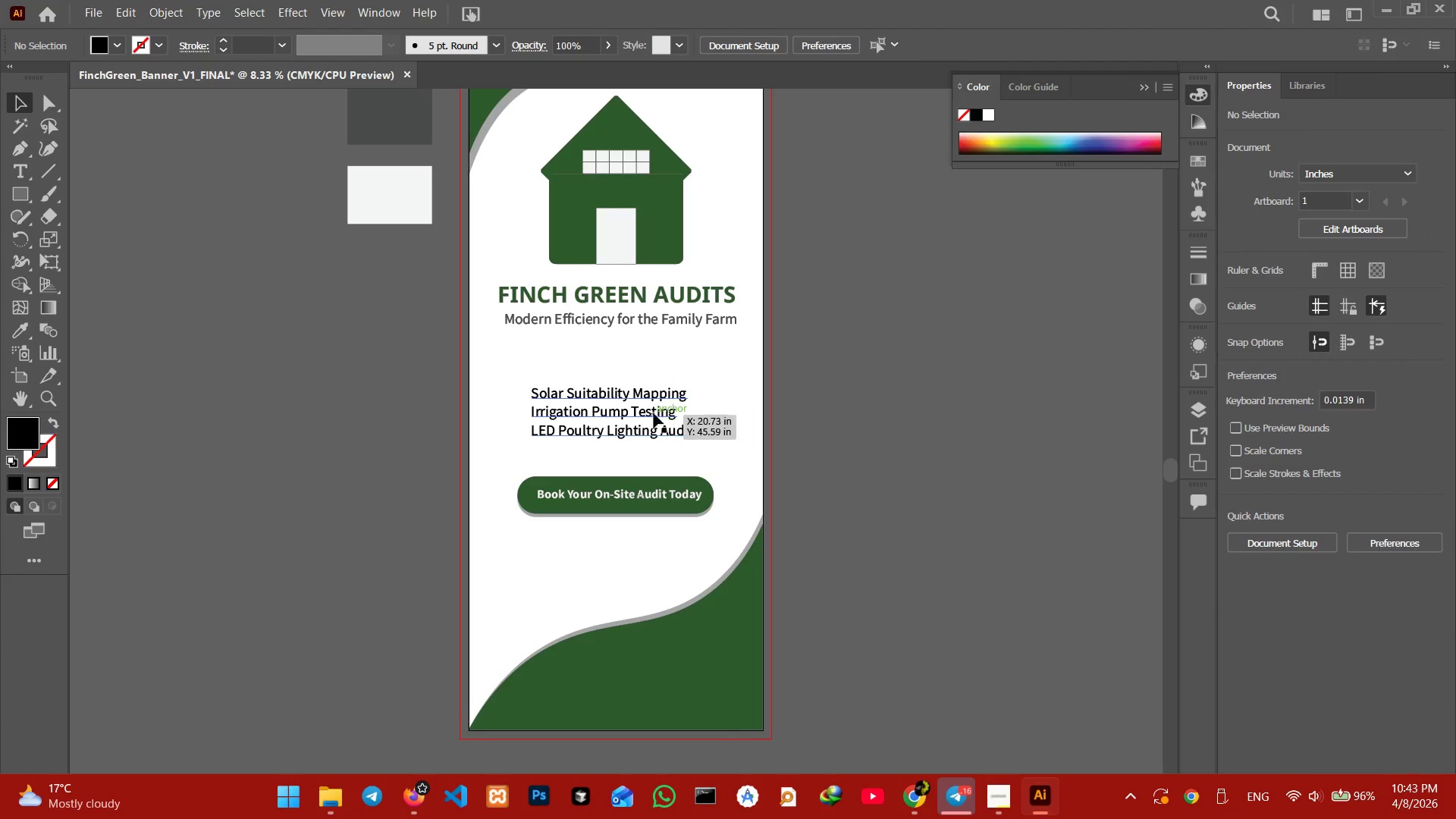 
left_click([654, 413])
 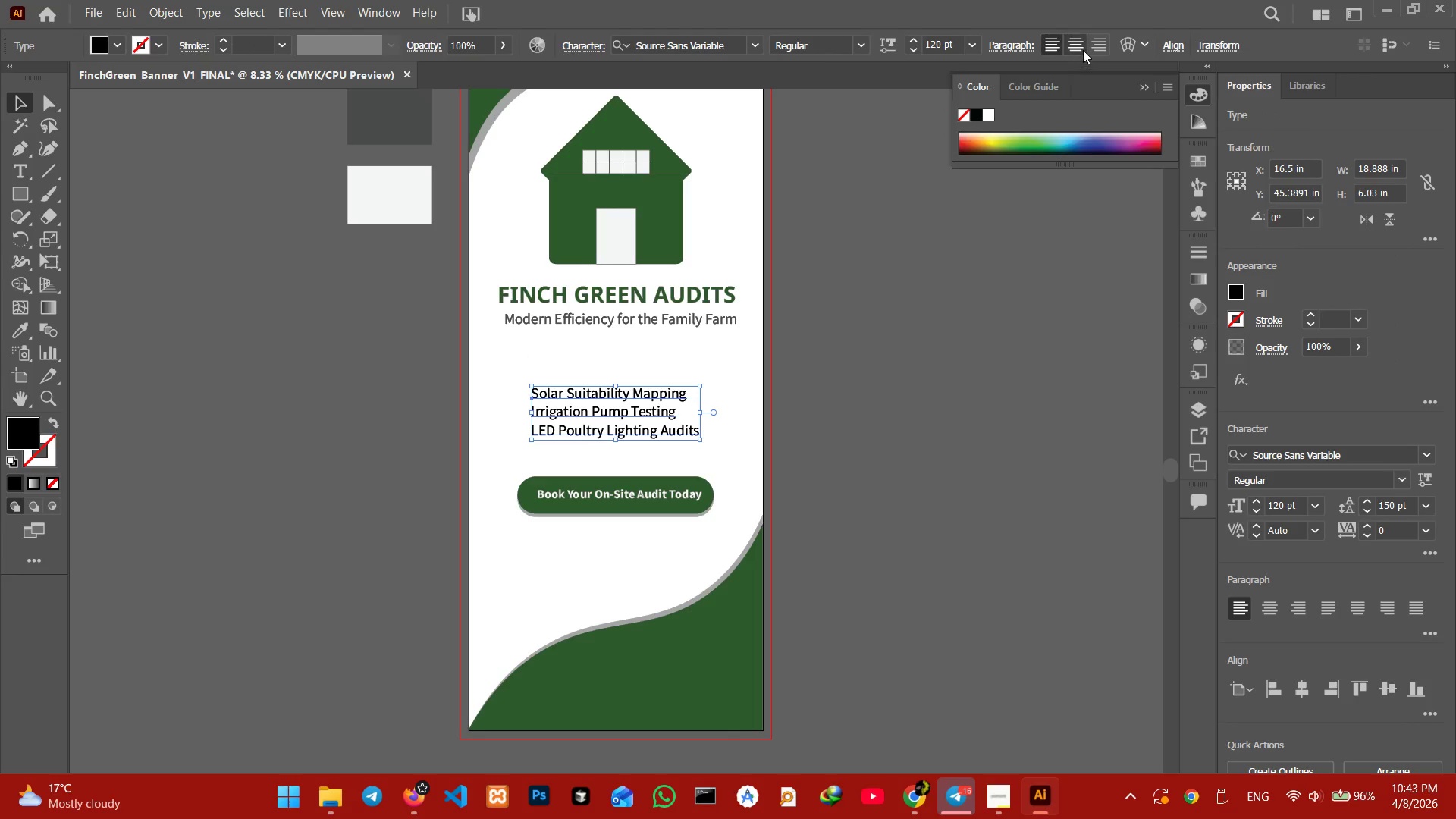 
left_click([1083, 49])
 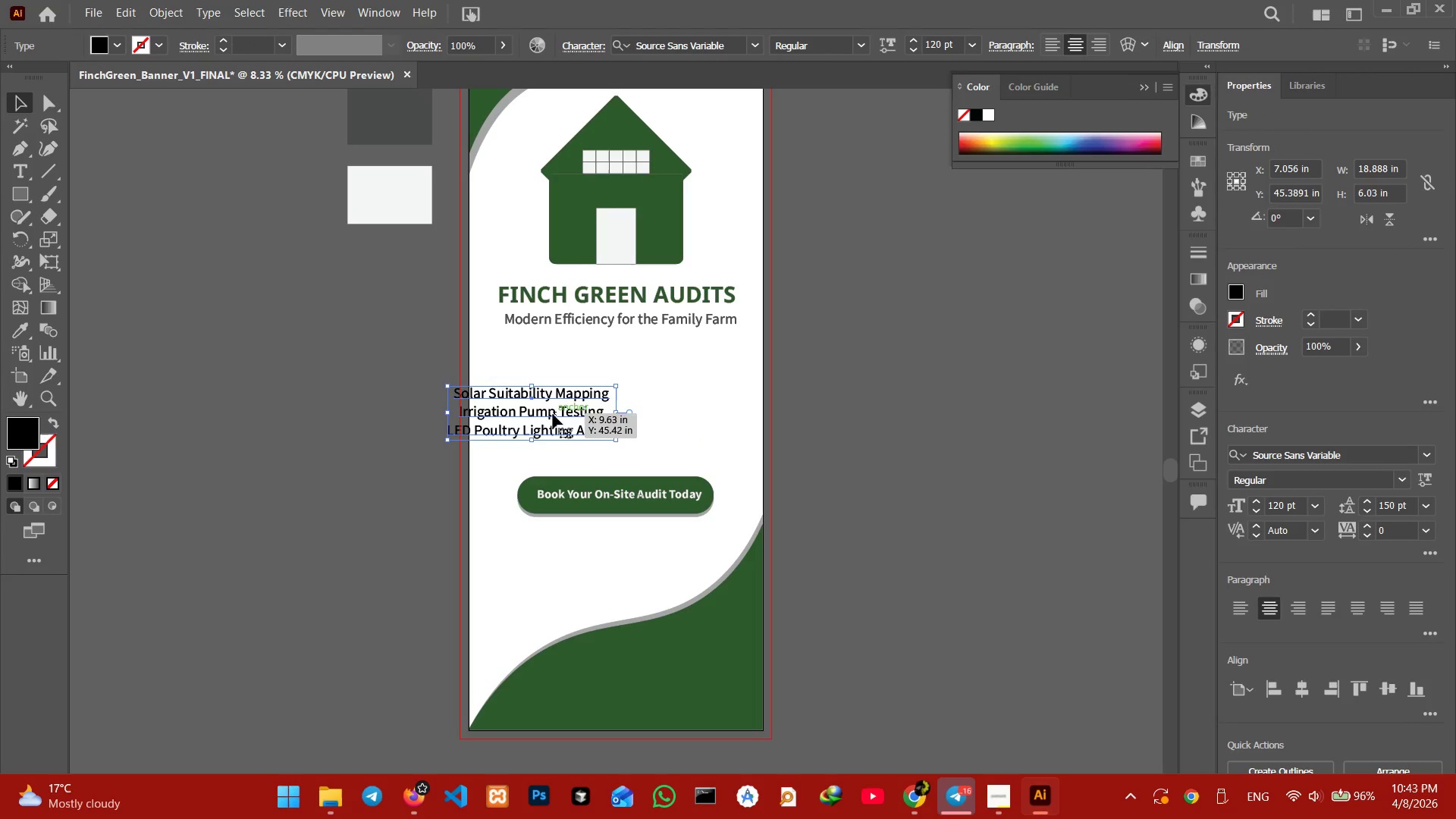 
left_click_drag(start_coordinate=[553, 411], to_coordinate=[632, 407])
 